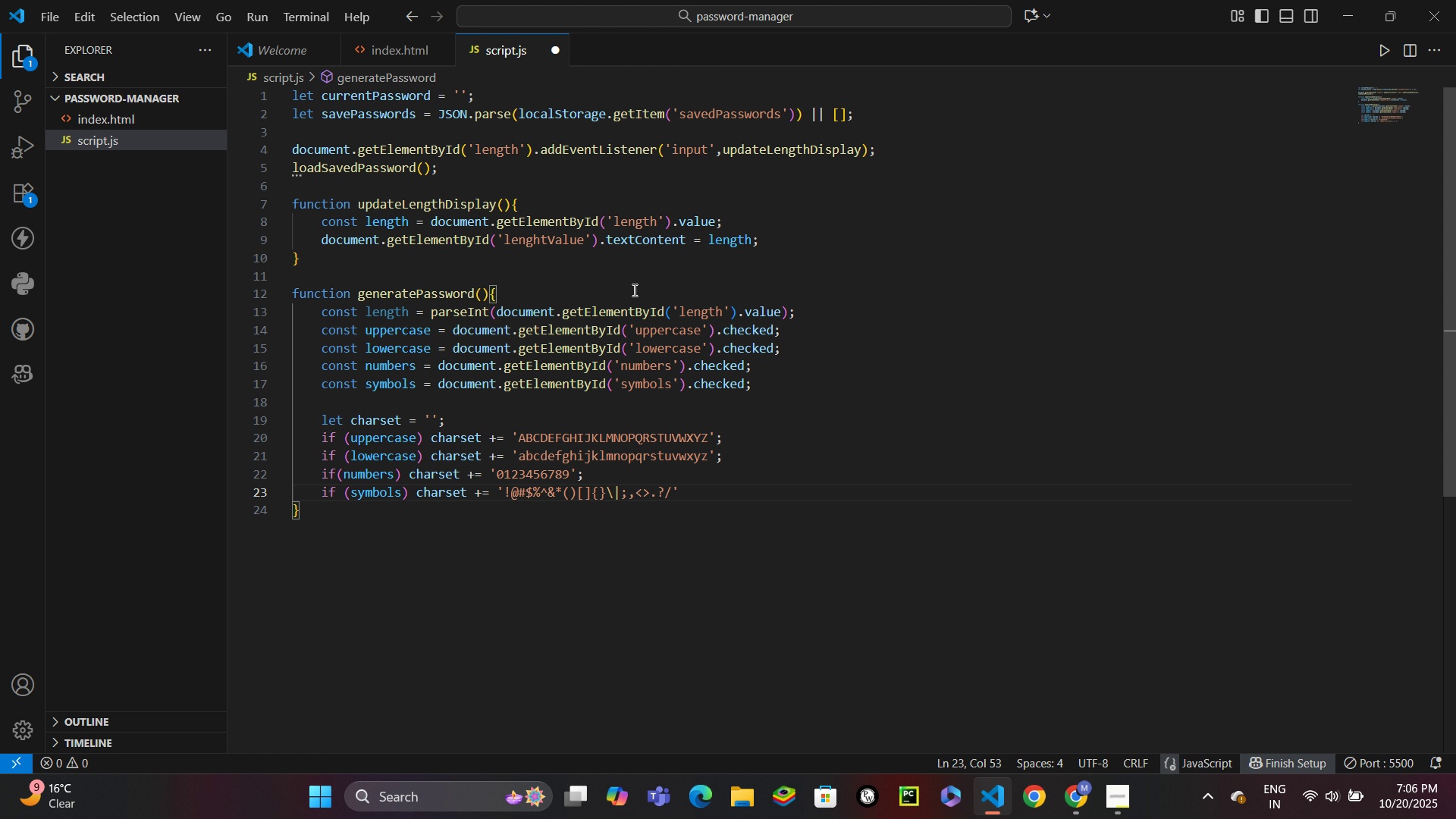 
key(ArrowRight)
 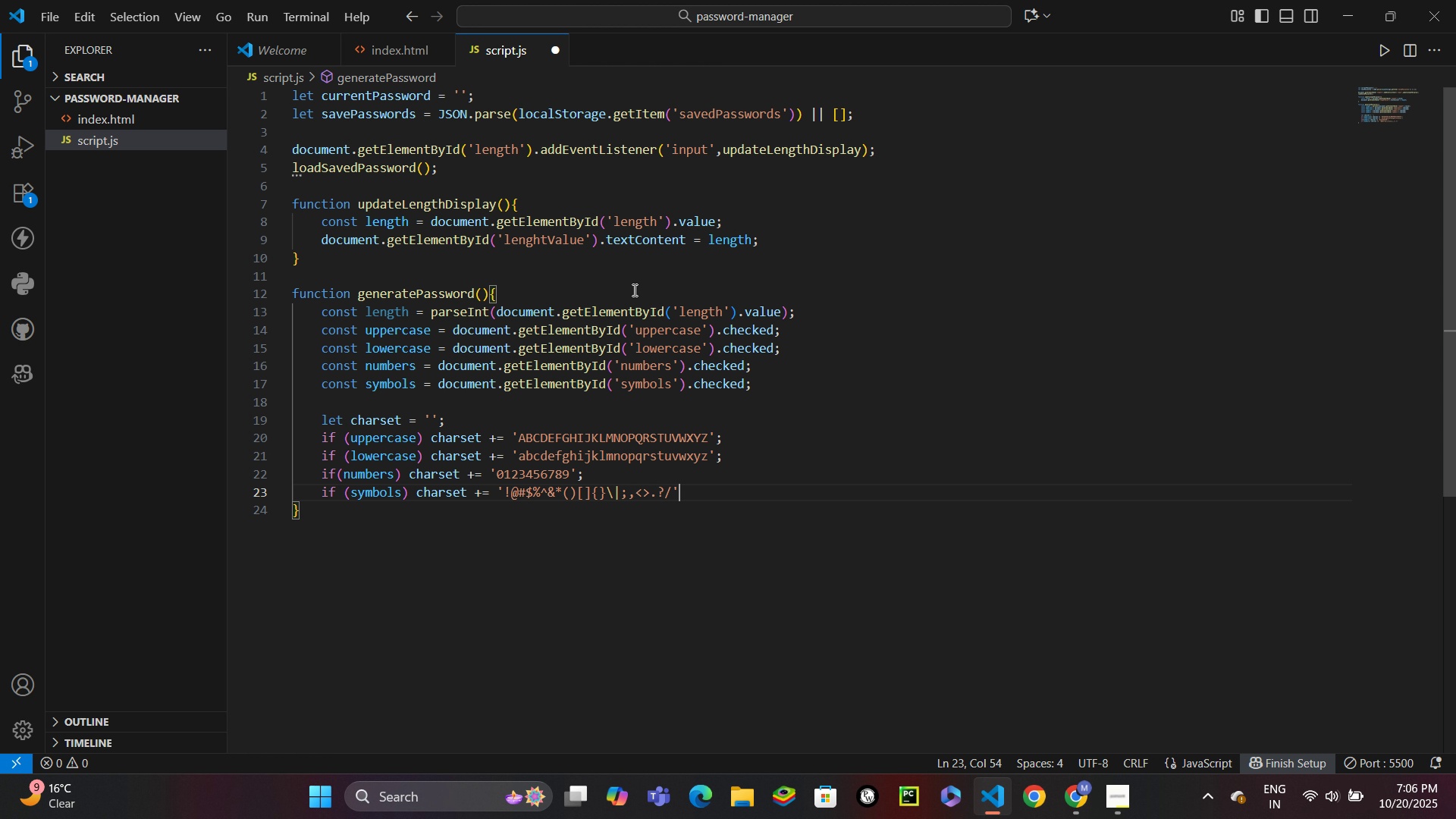 
key(Semicolon)
 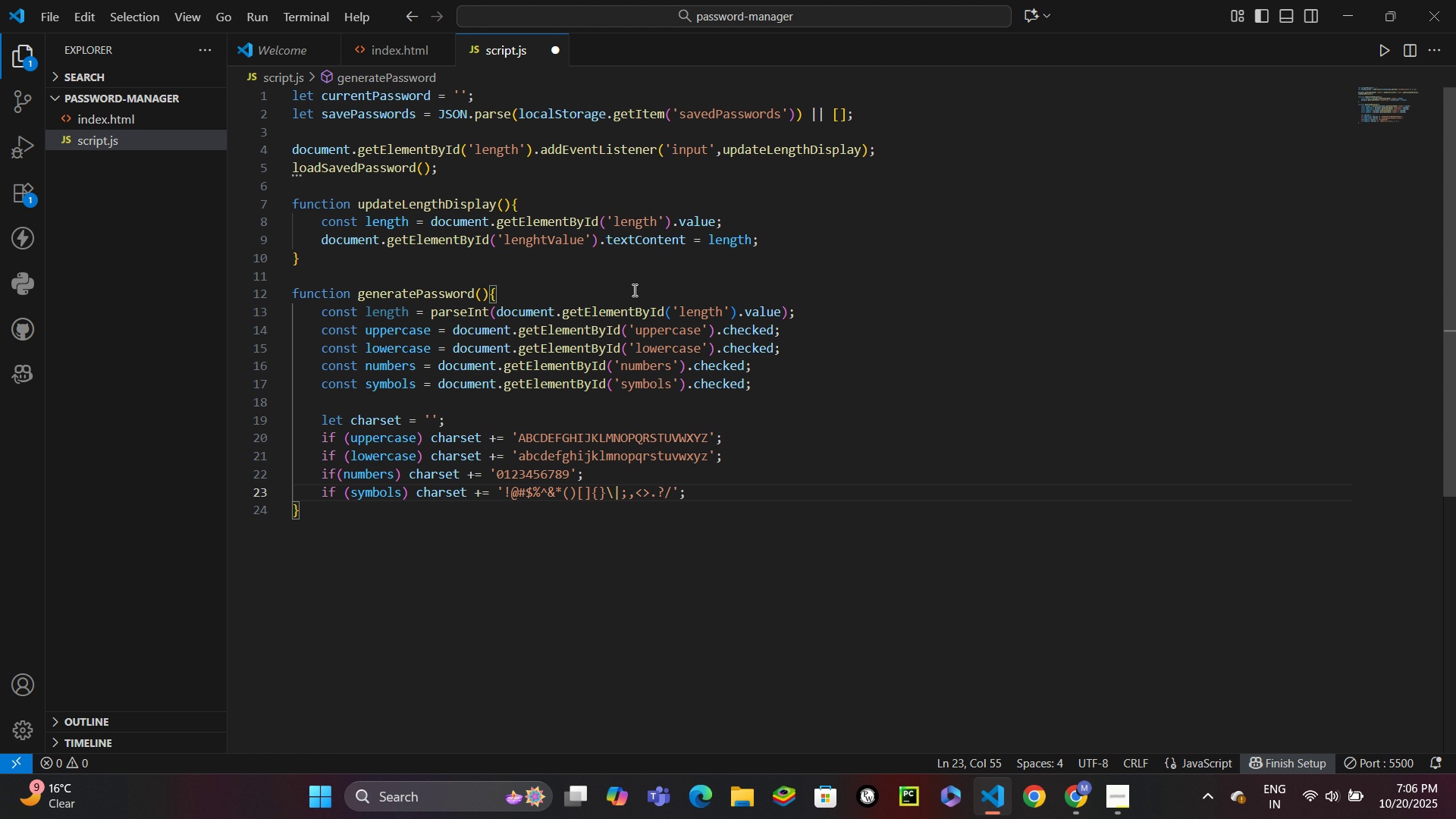 
key(Enter)
 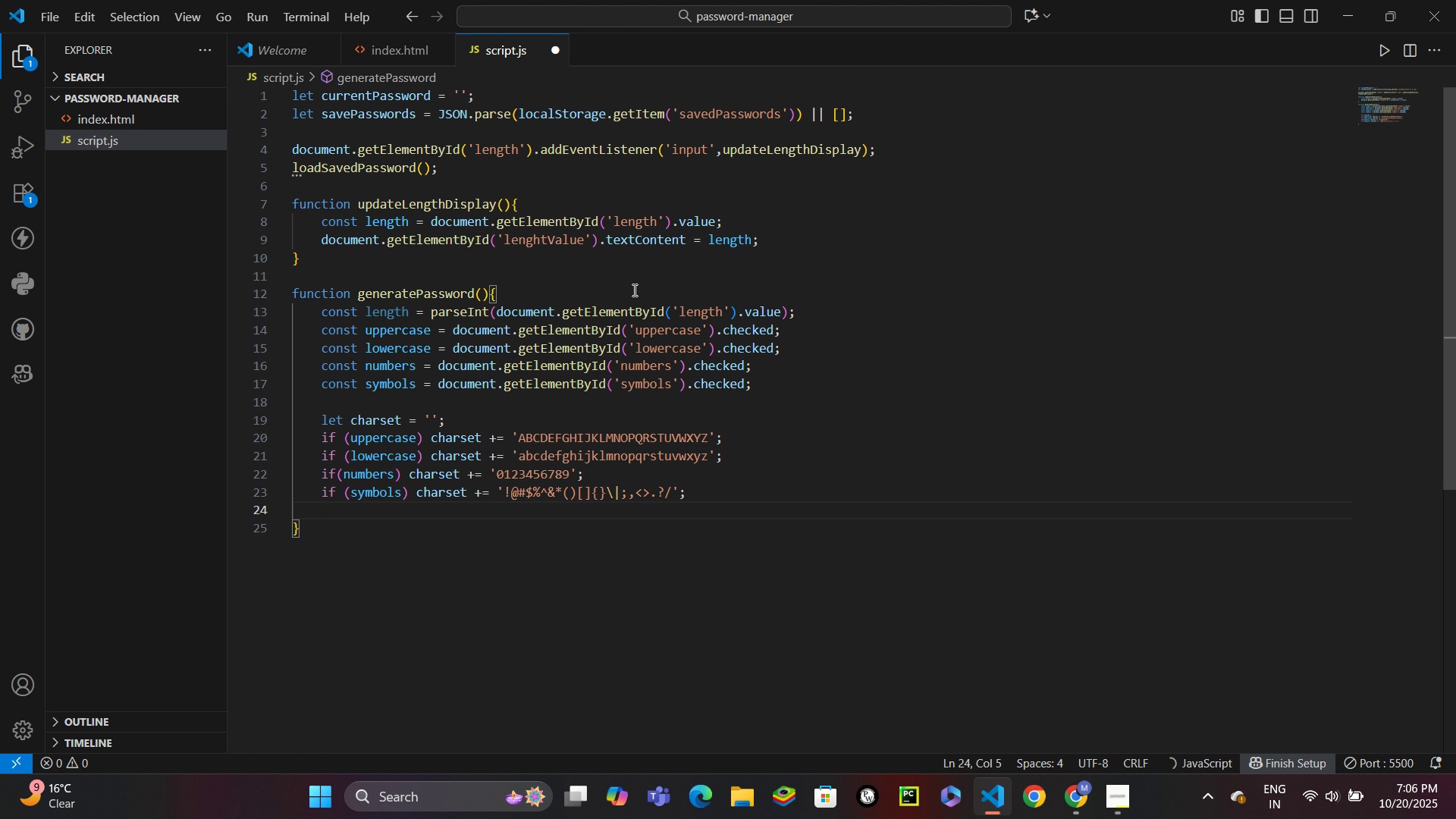 
key(Enter)
 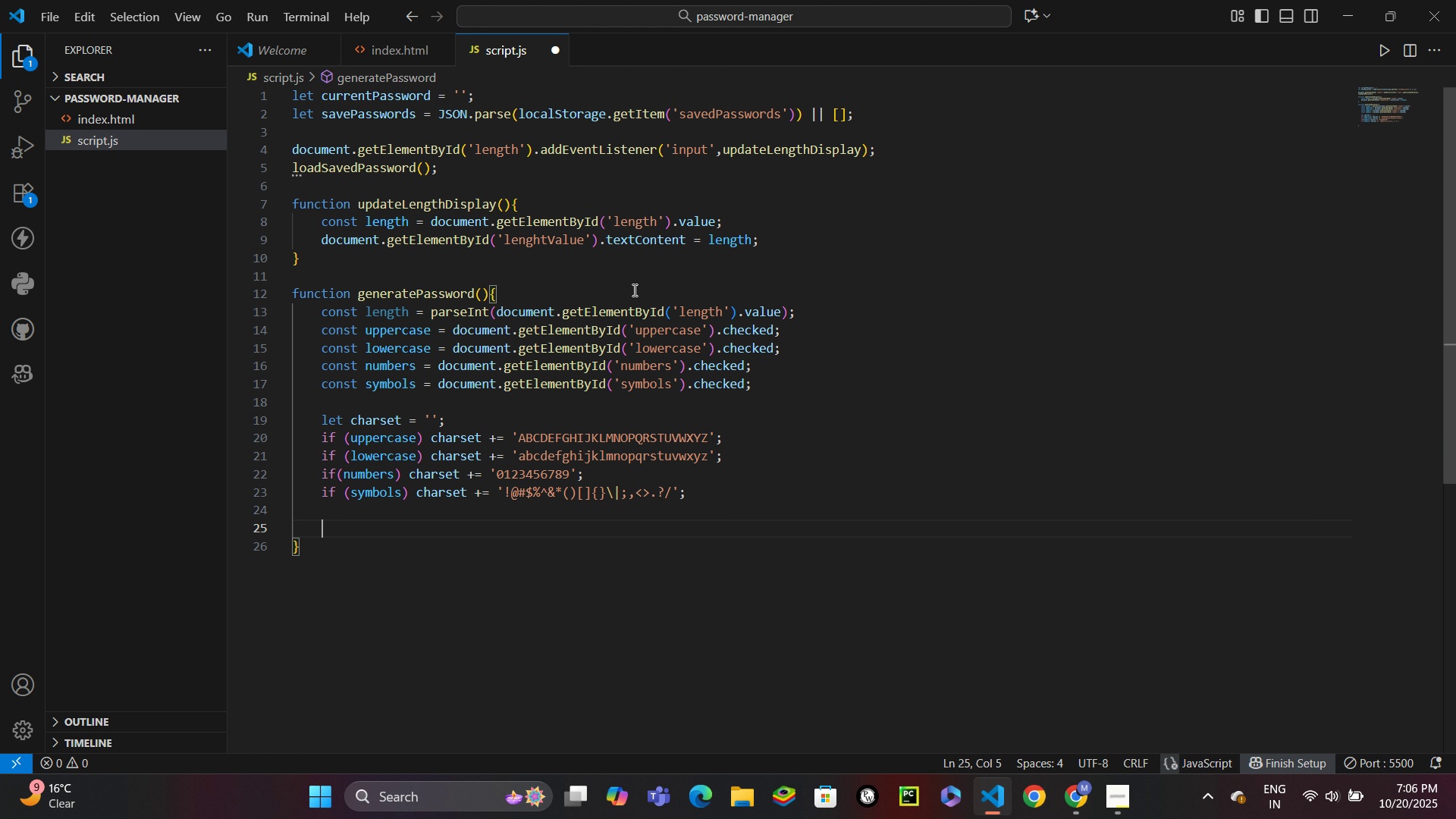 
type(if(@)
key(Backspace)
type(!charset)
 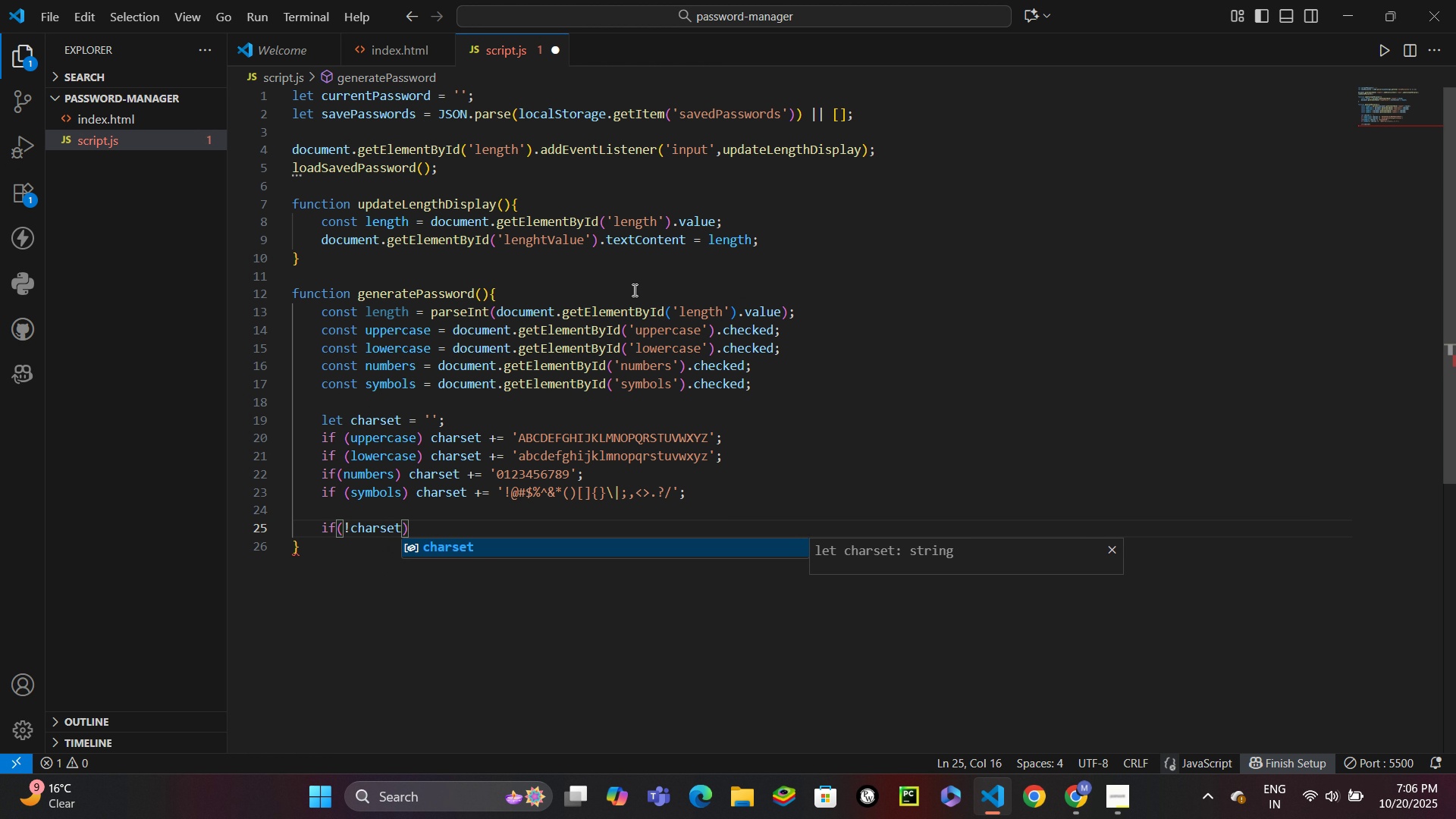 
key(ArrowRight)
 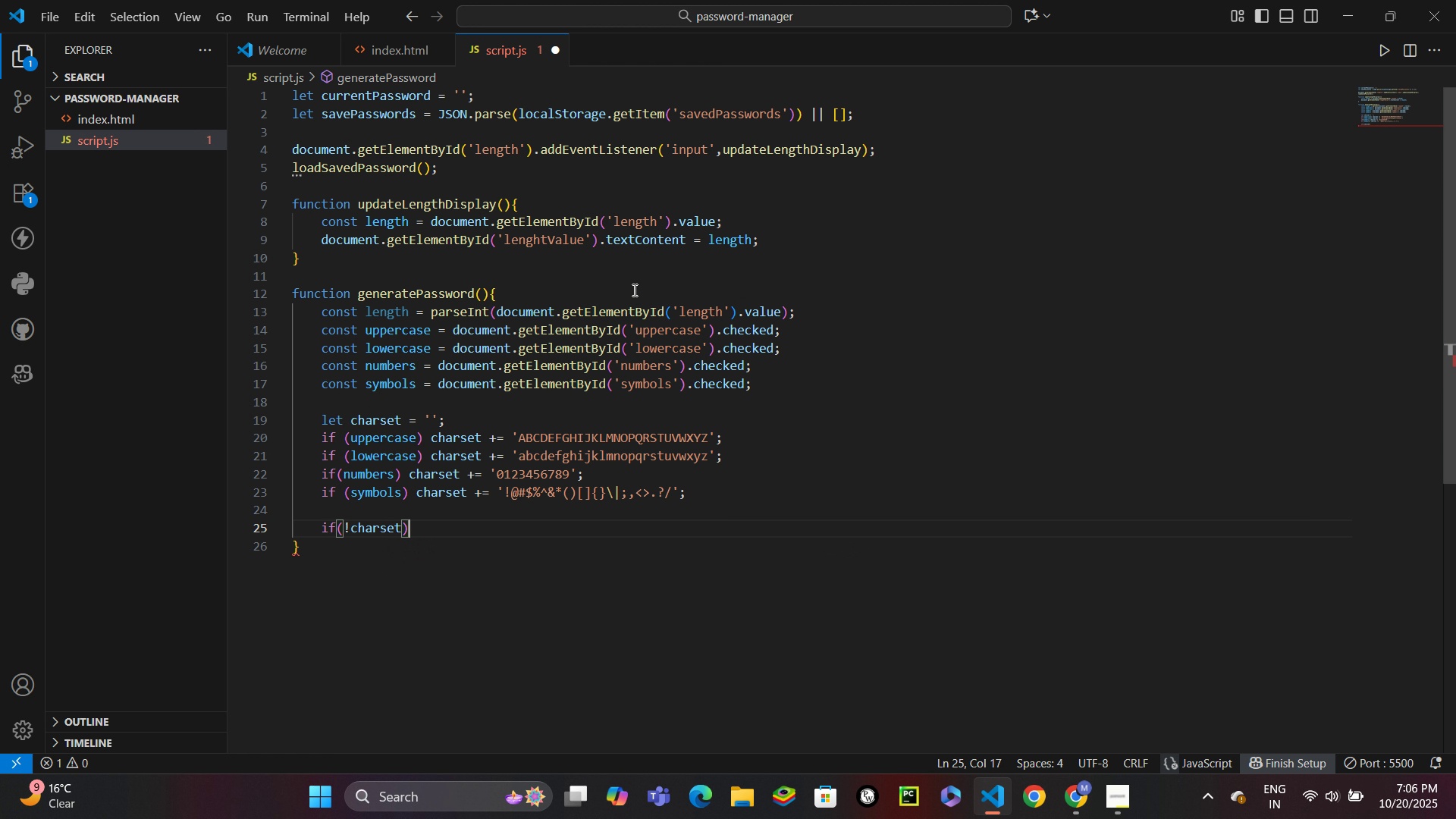 
key(Shift+BracketLeft)
 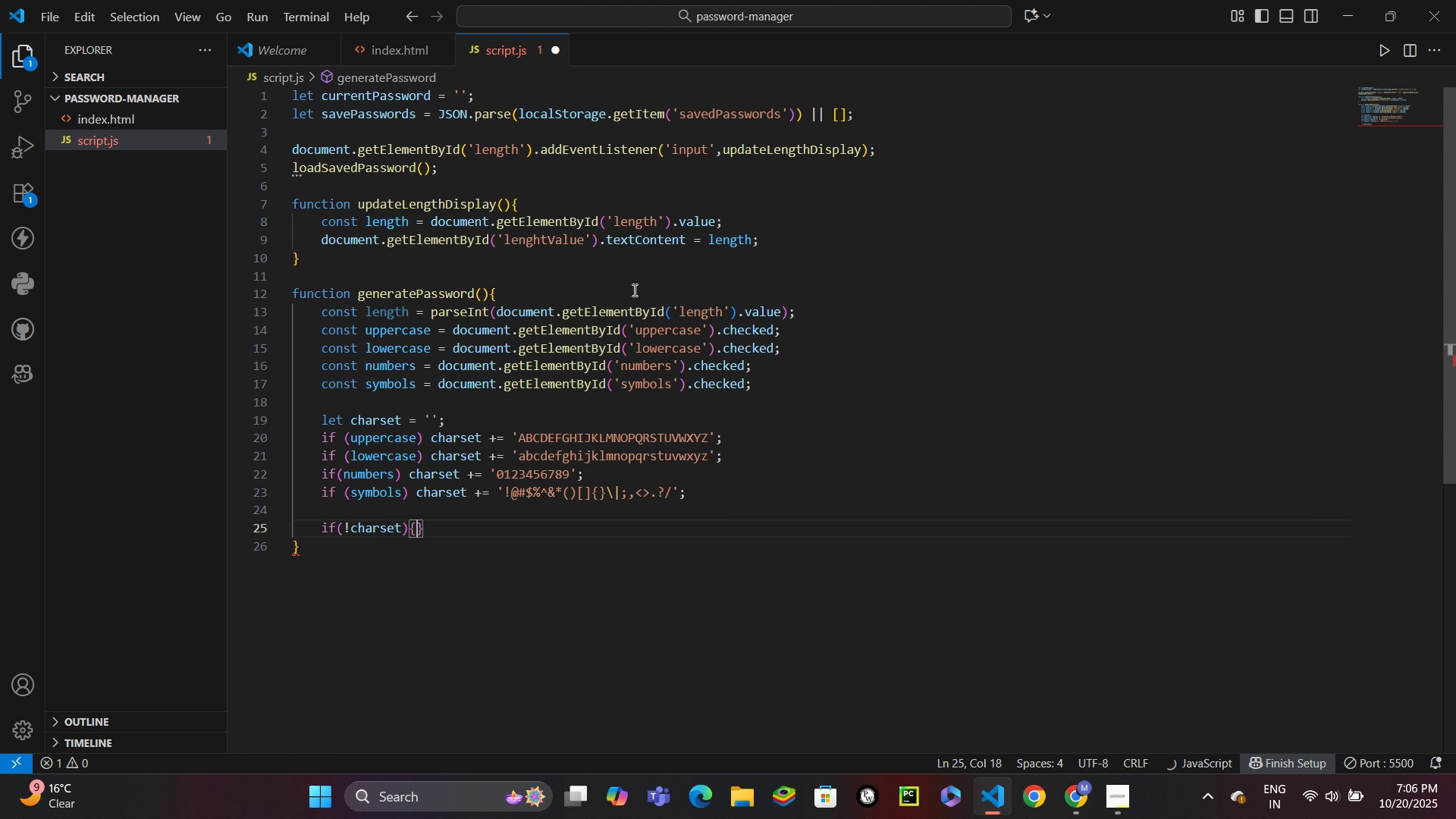 
key(Enter)
 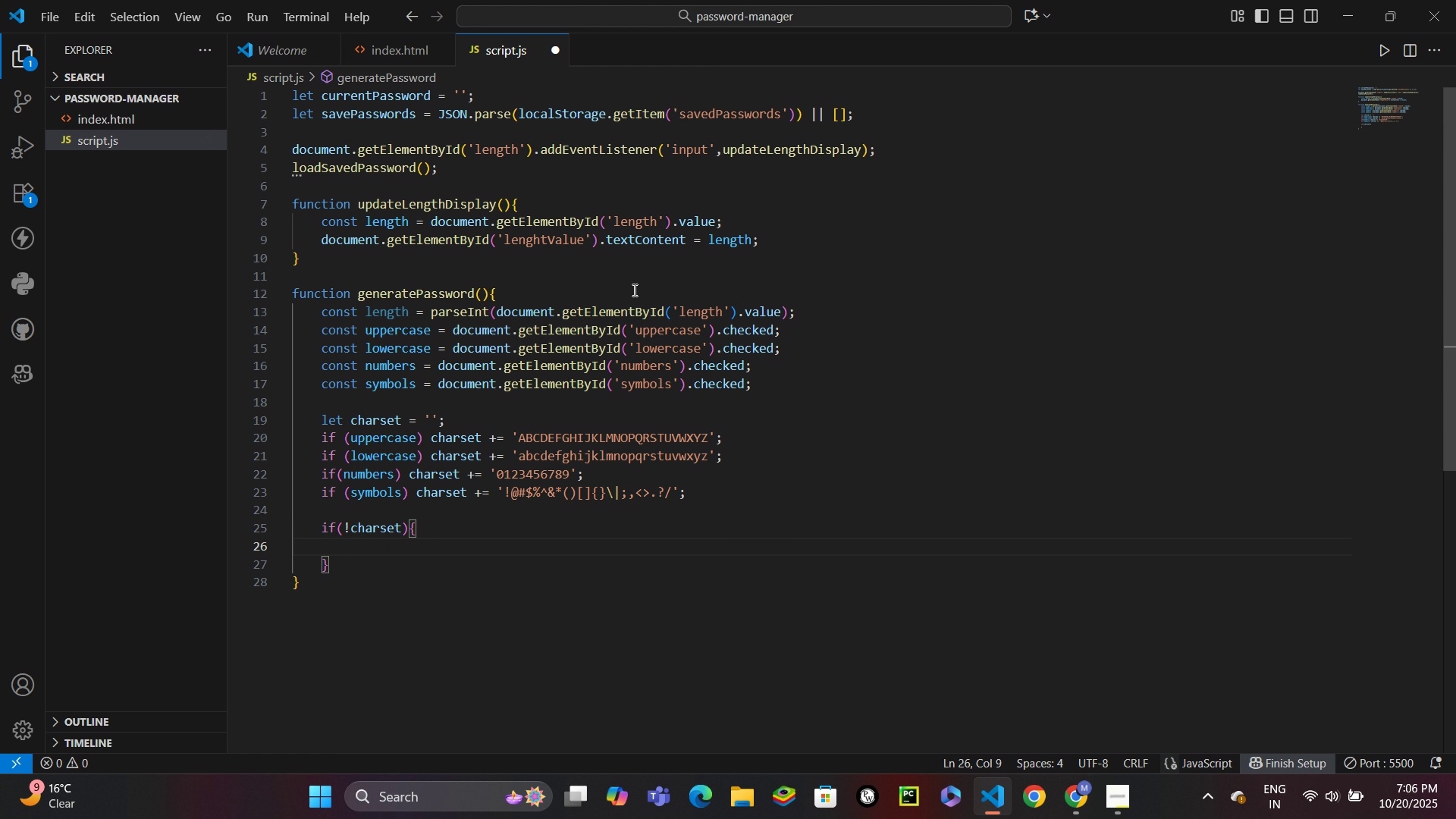 
type(aler)
 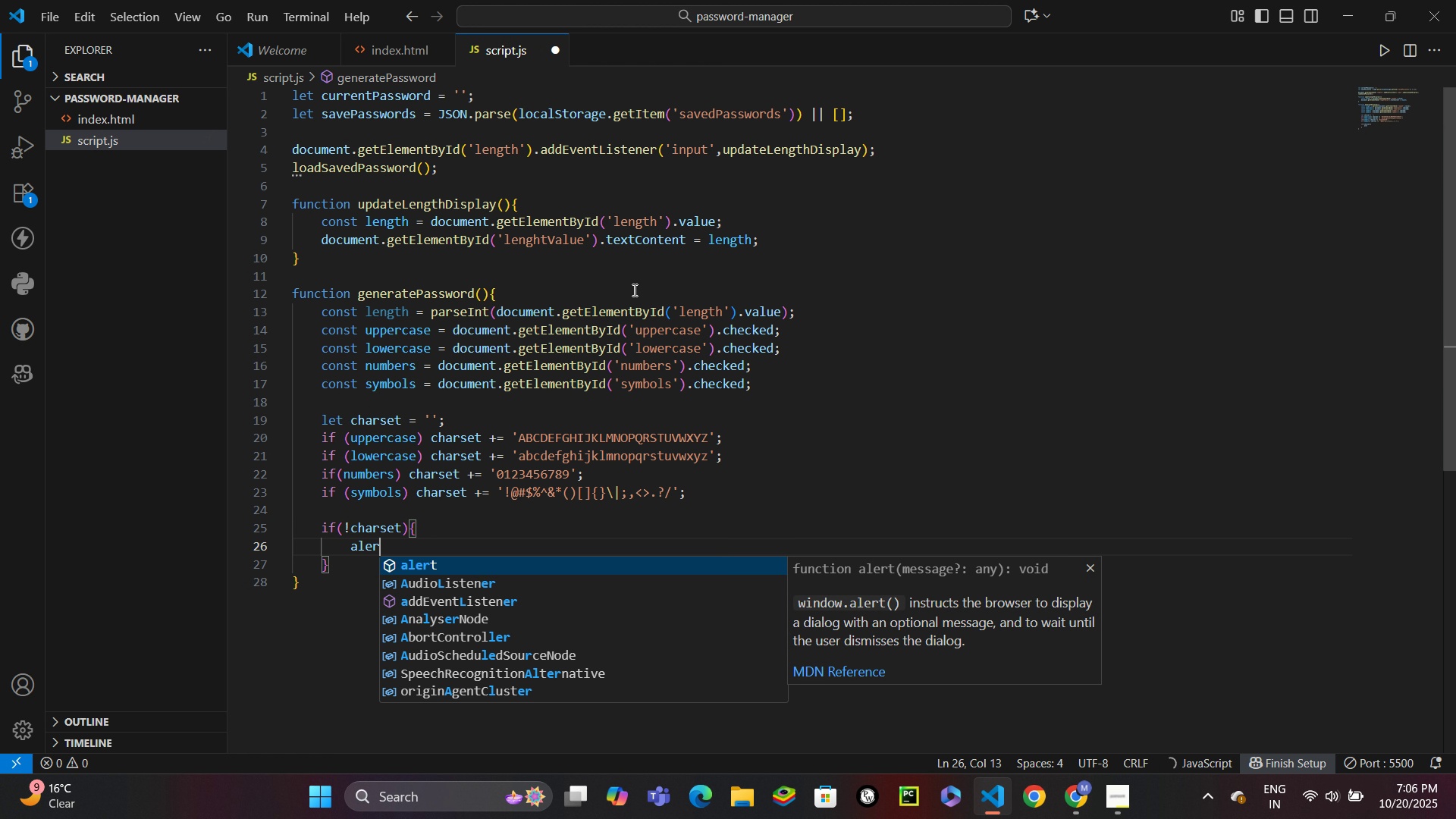 
key(Enter)
 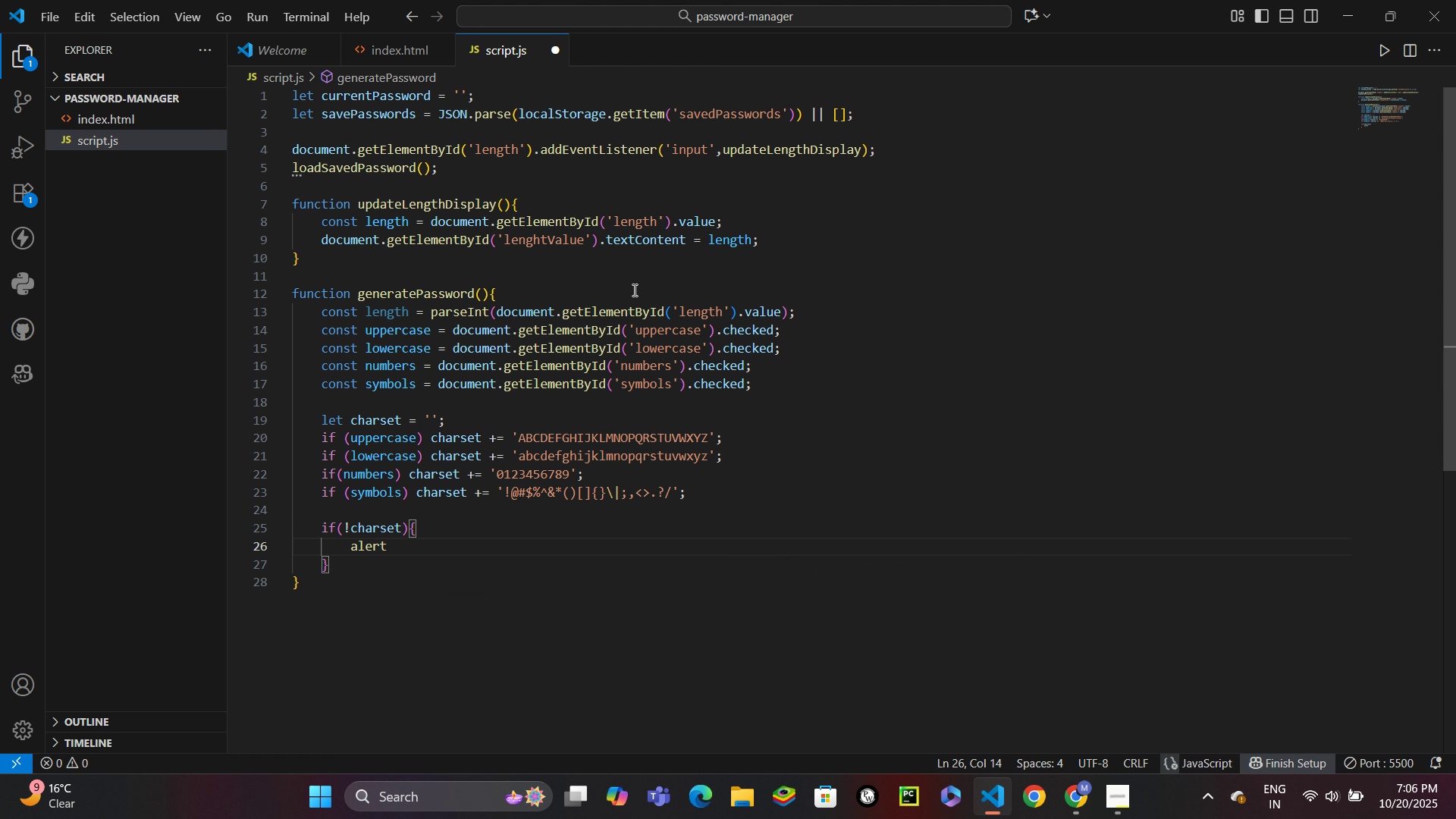 
type(('Please select at)
key(Backspace)
type( least one character type)
 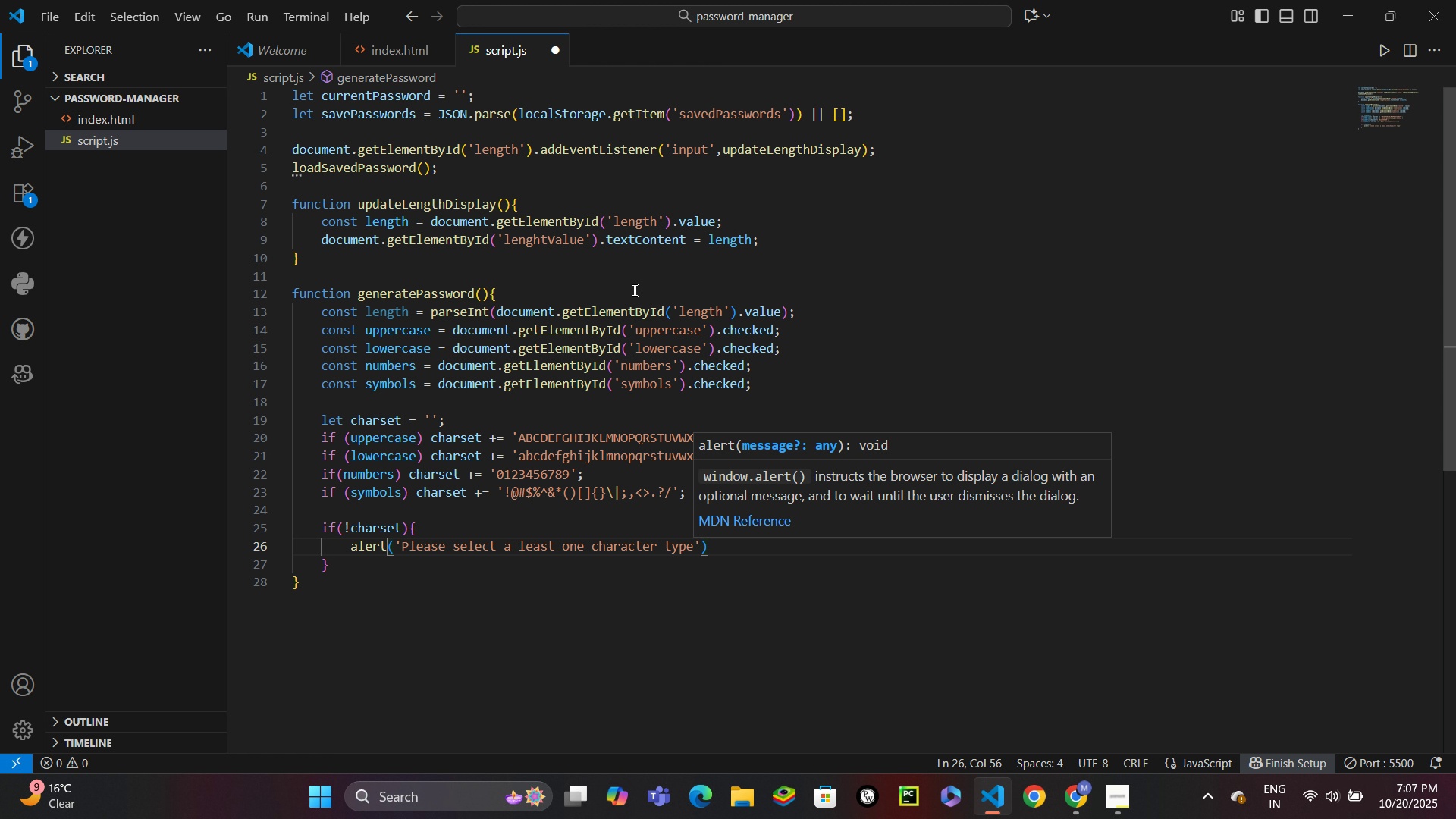 
key(ArrowRight)
 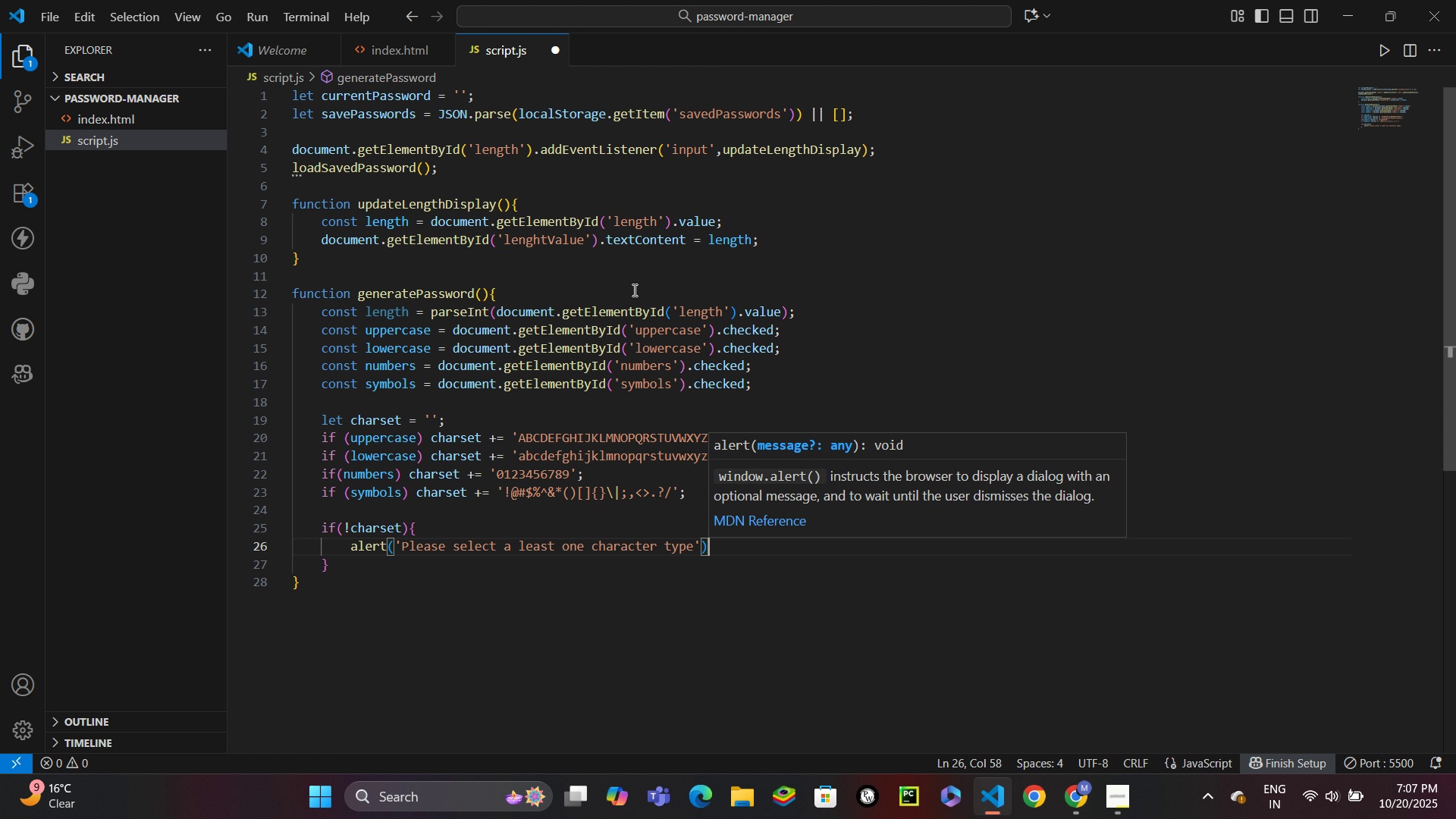 
key(ArrowRight)
 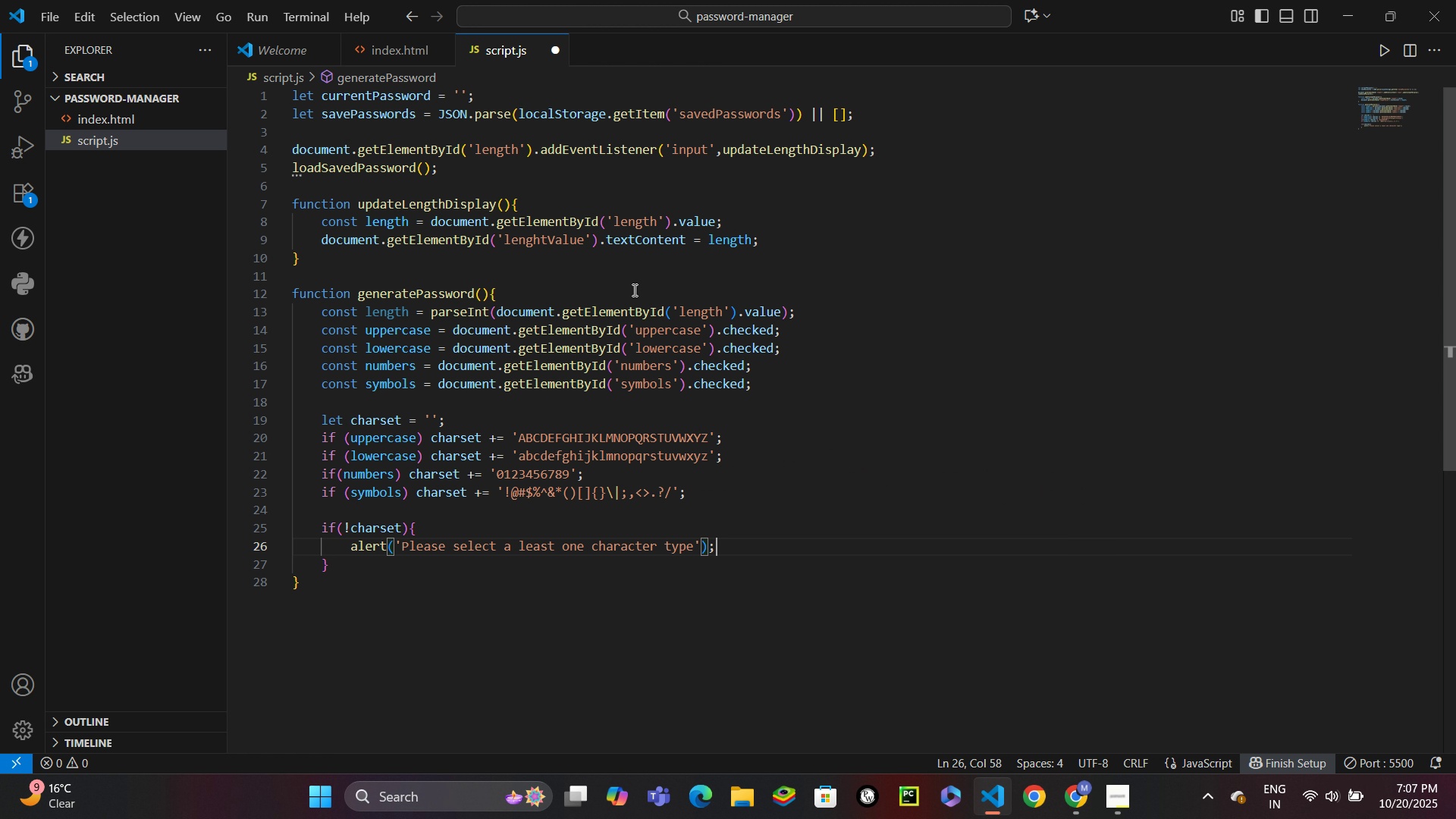 
key(Semicolon)
 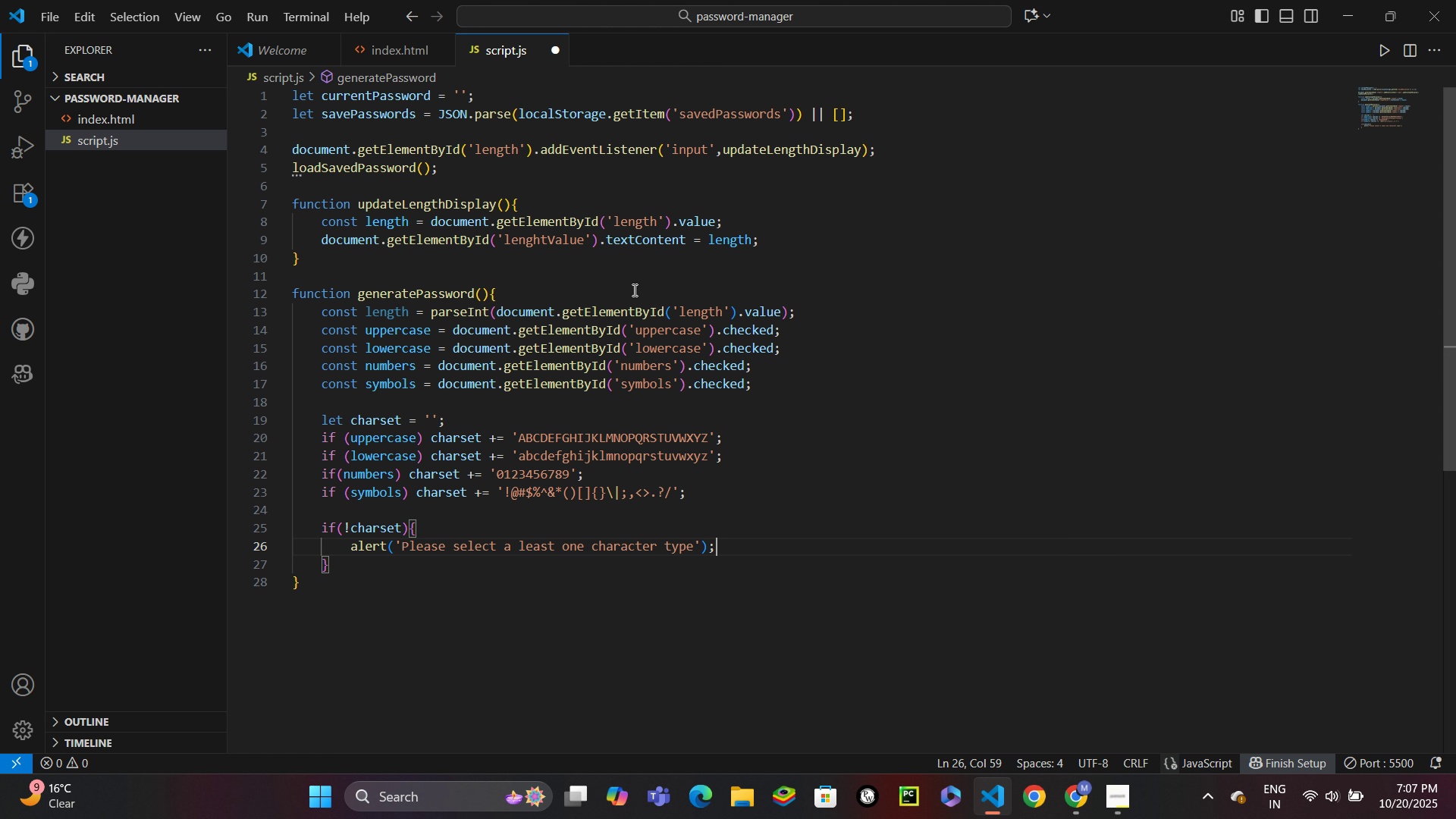 
key(Enter)
 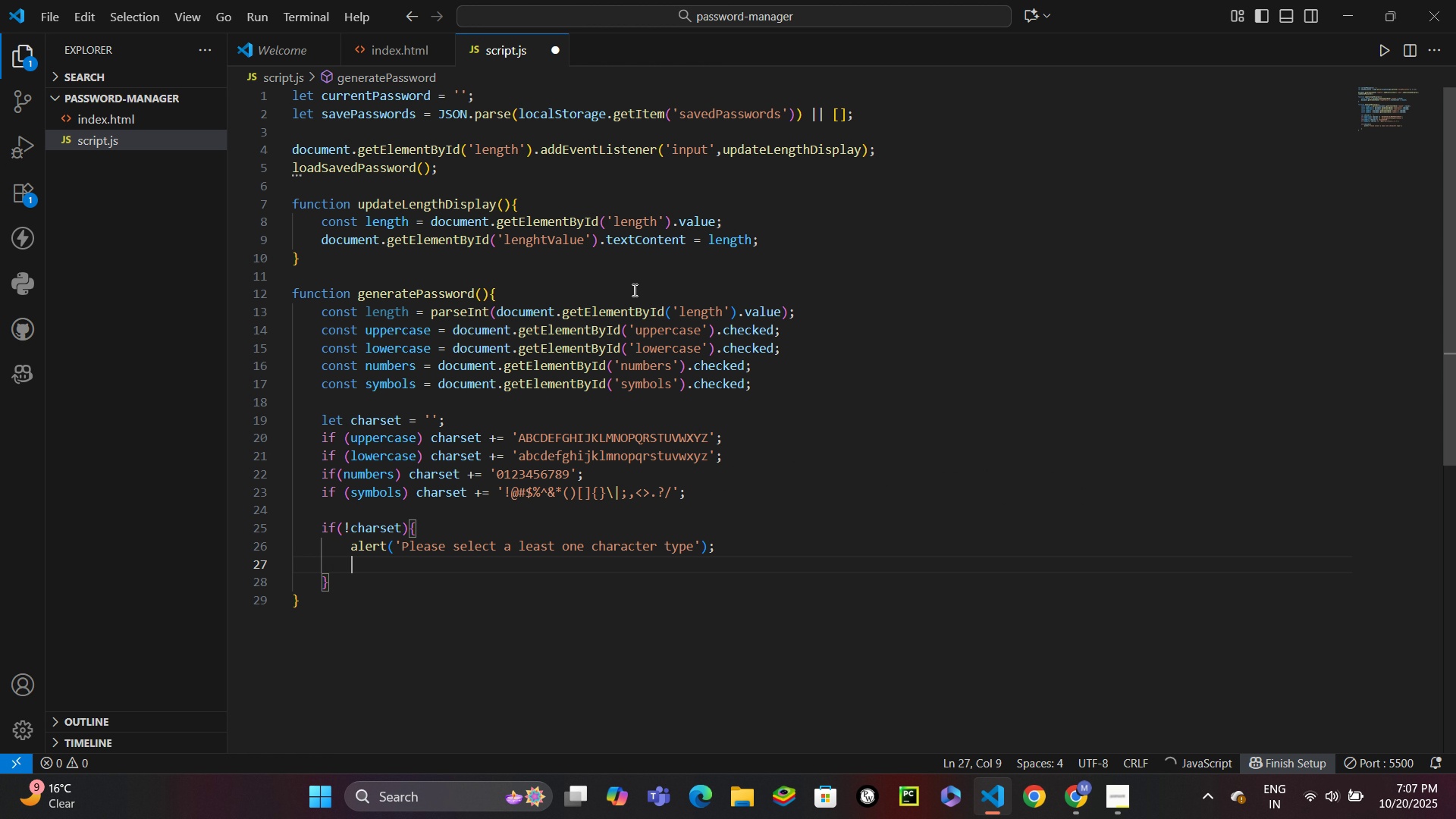 
type(retur;)
 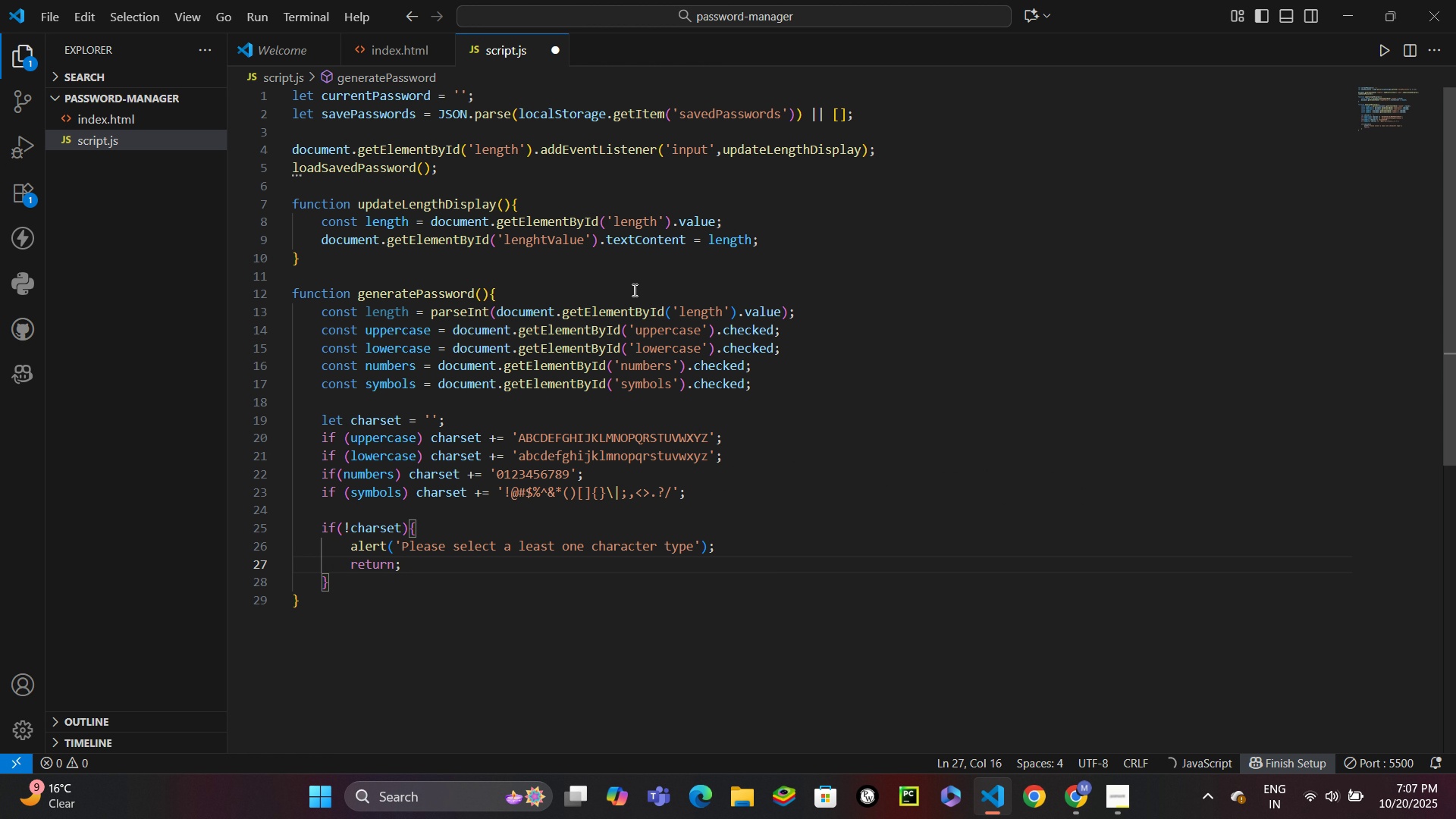 
hold_key(key=N, duration=0.37)
 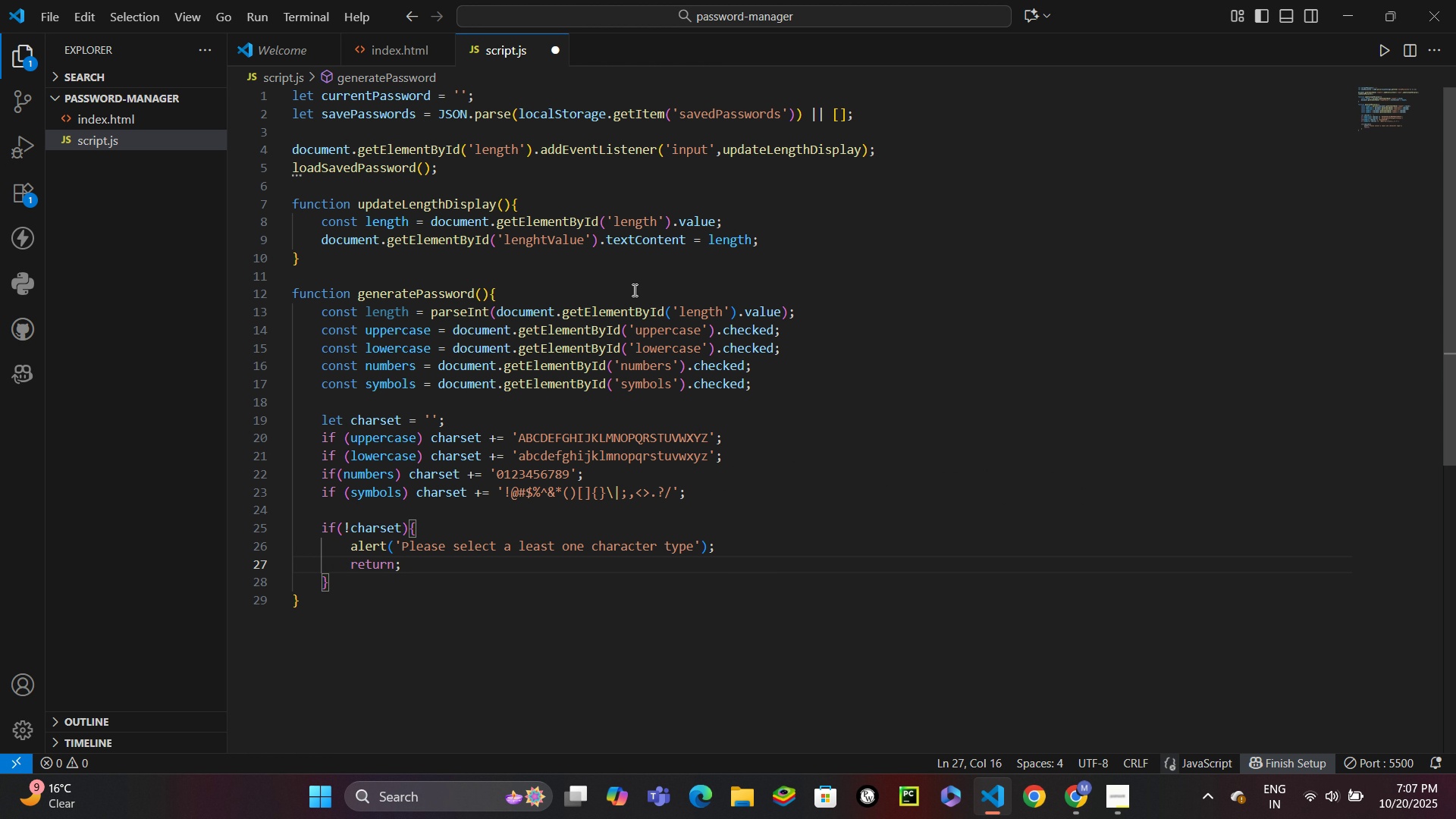 
key(ArrowDown)
 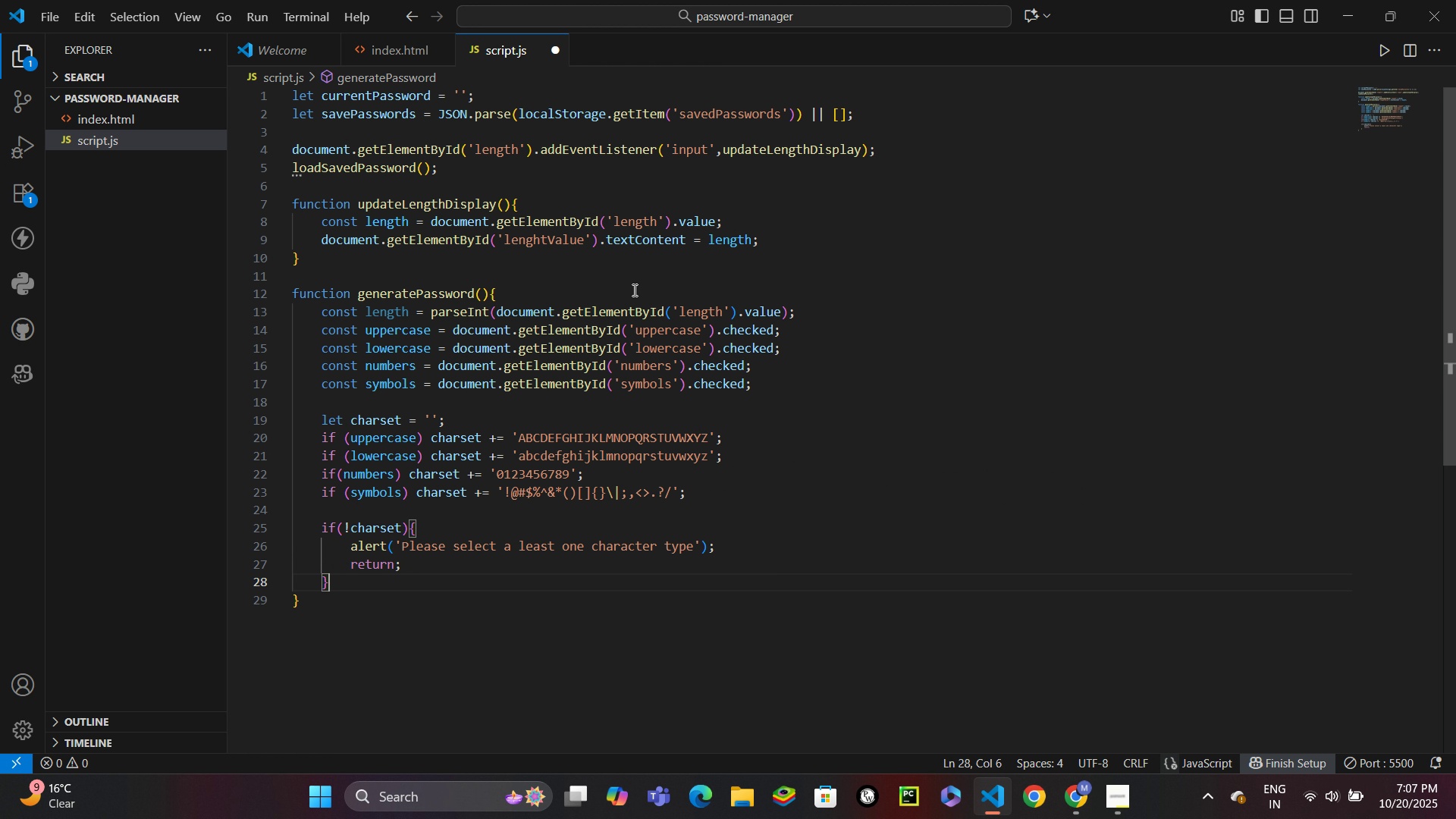 
key(Enter)
 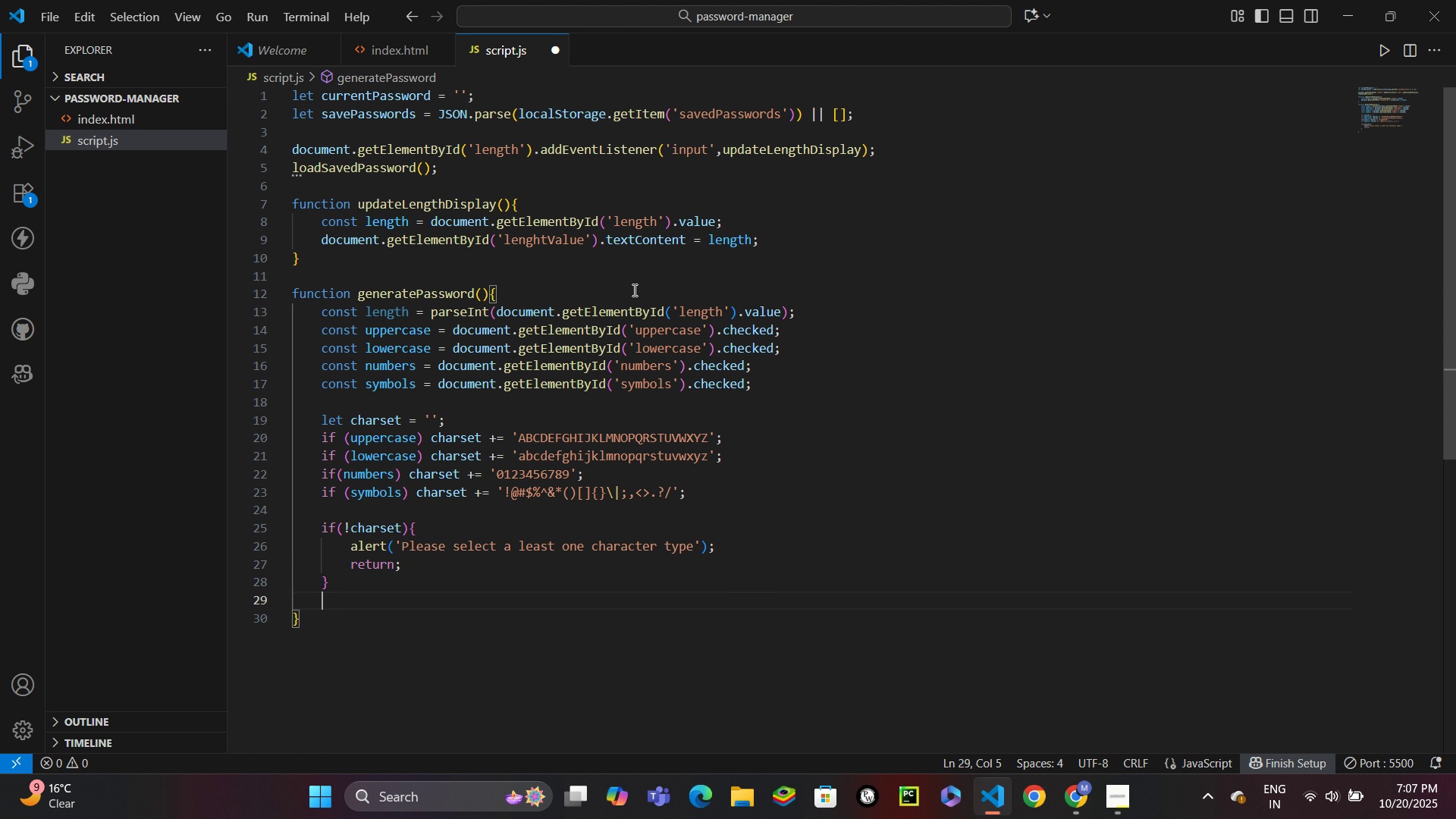 
key(Enter)
 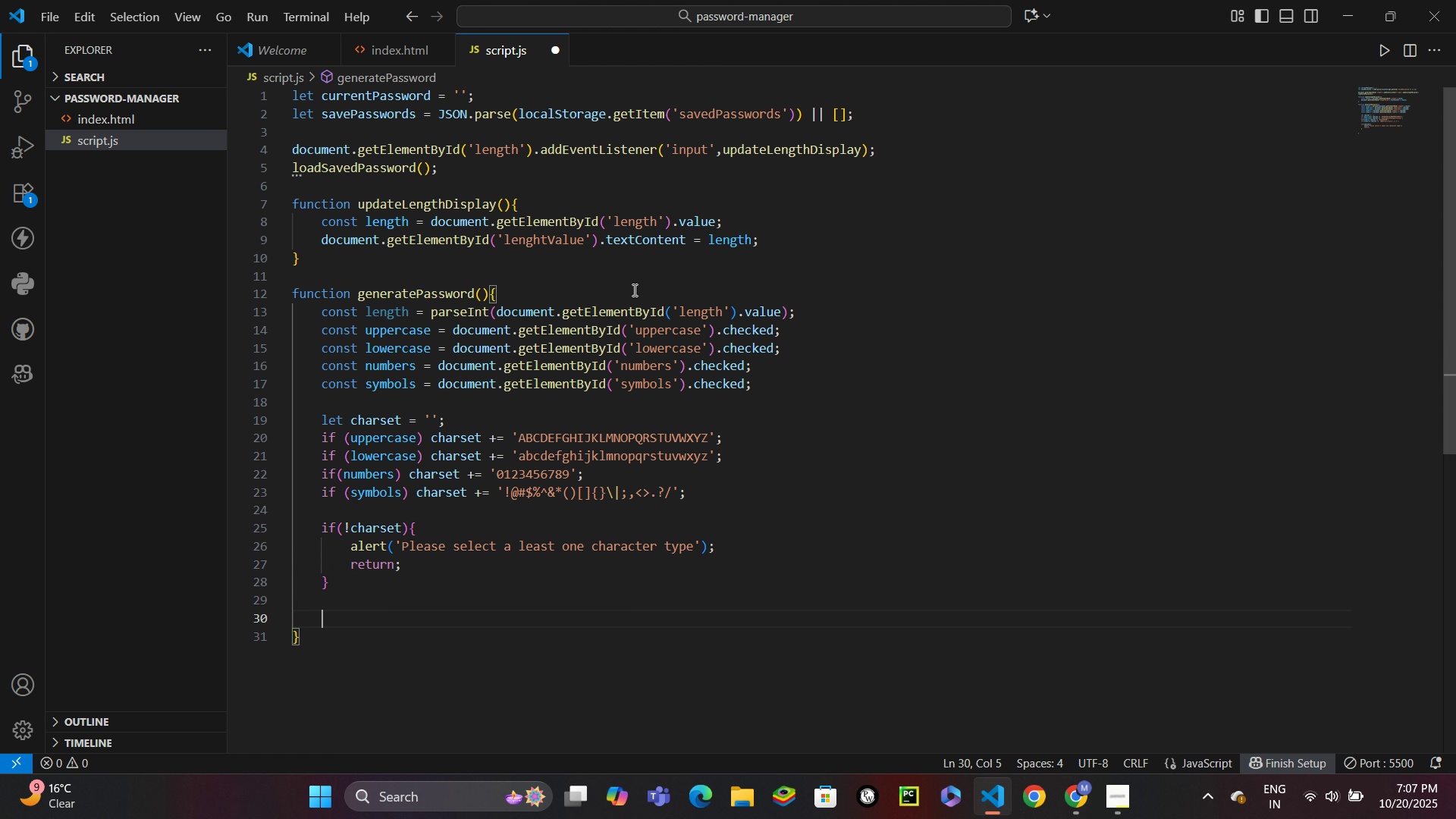 
type(let password = ')
 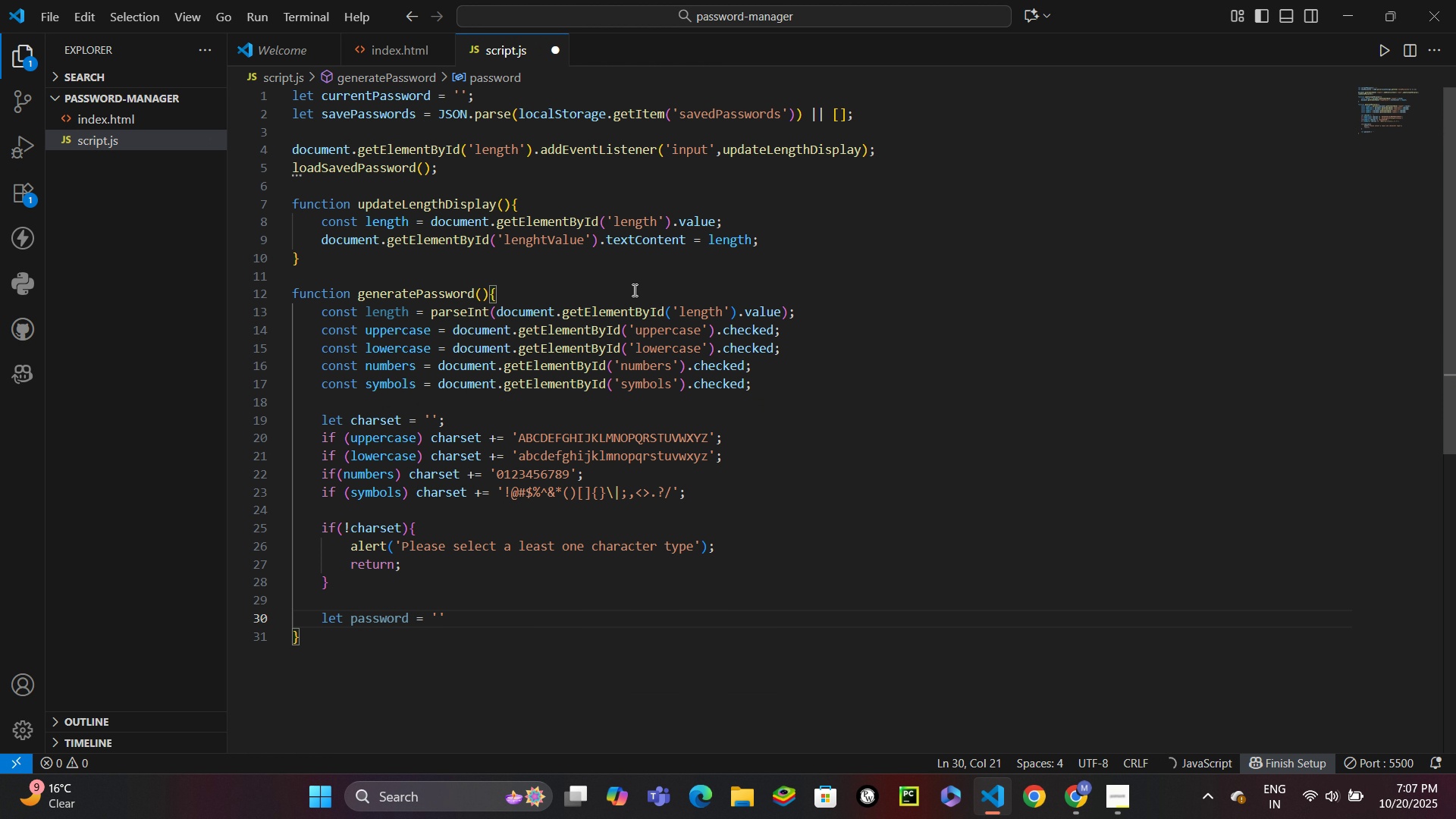 
key(ArrowRight)
 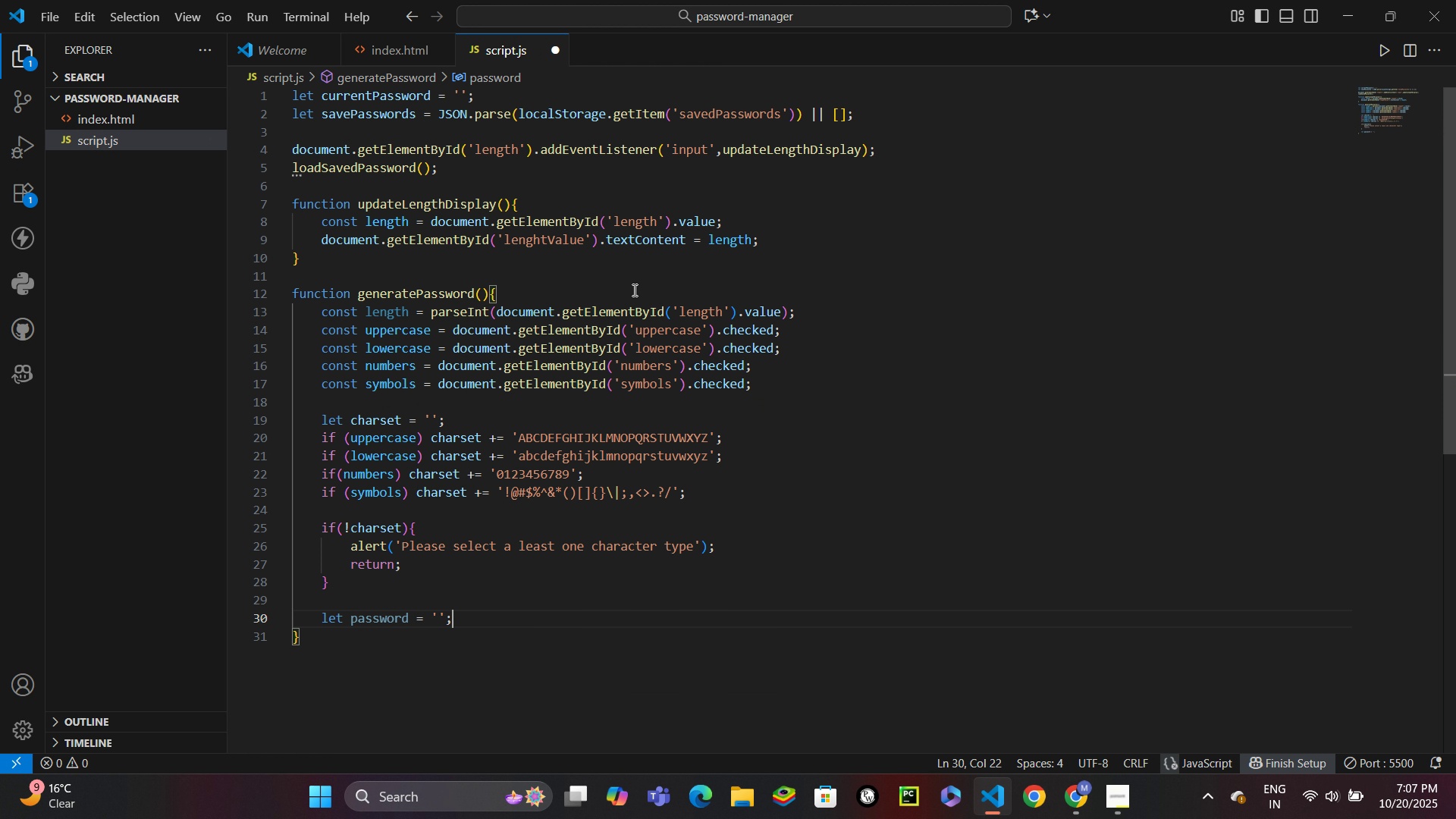 
key(Semicolon)
 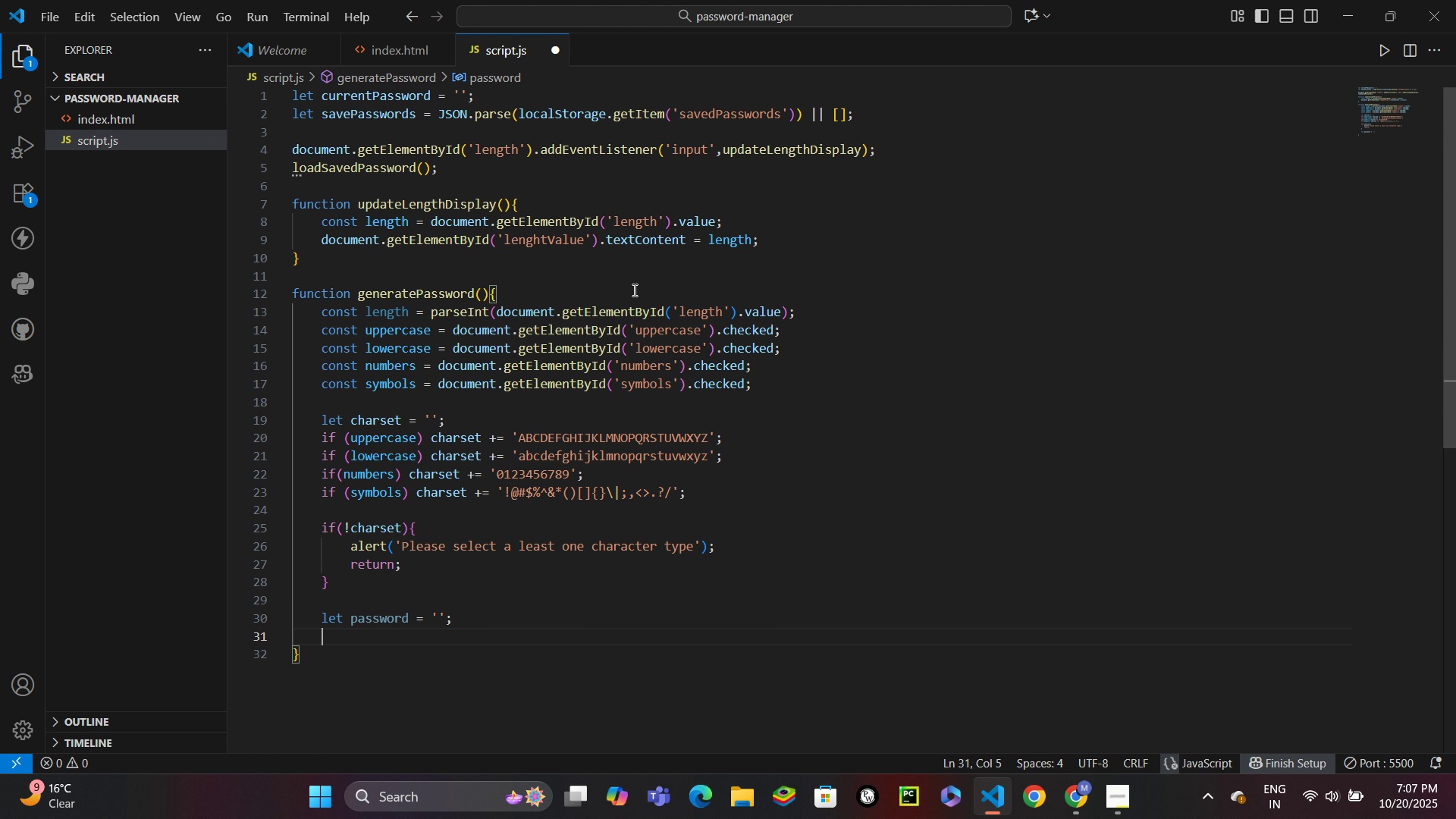 
key(Enter)
 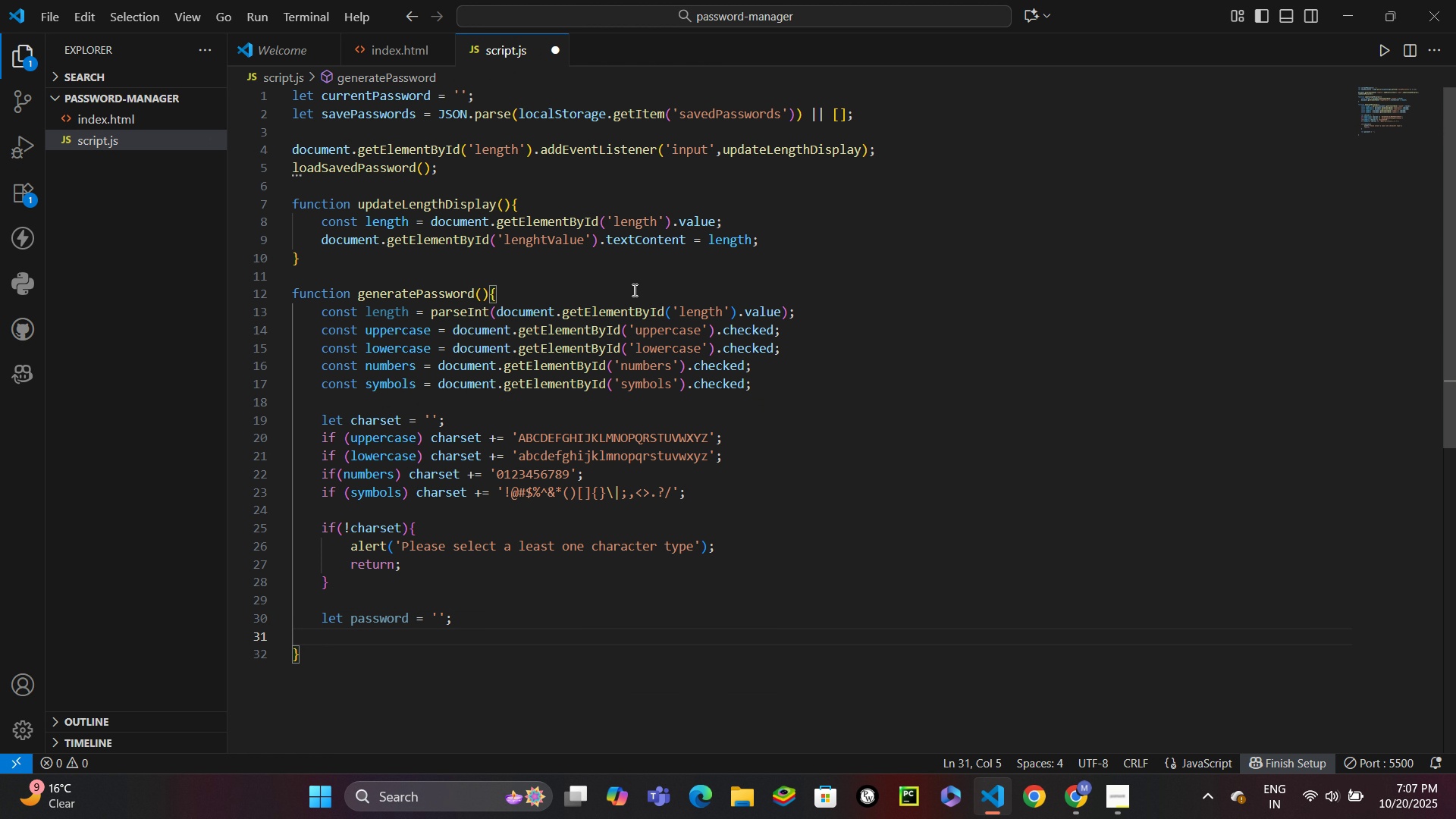 
type(i)
key(Backspace)
type(for(let i = 0; i < lenght)
 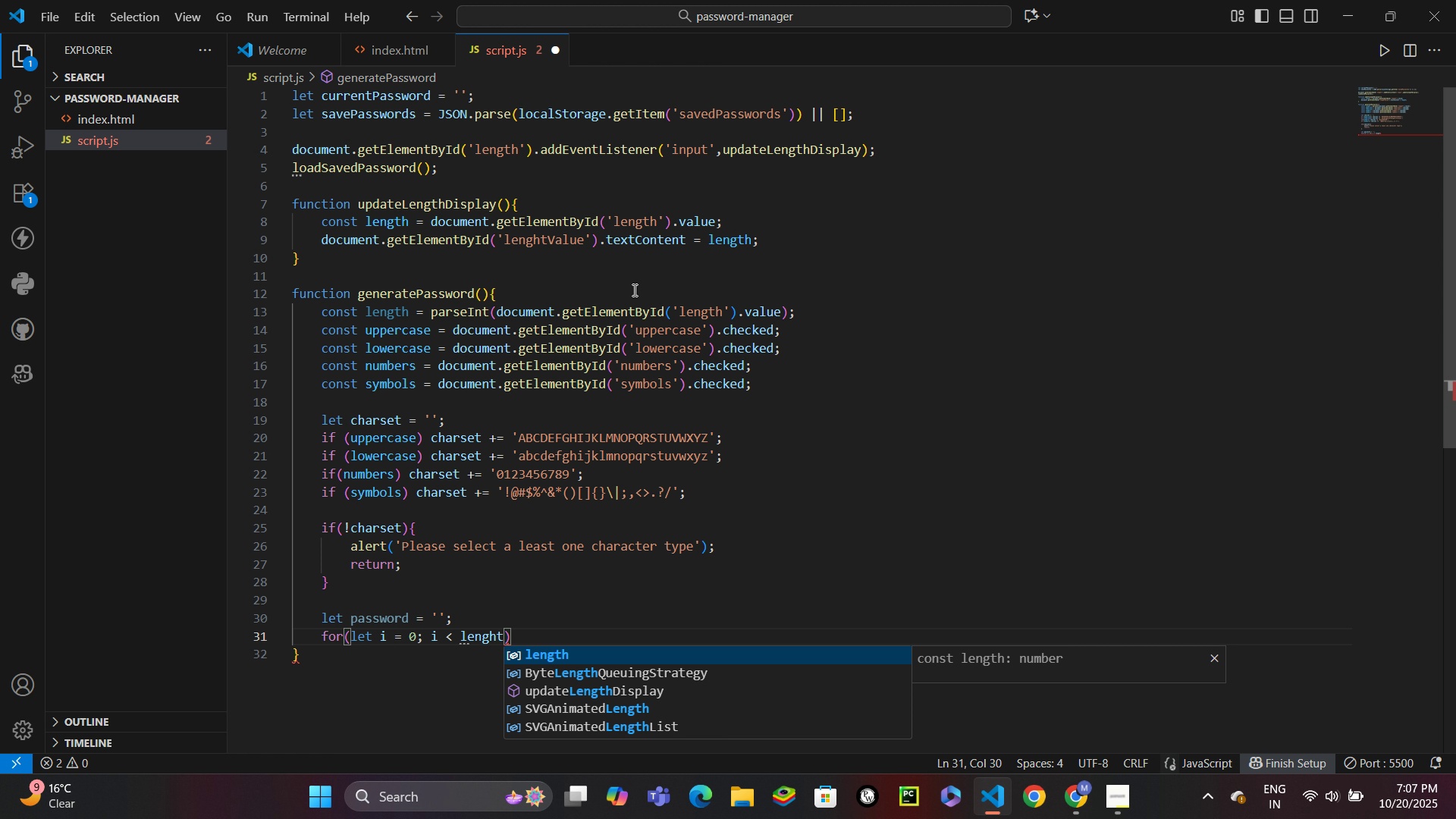 
key(Enter)
 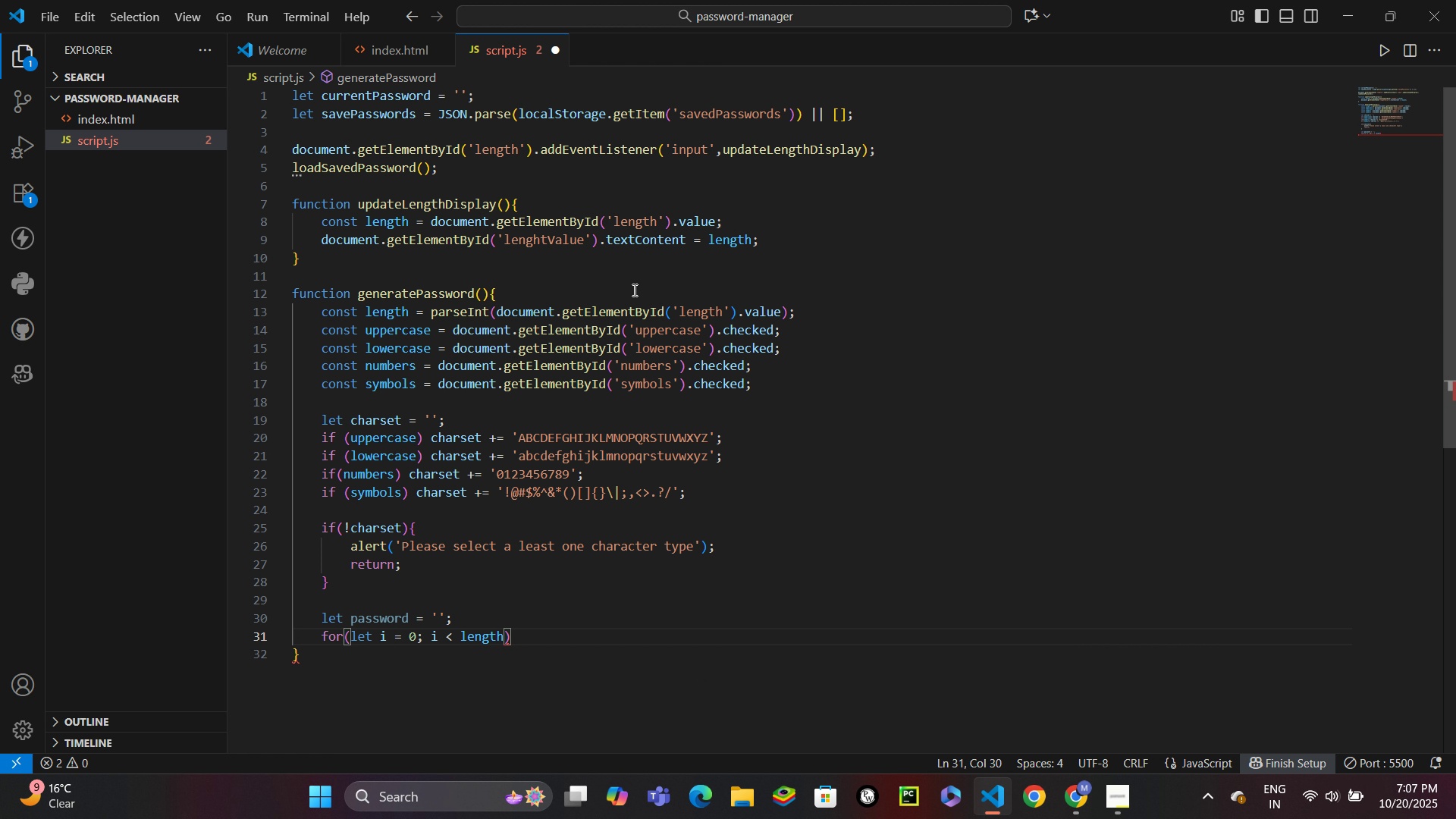 
key(Semicolon)
 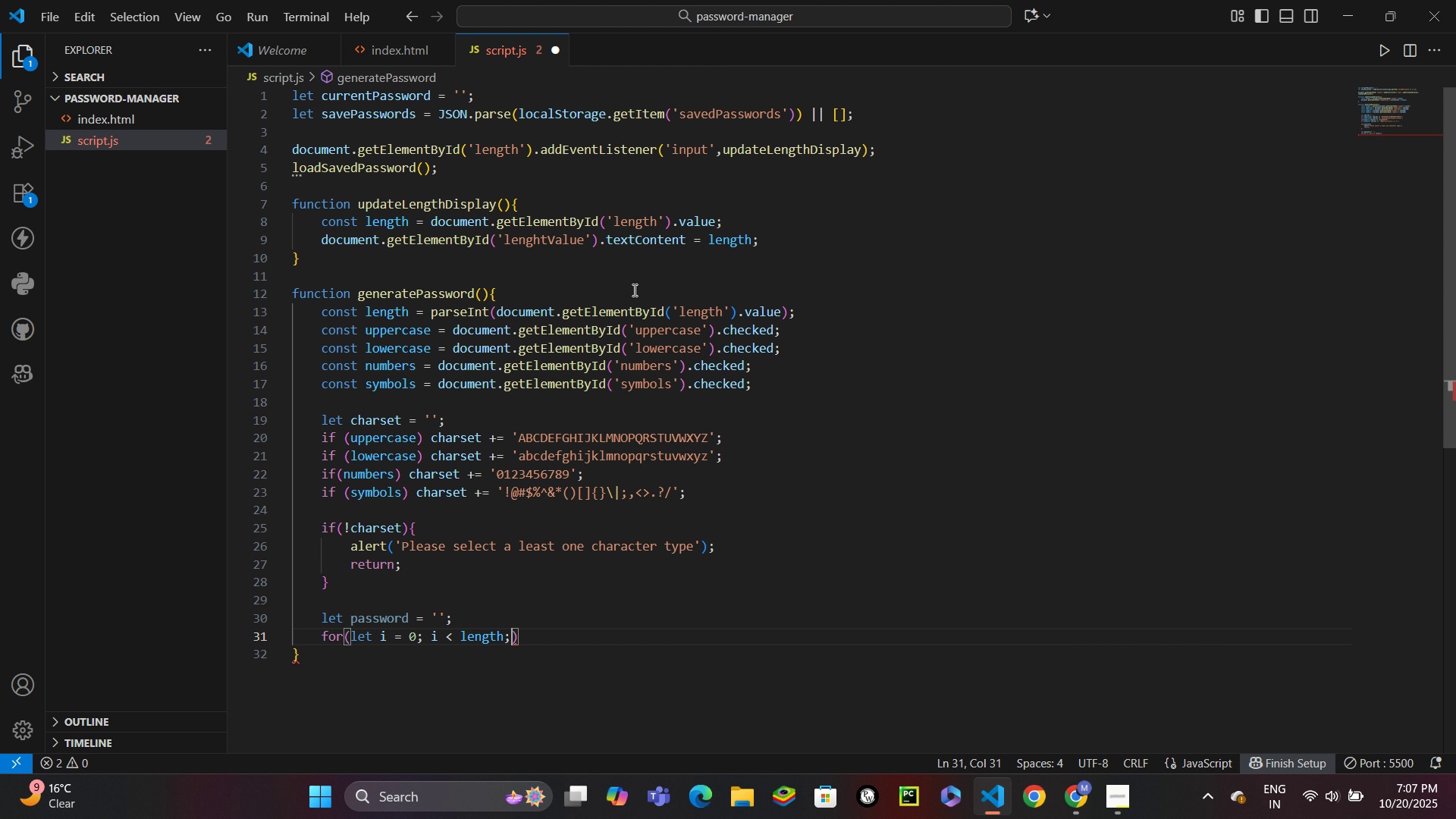 
key(Space)
 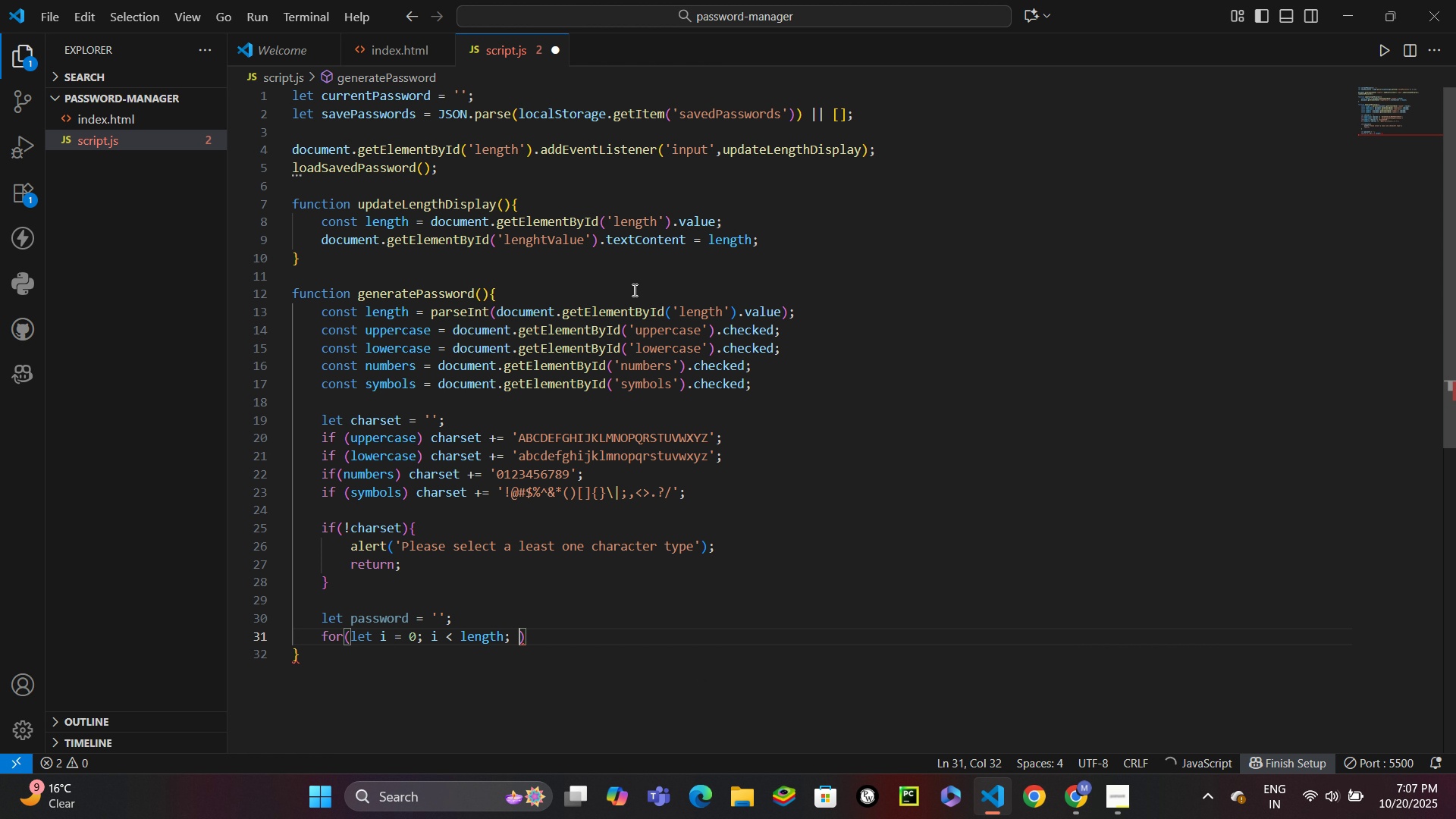 
key(I)
 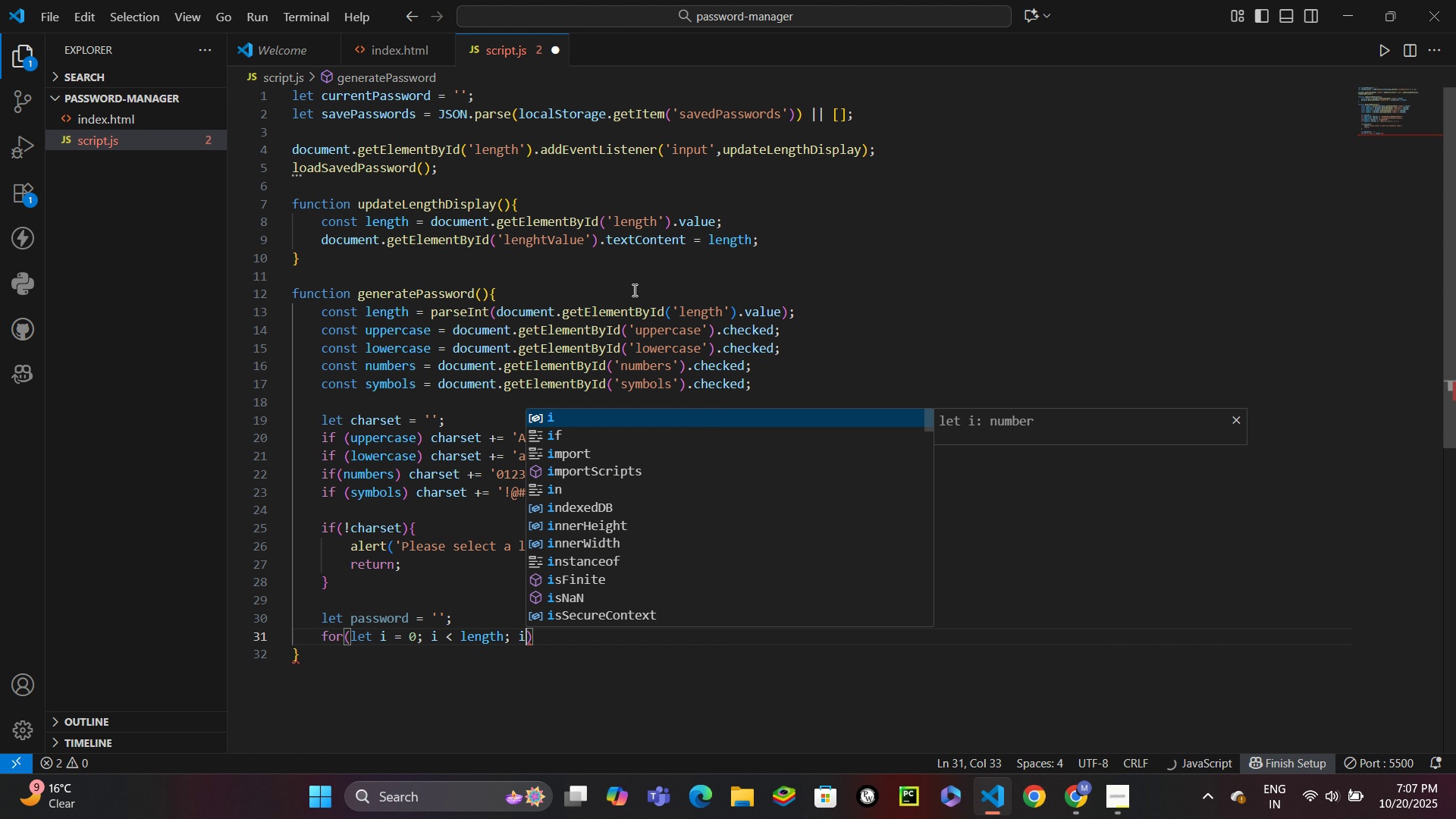 
key(Shift+Equal)
 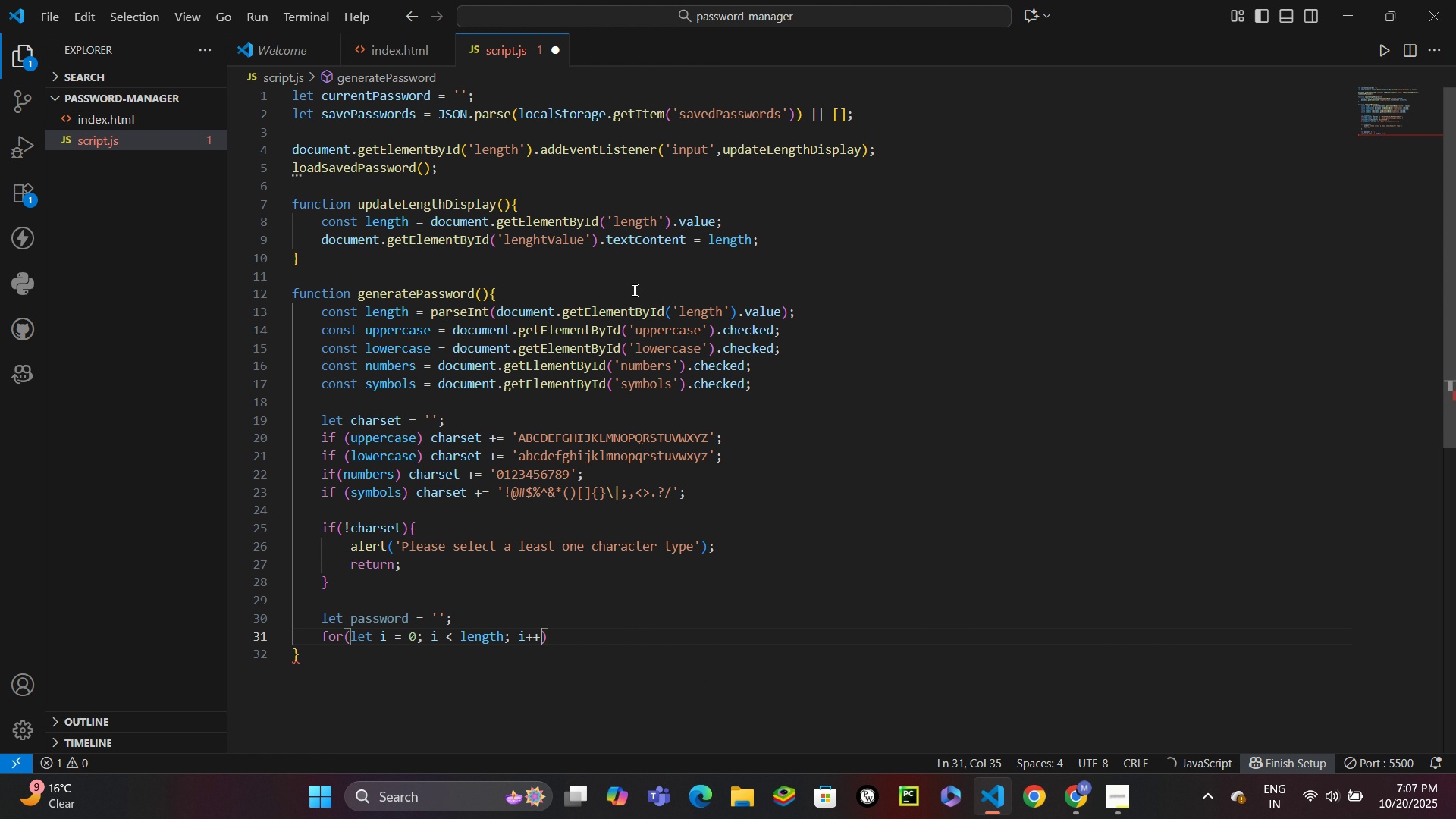 
key(Shift+Equal)
 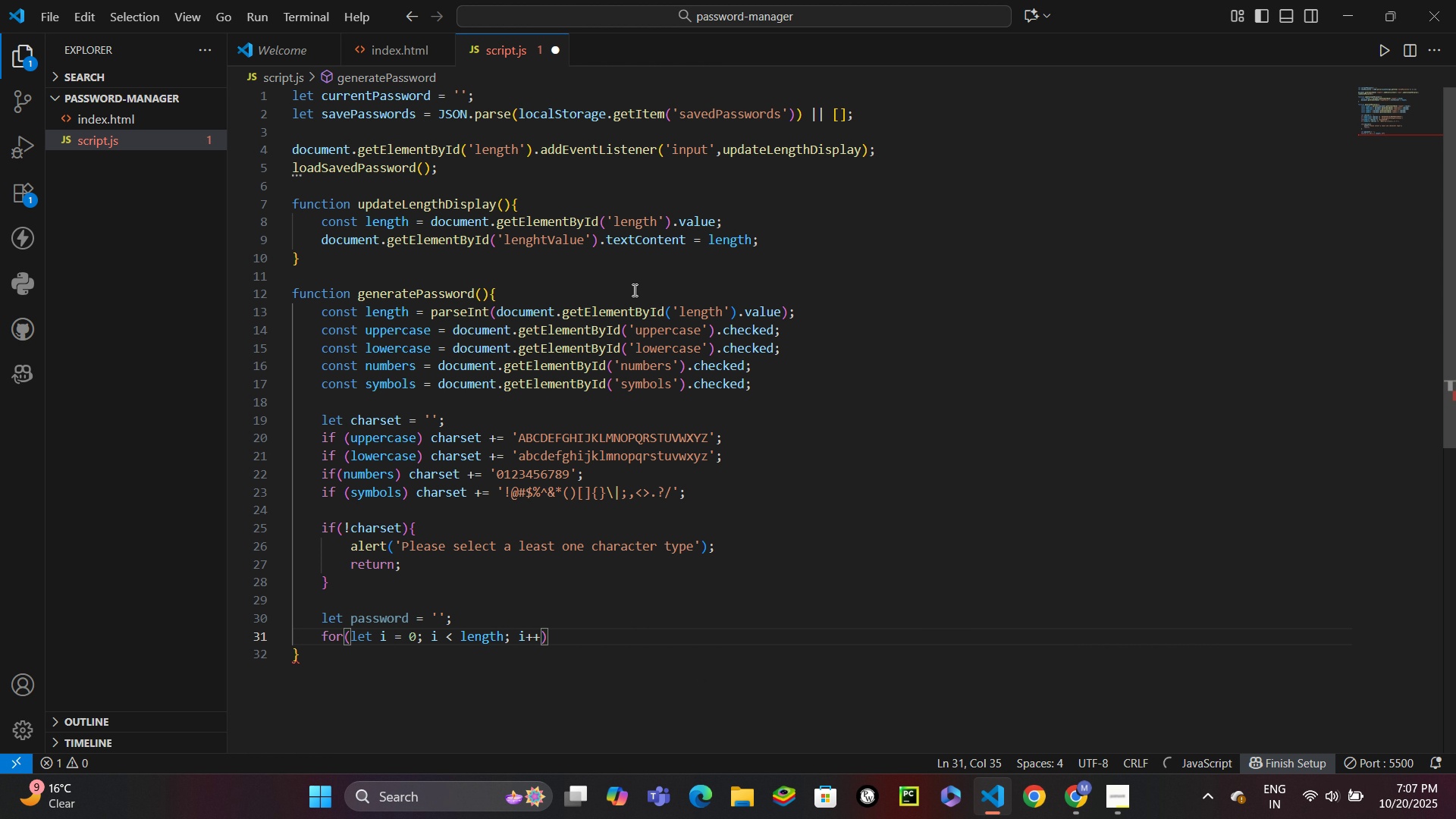 
key(Numpad0)
 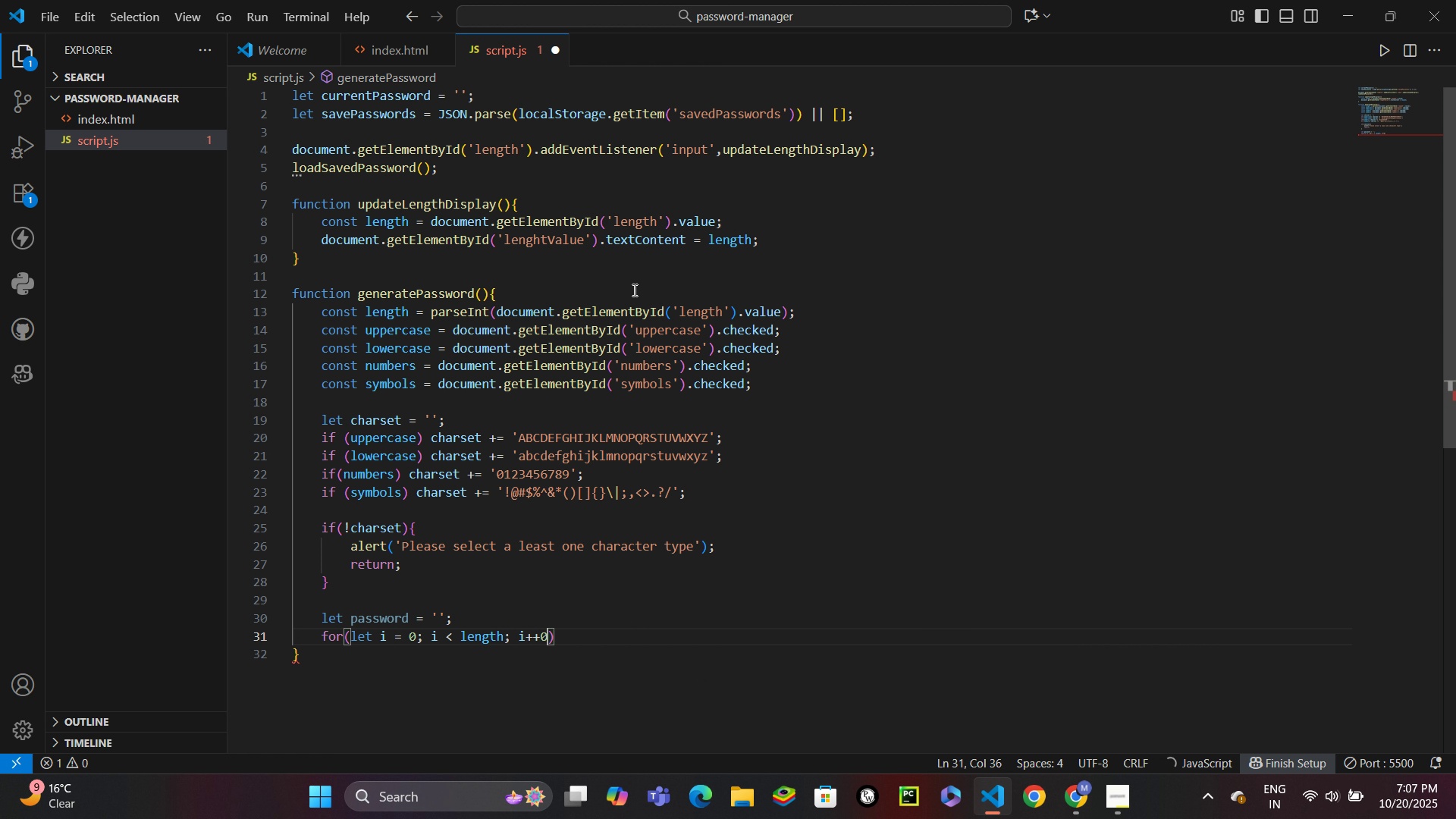 
key(ArrowRight)
 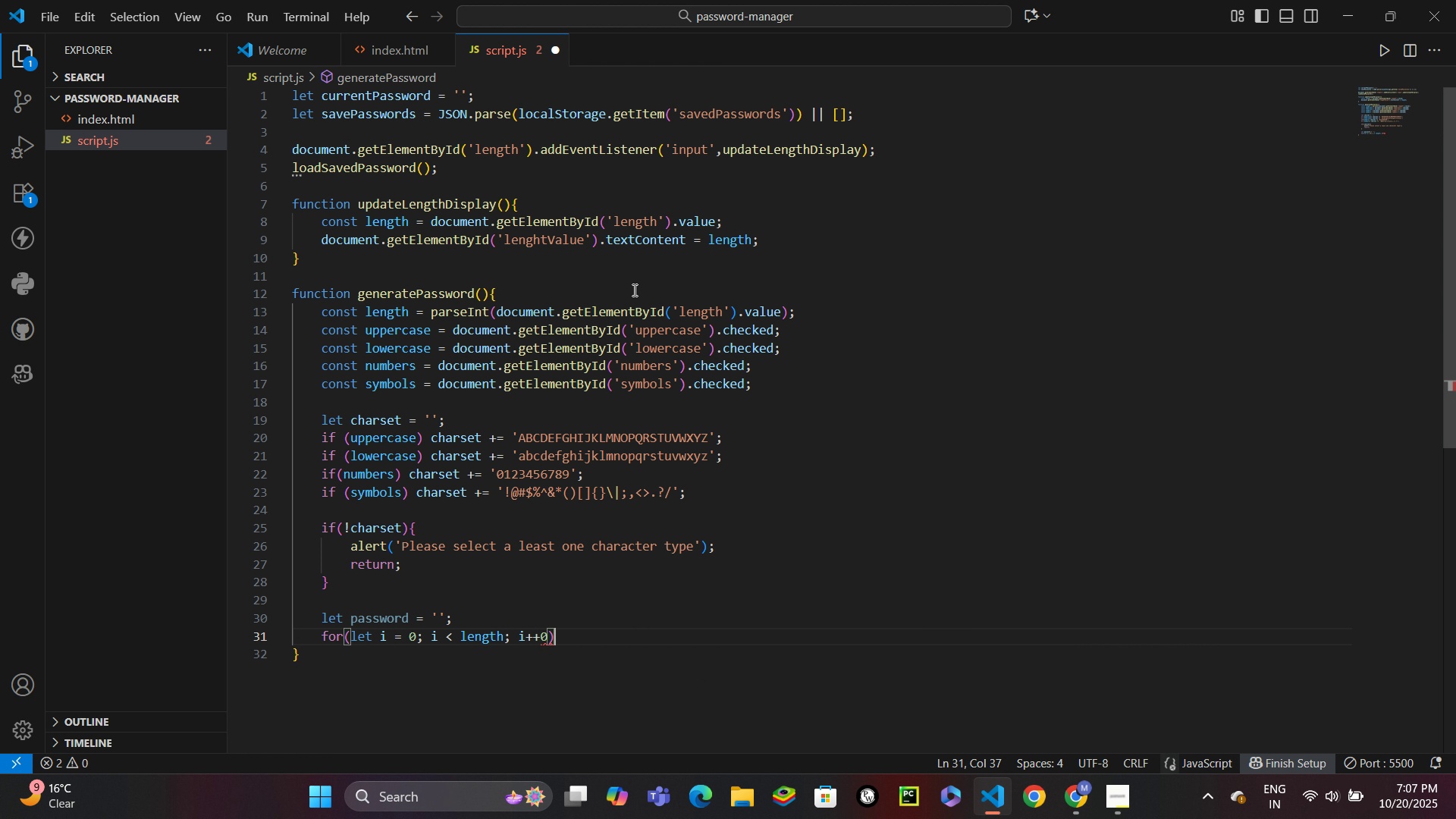 
key(Shift+BracketLeft)
 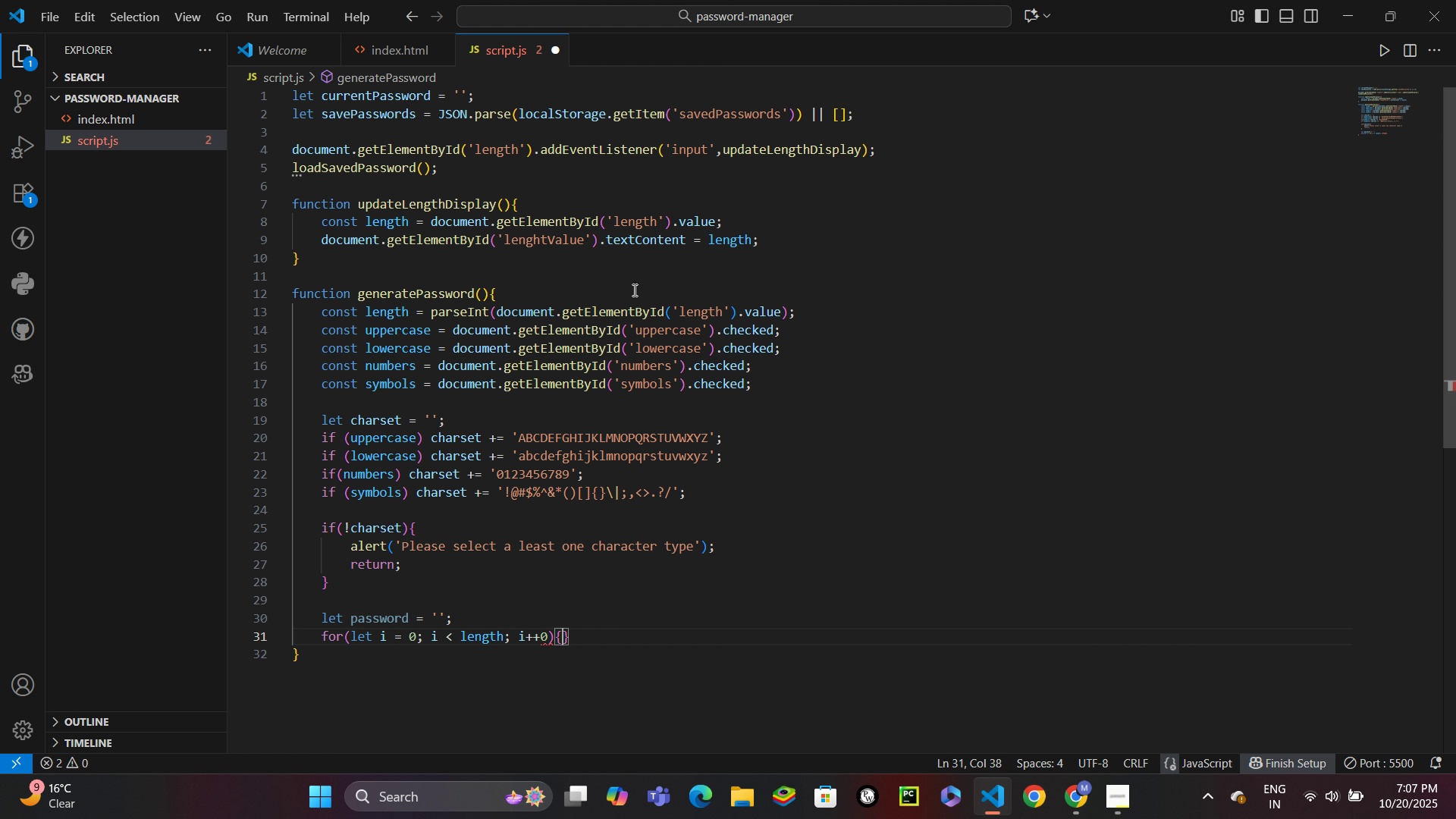 
key(ArrowLeft)
 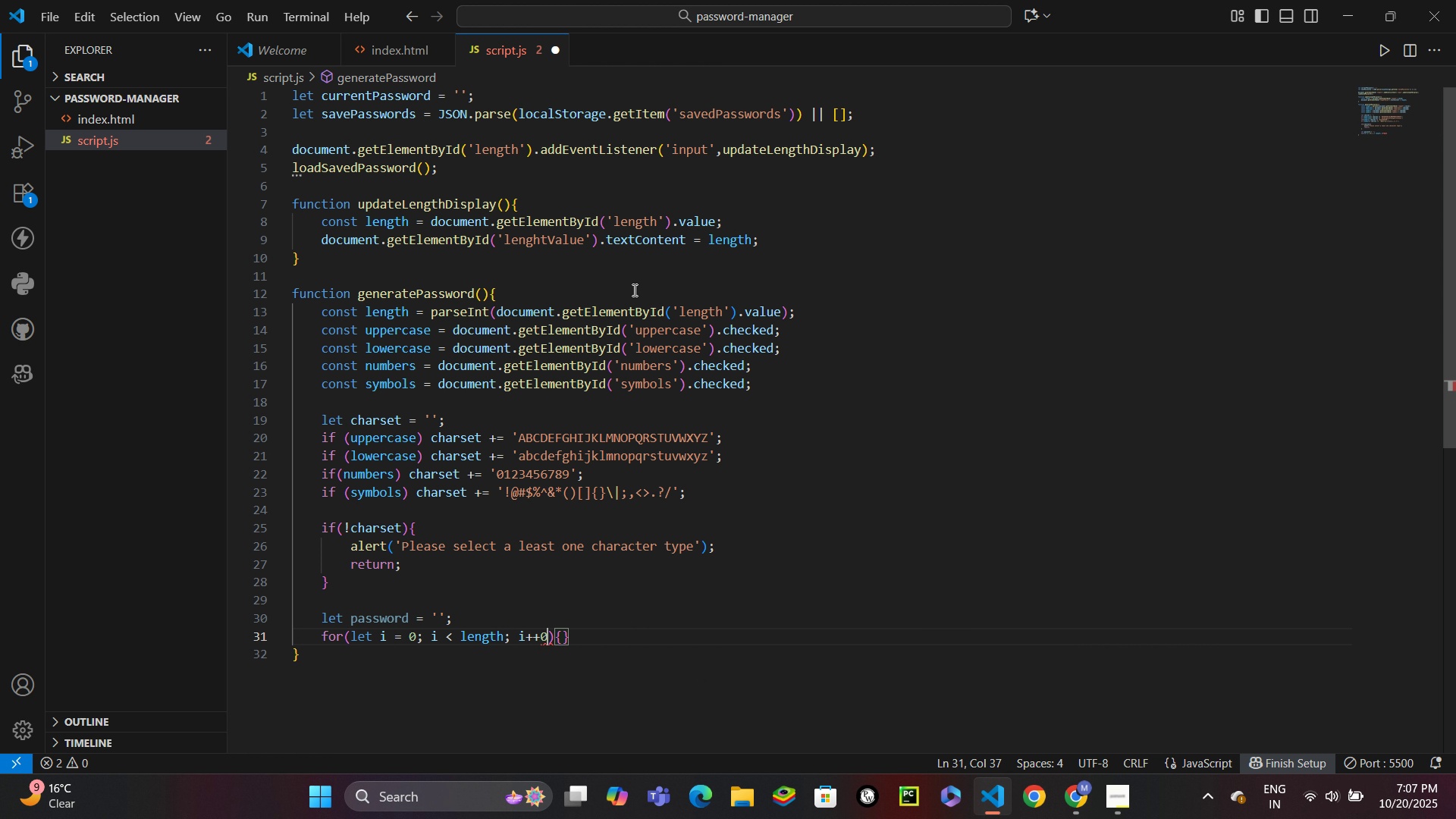 
key(ArrowLeft)
 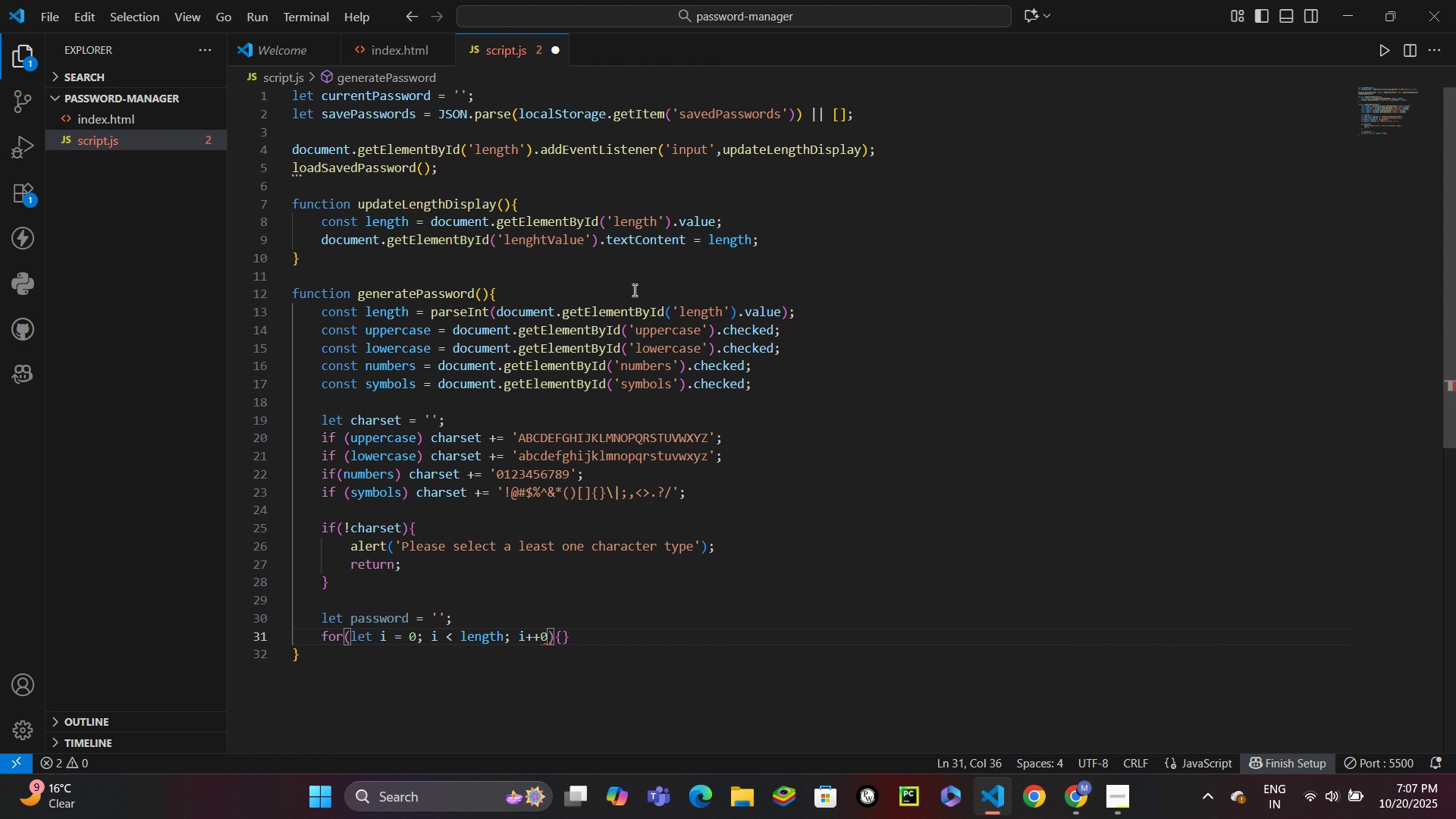 
key(Backspace)
 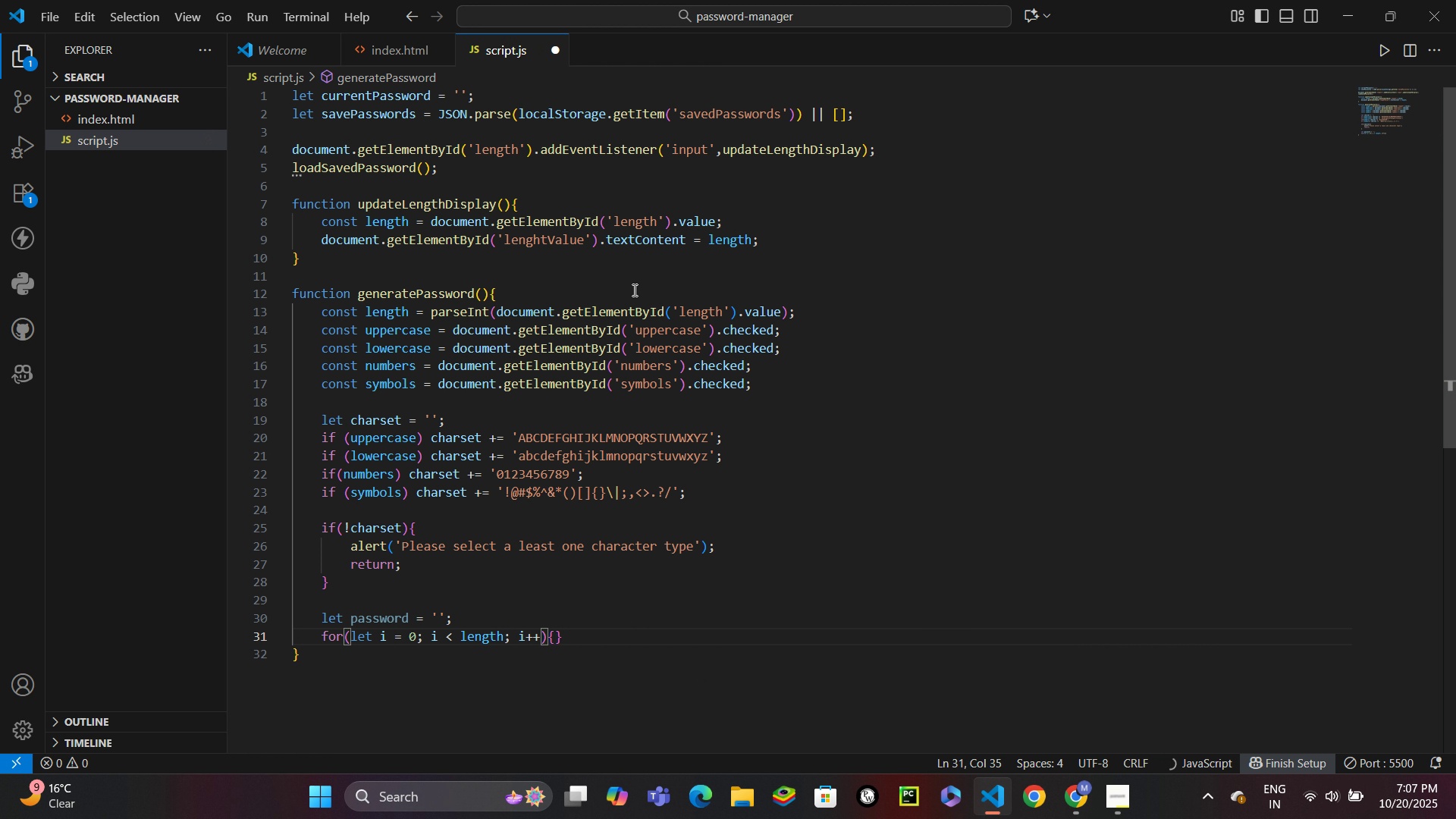 
key(ArrowRight)
 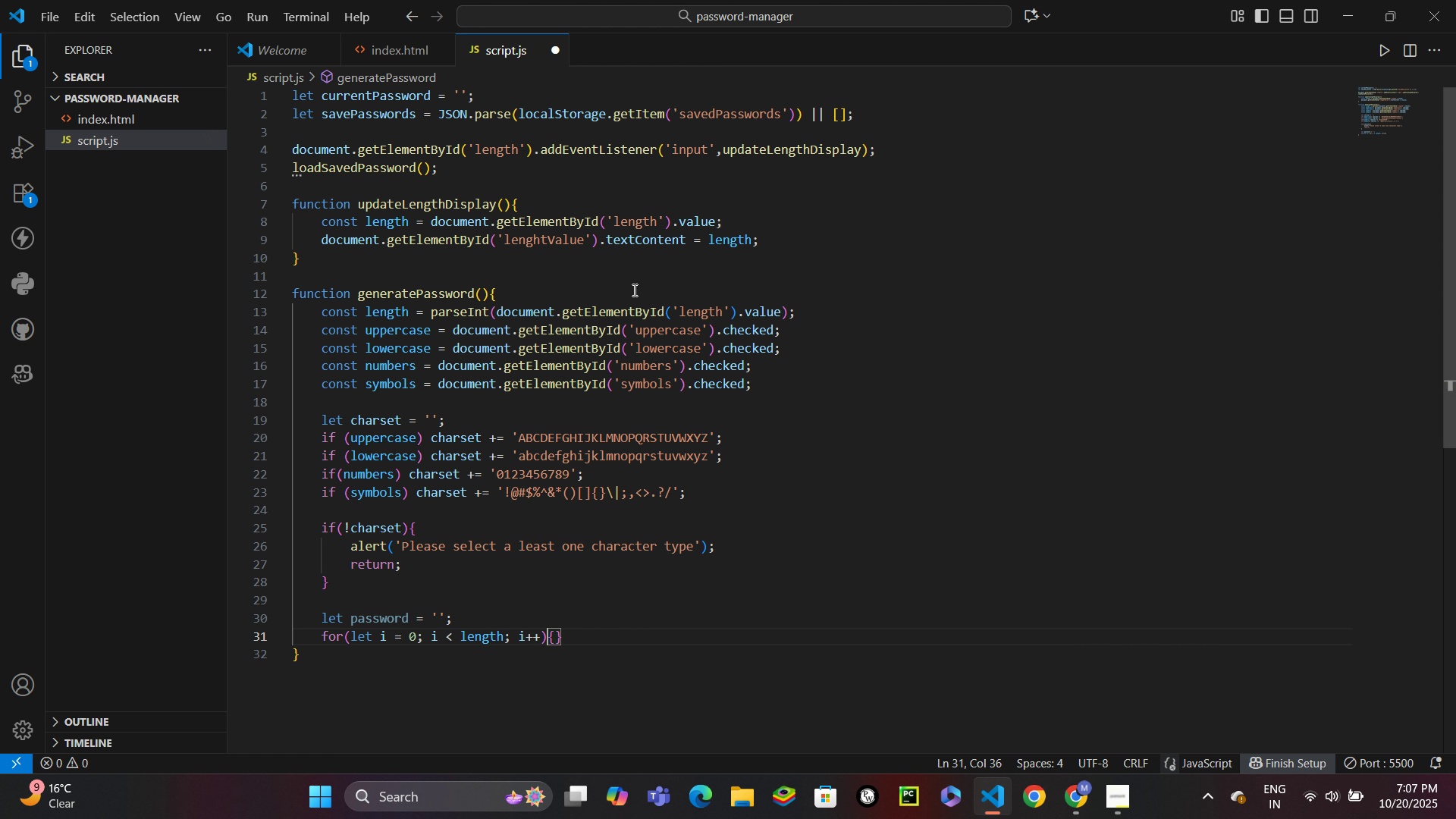 
key(ArrowRight)
 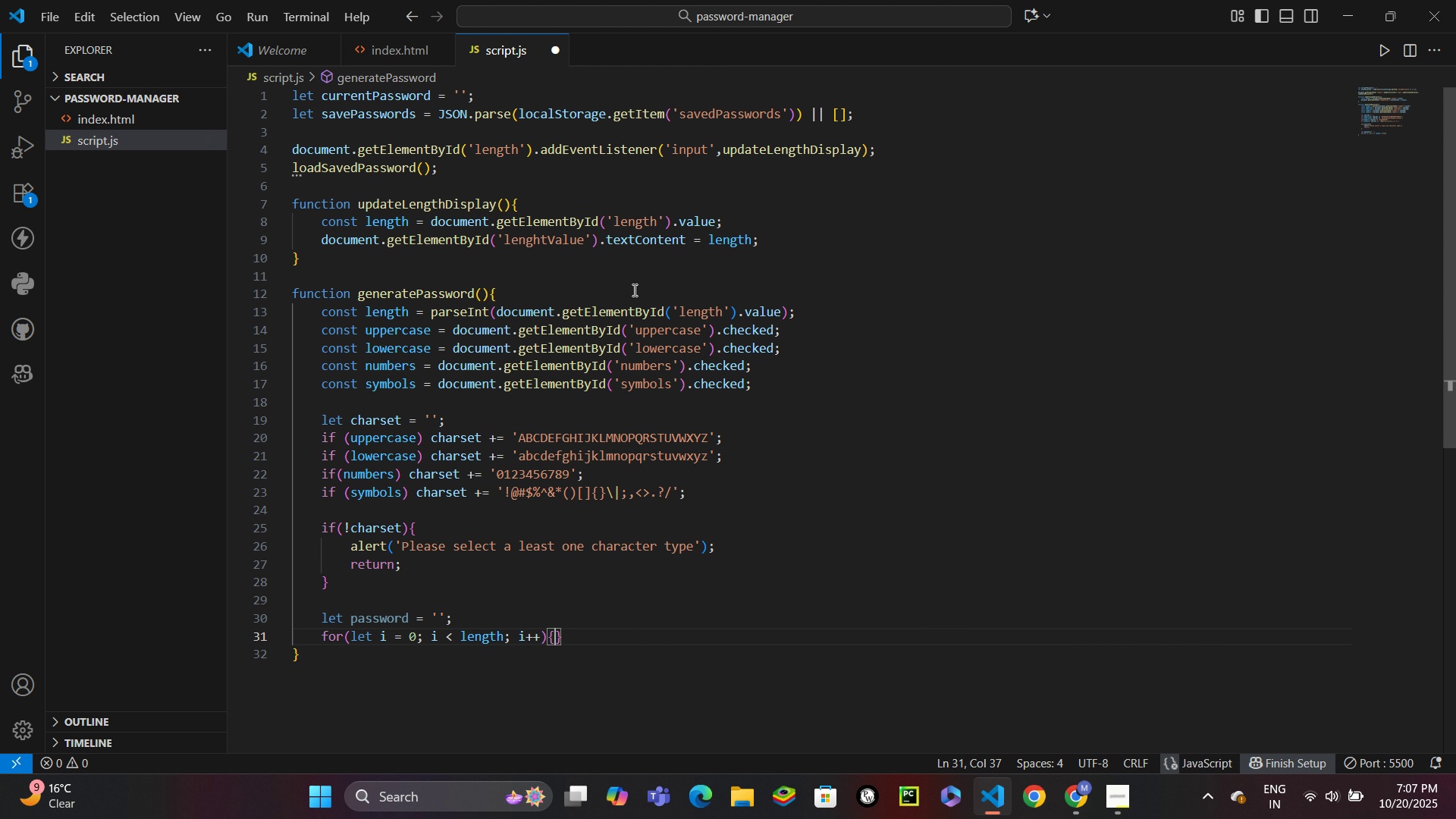 
key(Enter)
 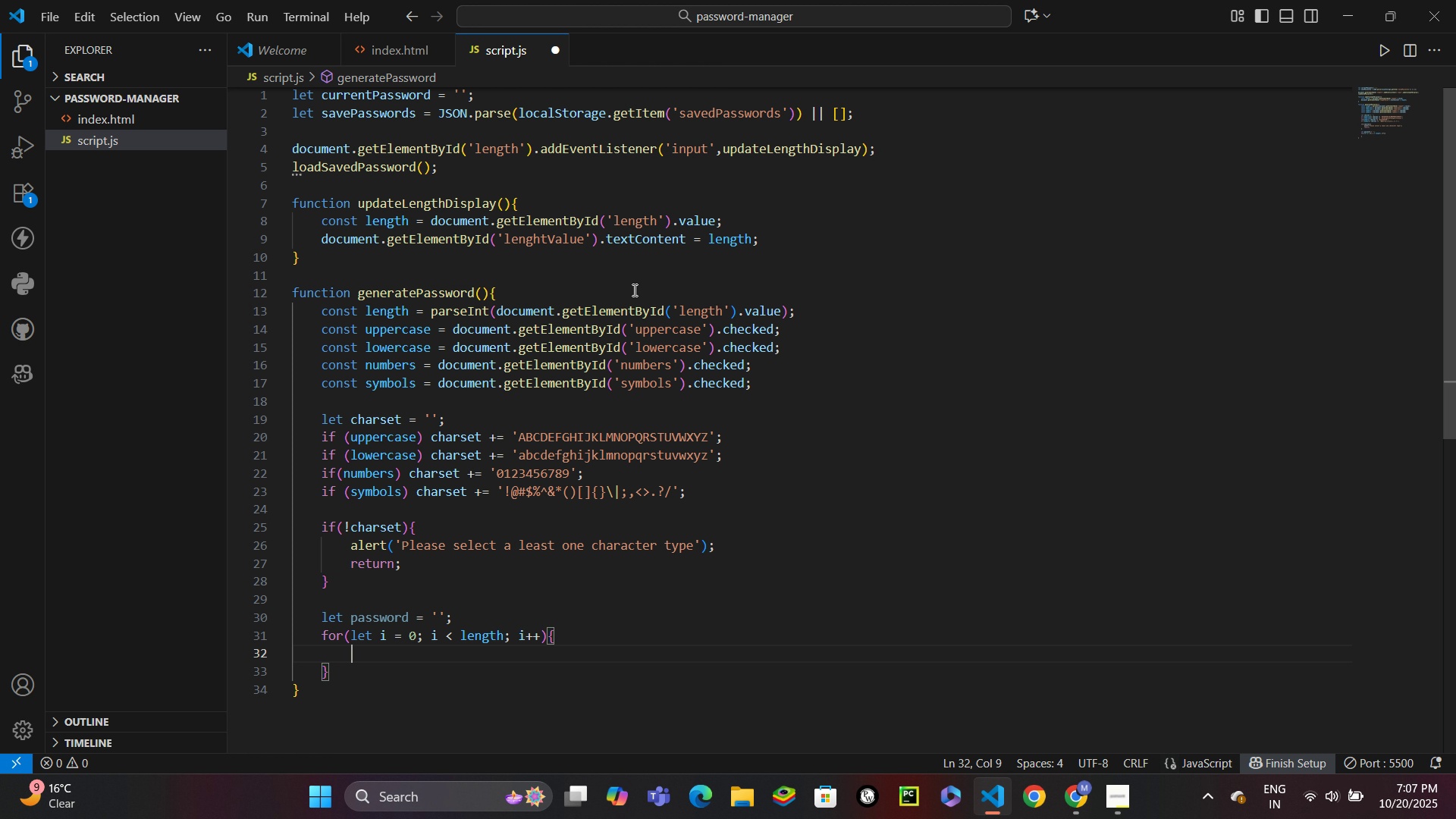 
type(pass)
 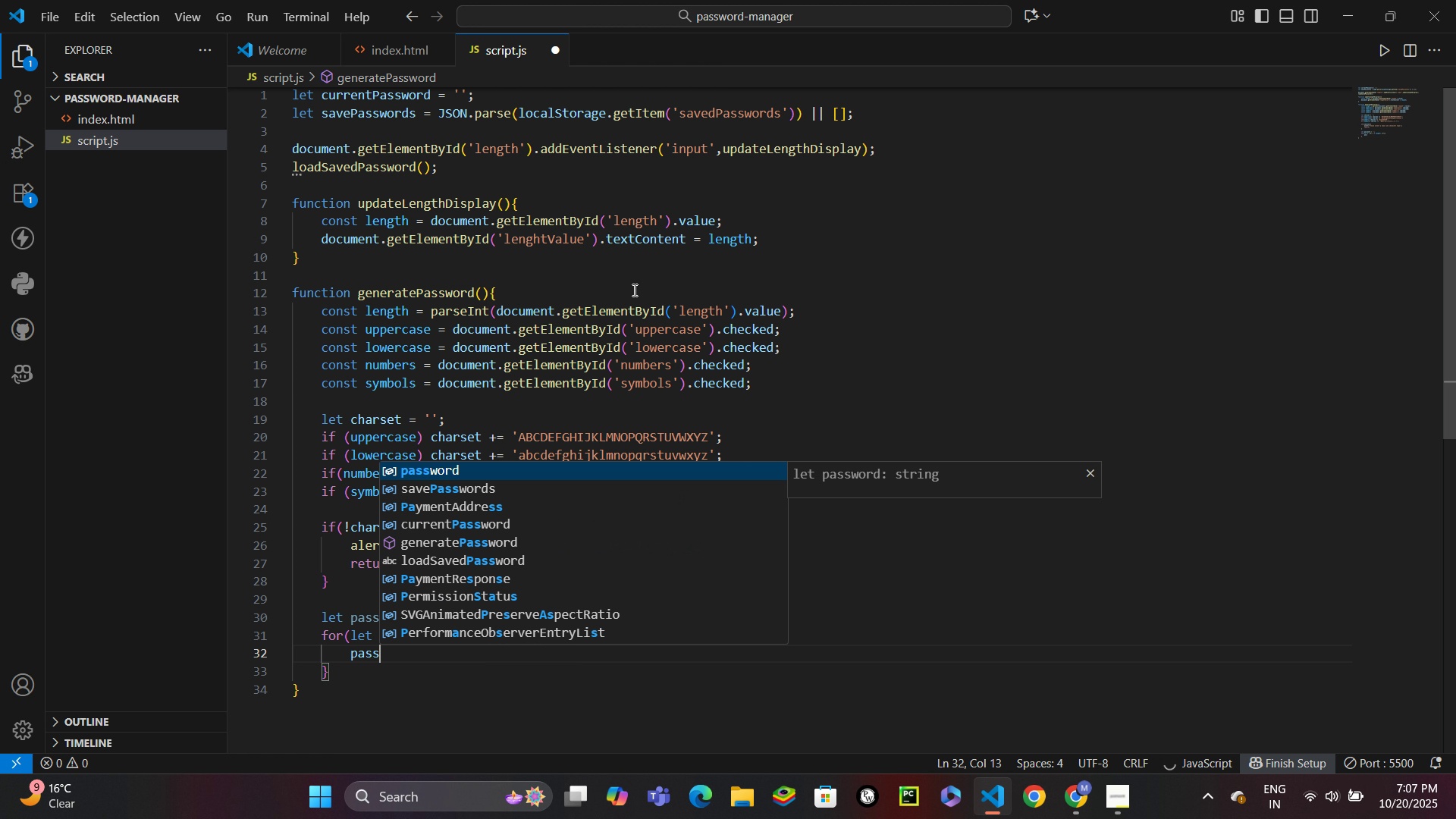 
key(Enter)
 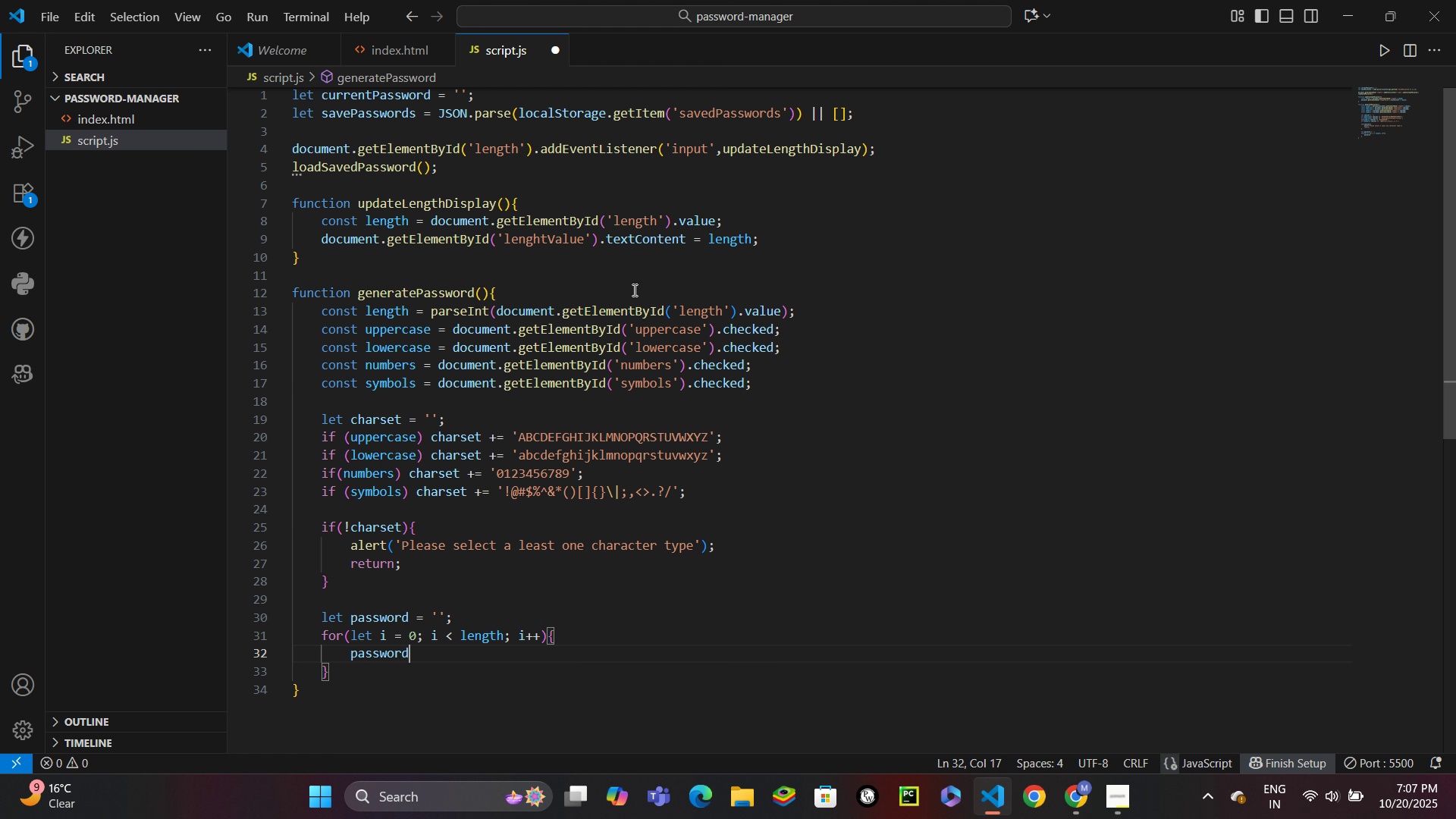 
type( += char)
 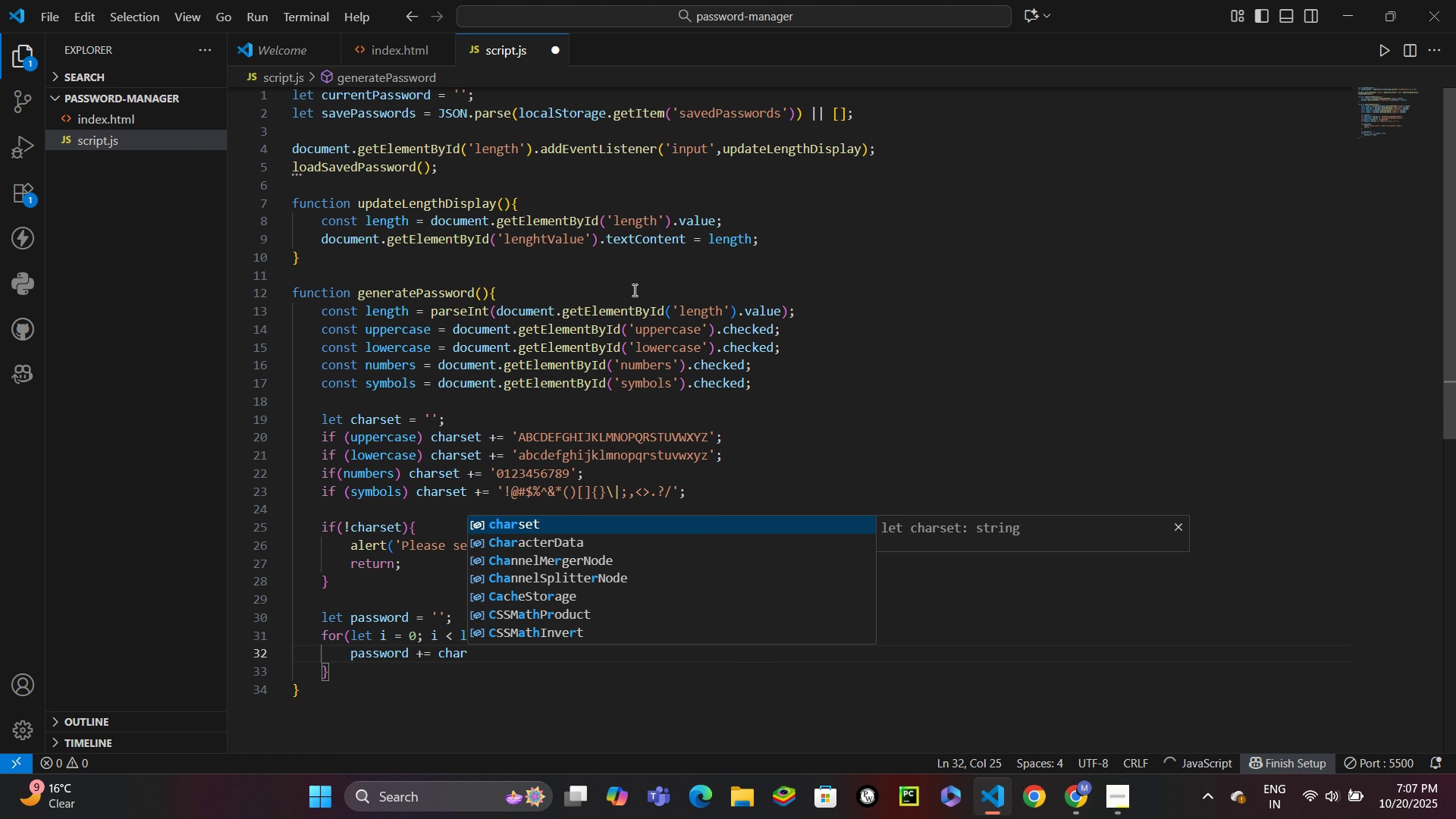 
key(Enter)
 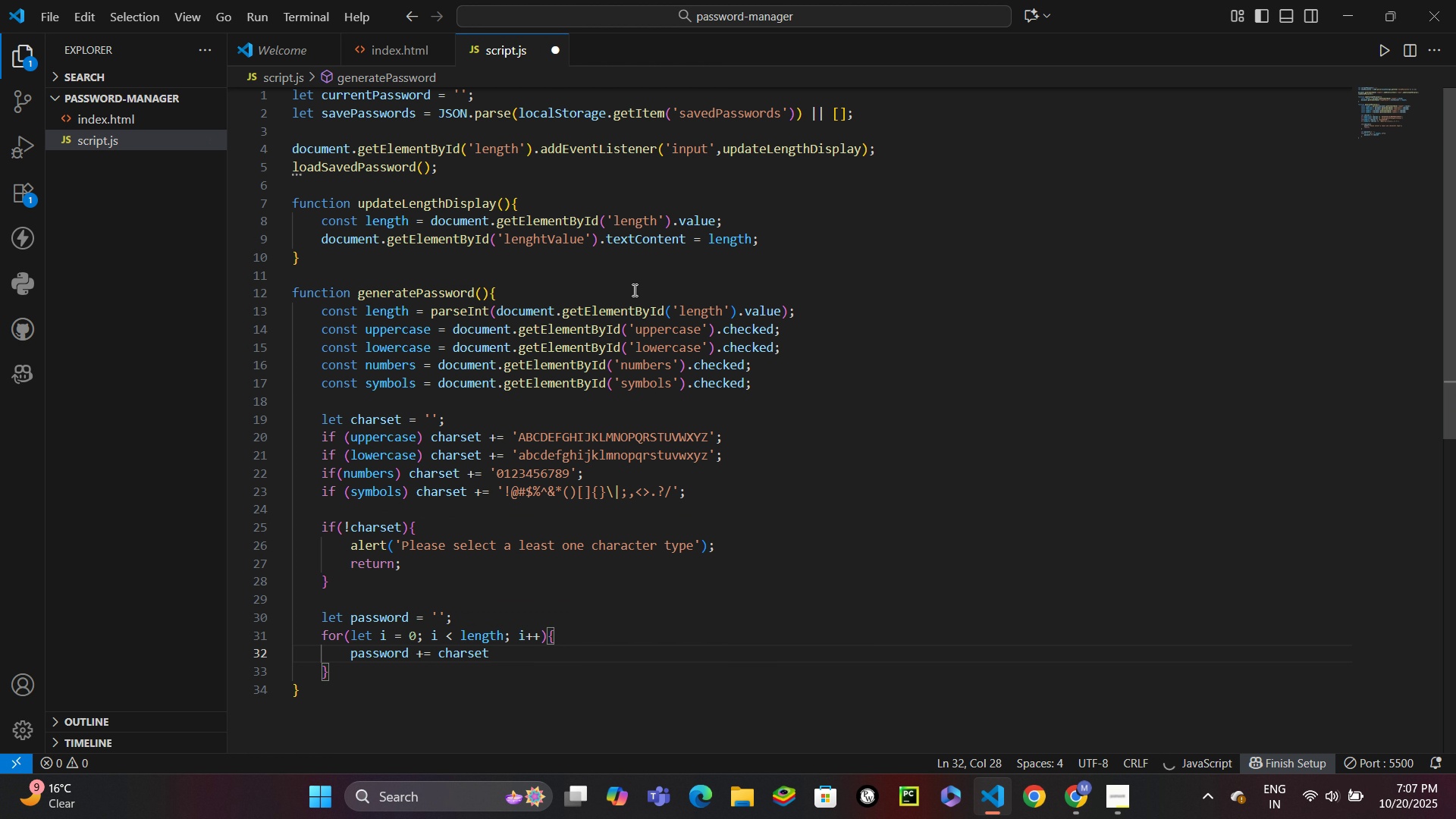 
type(.charA)
 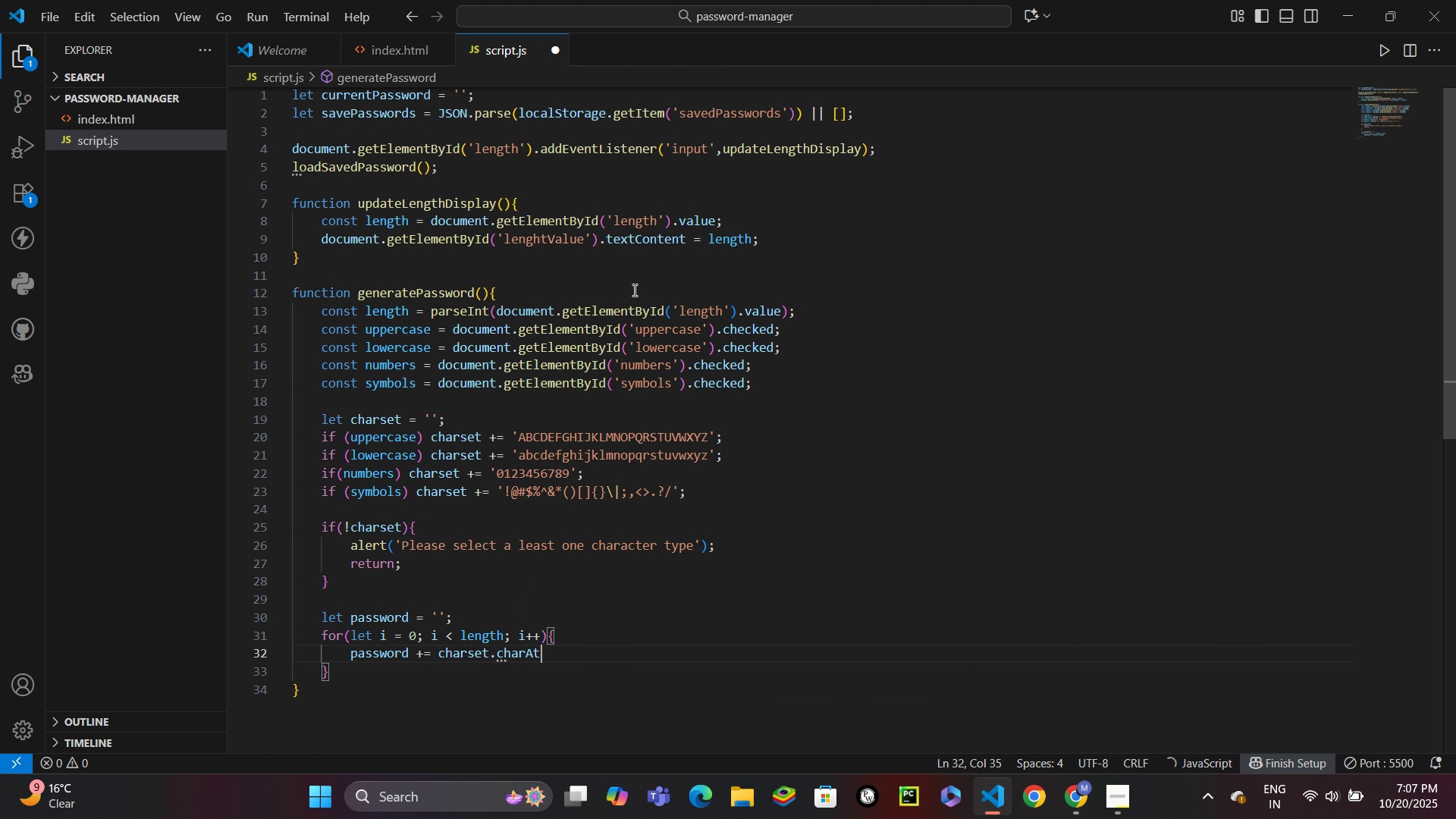 
 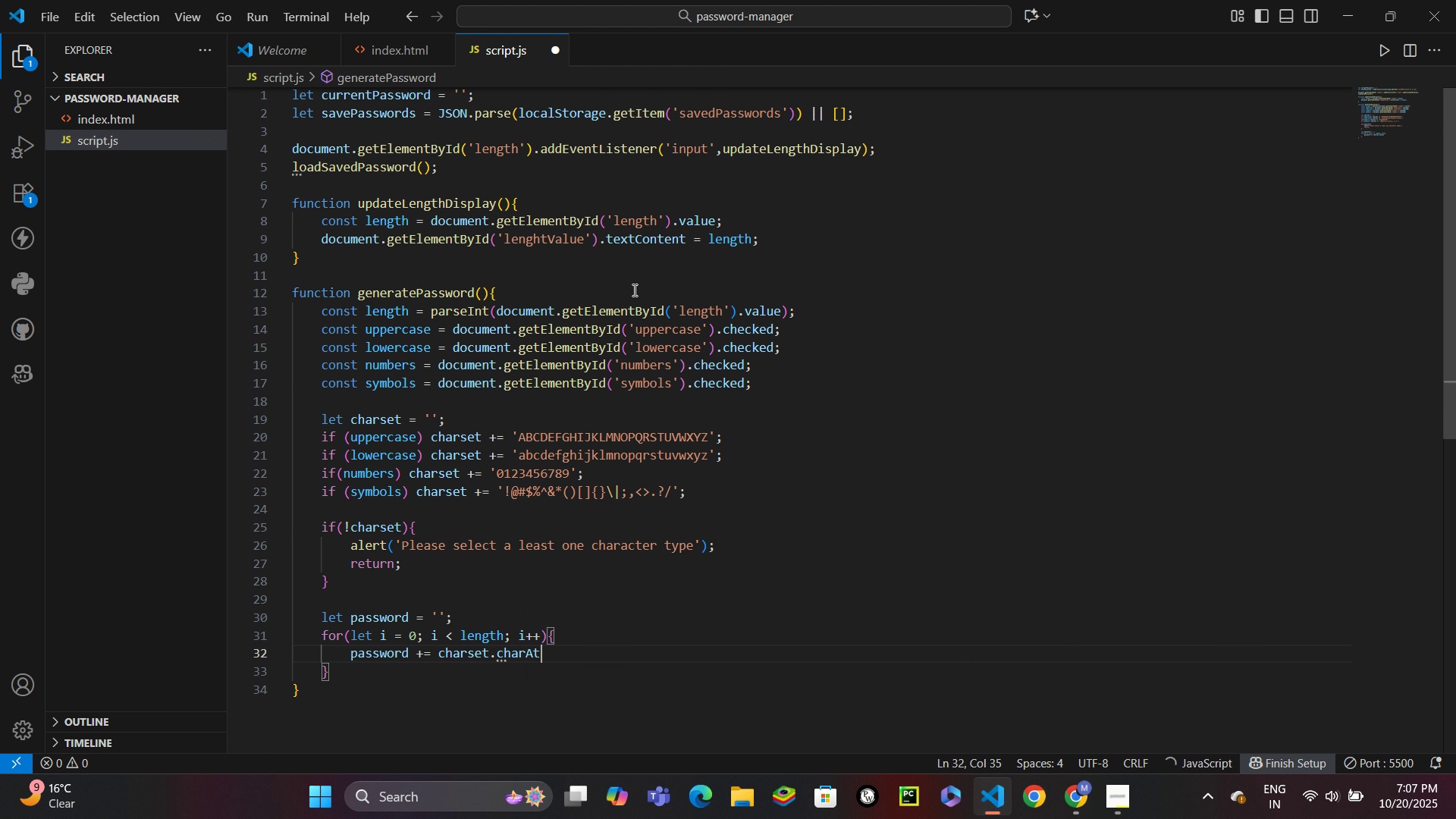 
key(Enter)
 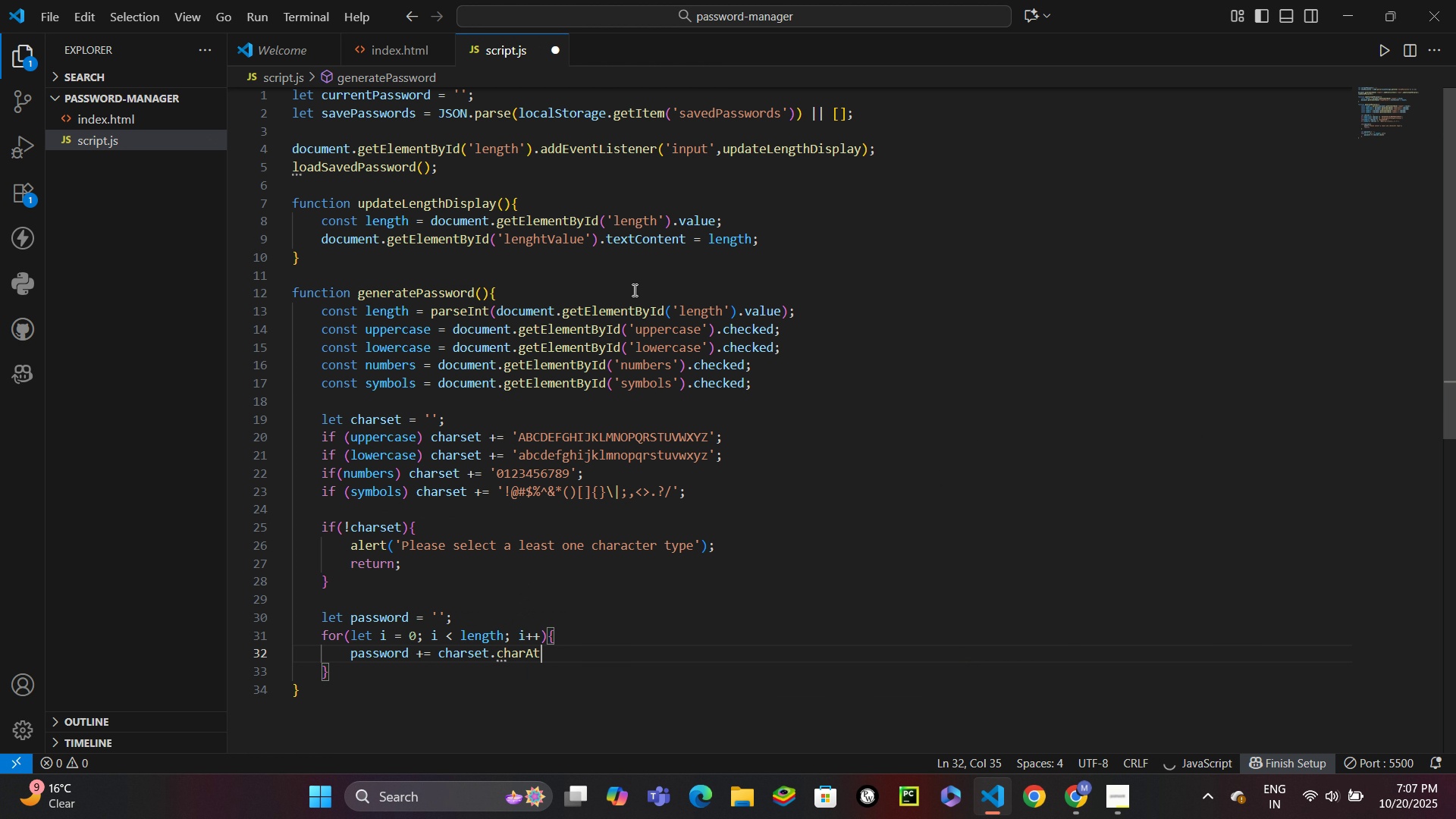 
type((Ma)
 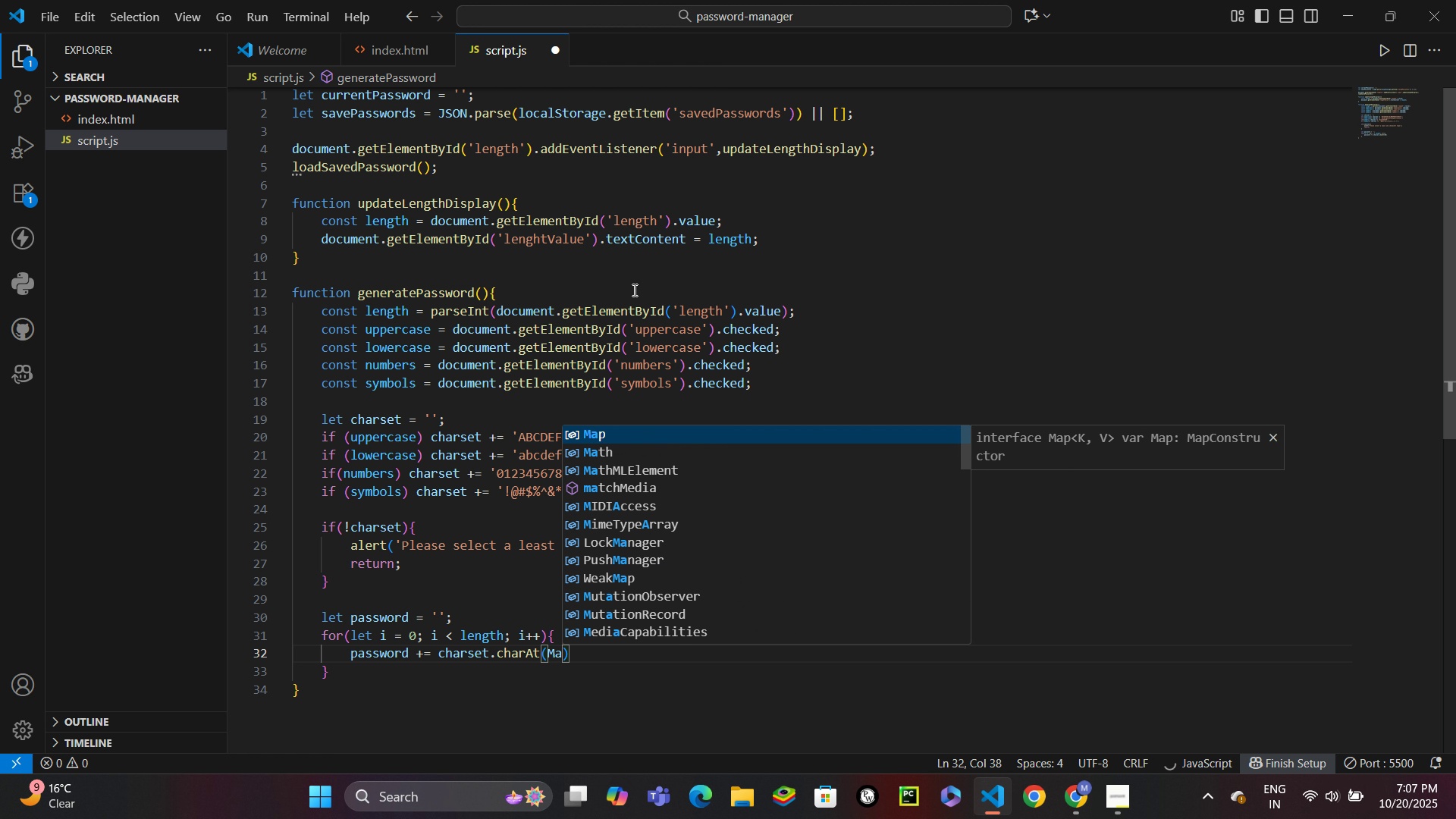 
key(Enter)
 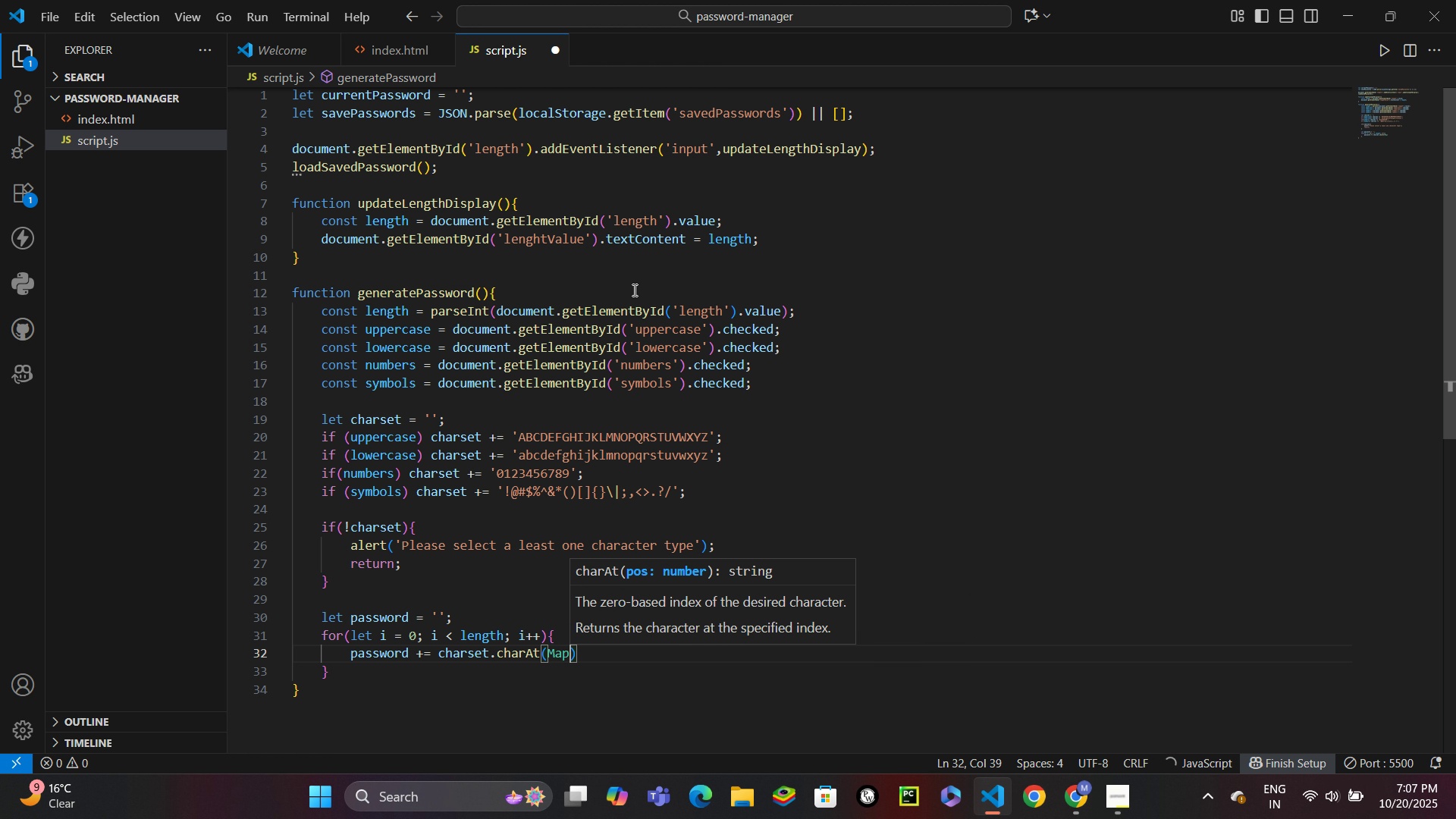 
key(Backspace)
key(Backspace)
type(ath.floo)
 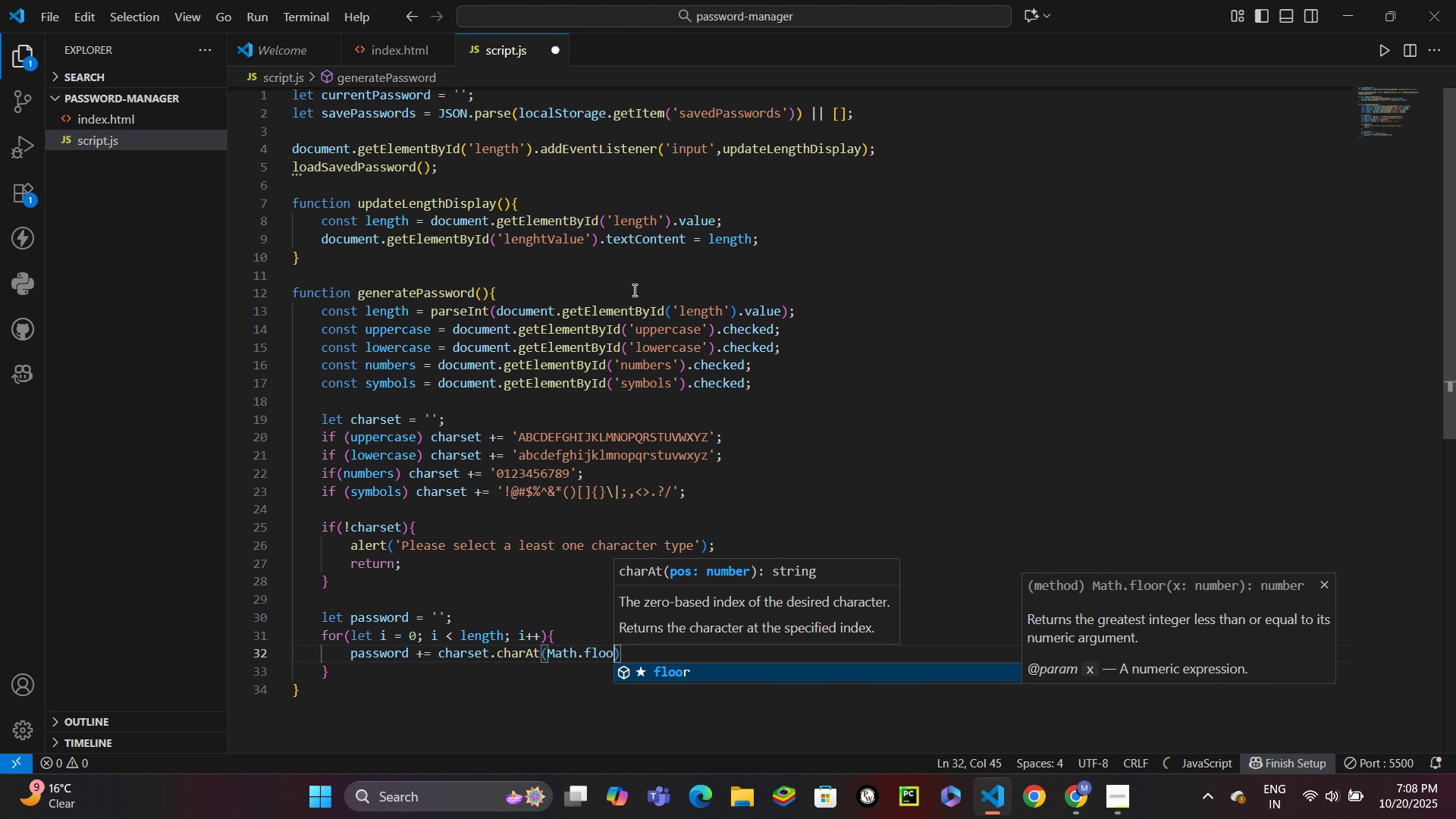 
key(Enter)
 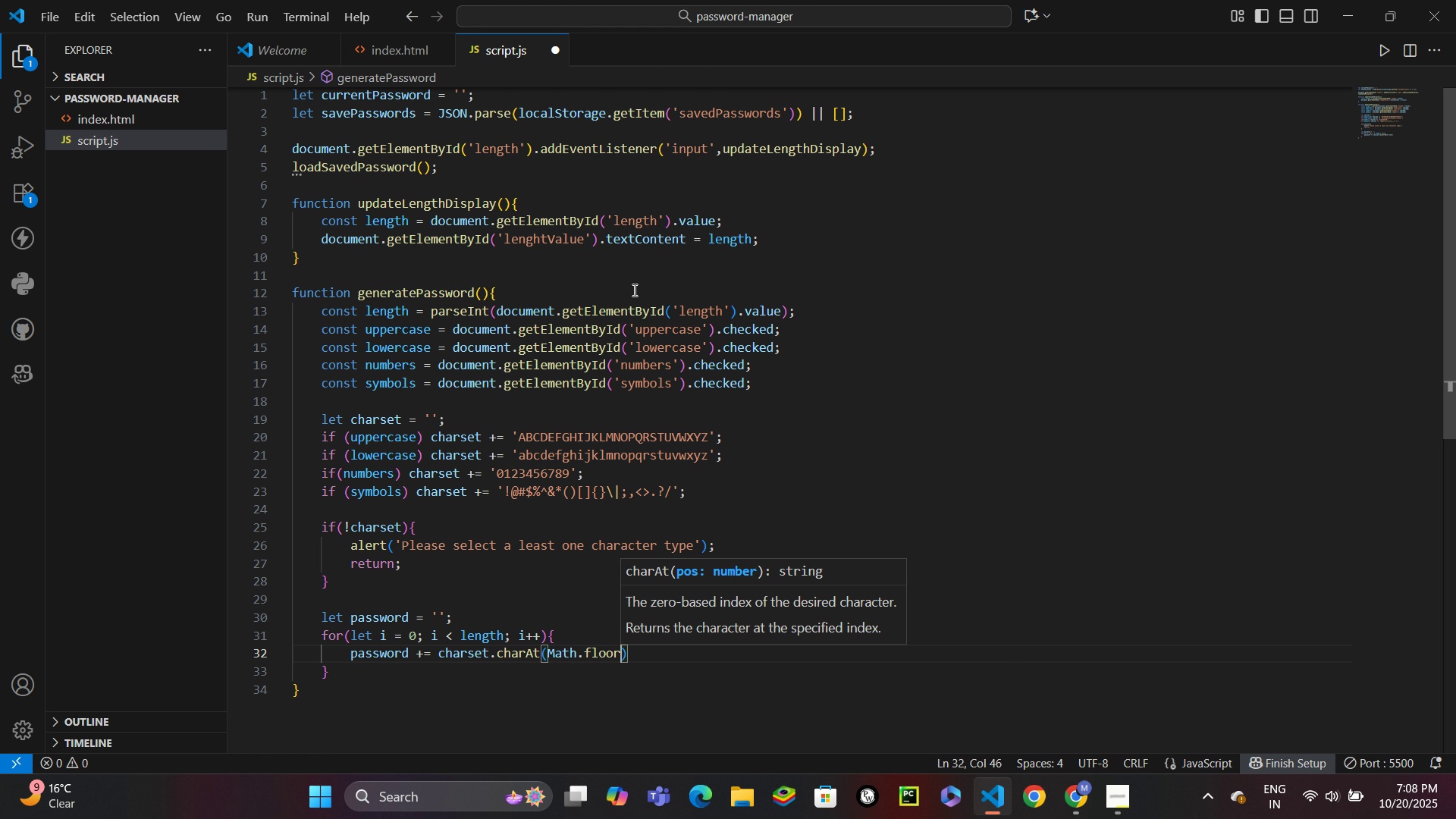 
type((Mat)
 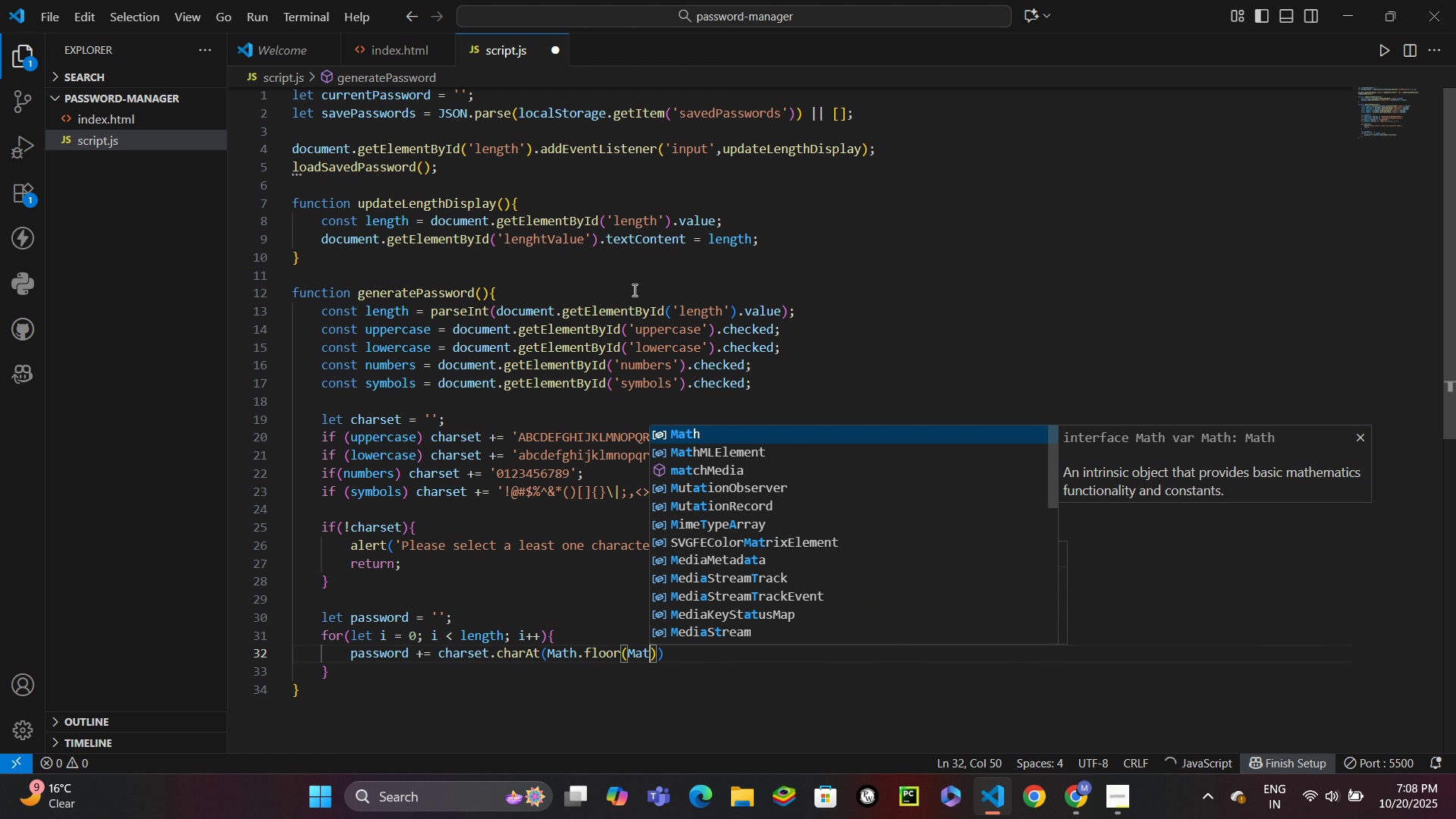 
key(Enter)
 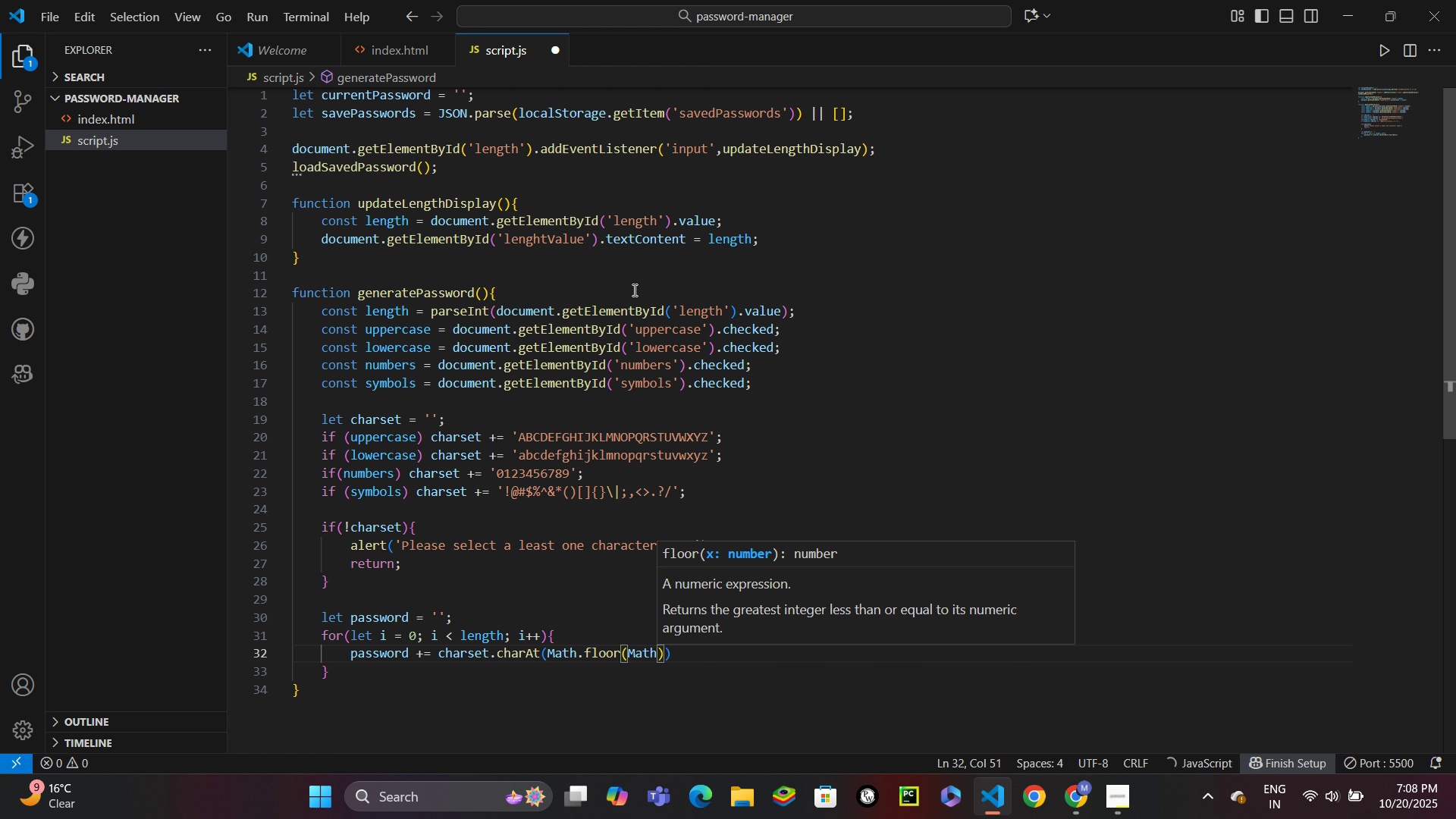 
type(.ran)
 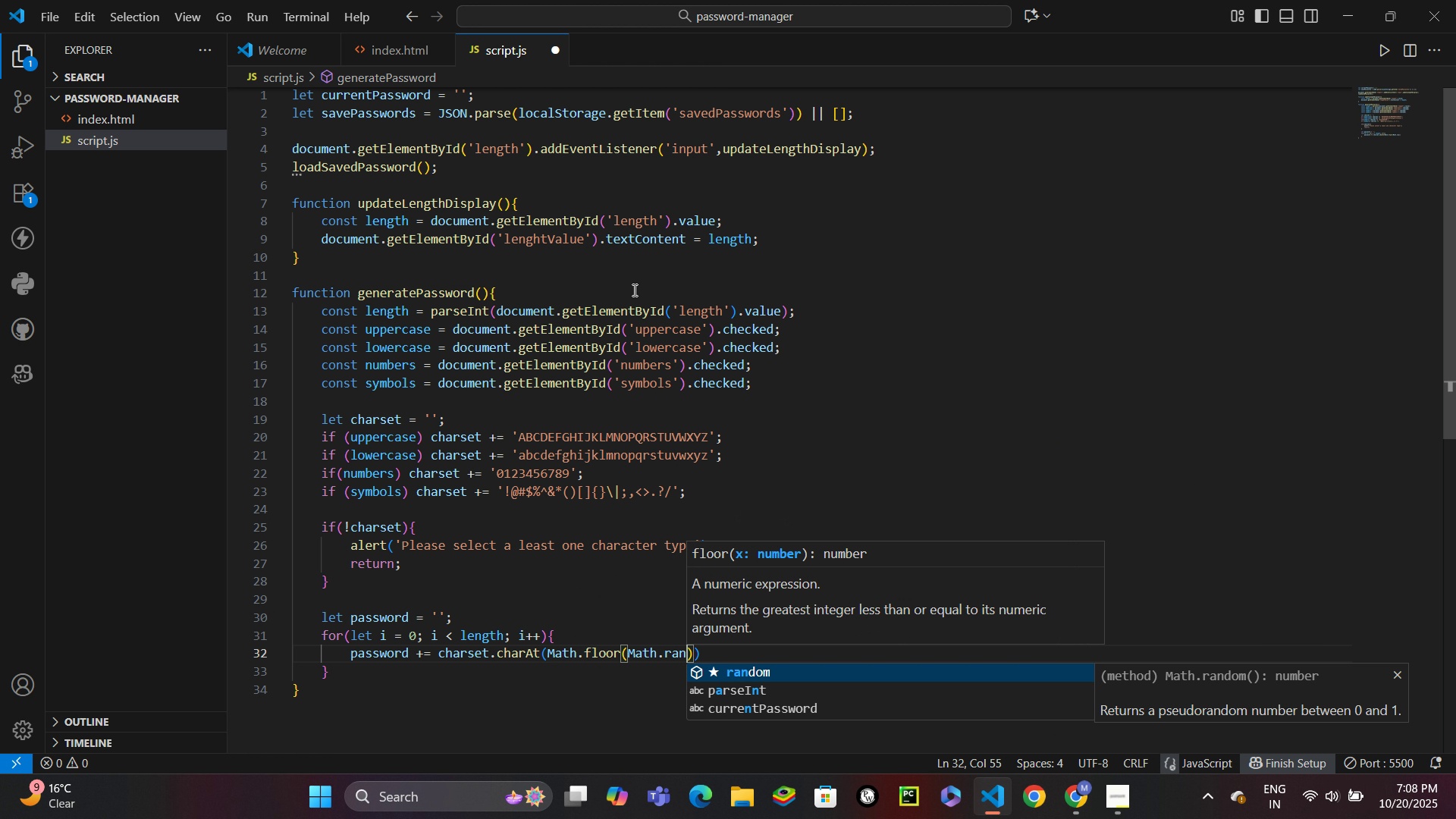 
key(Enter)
 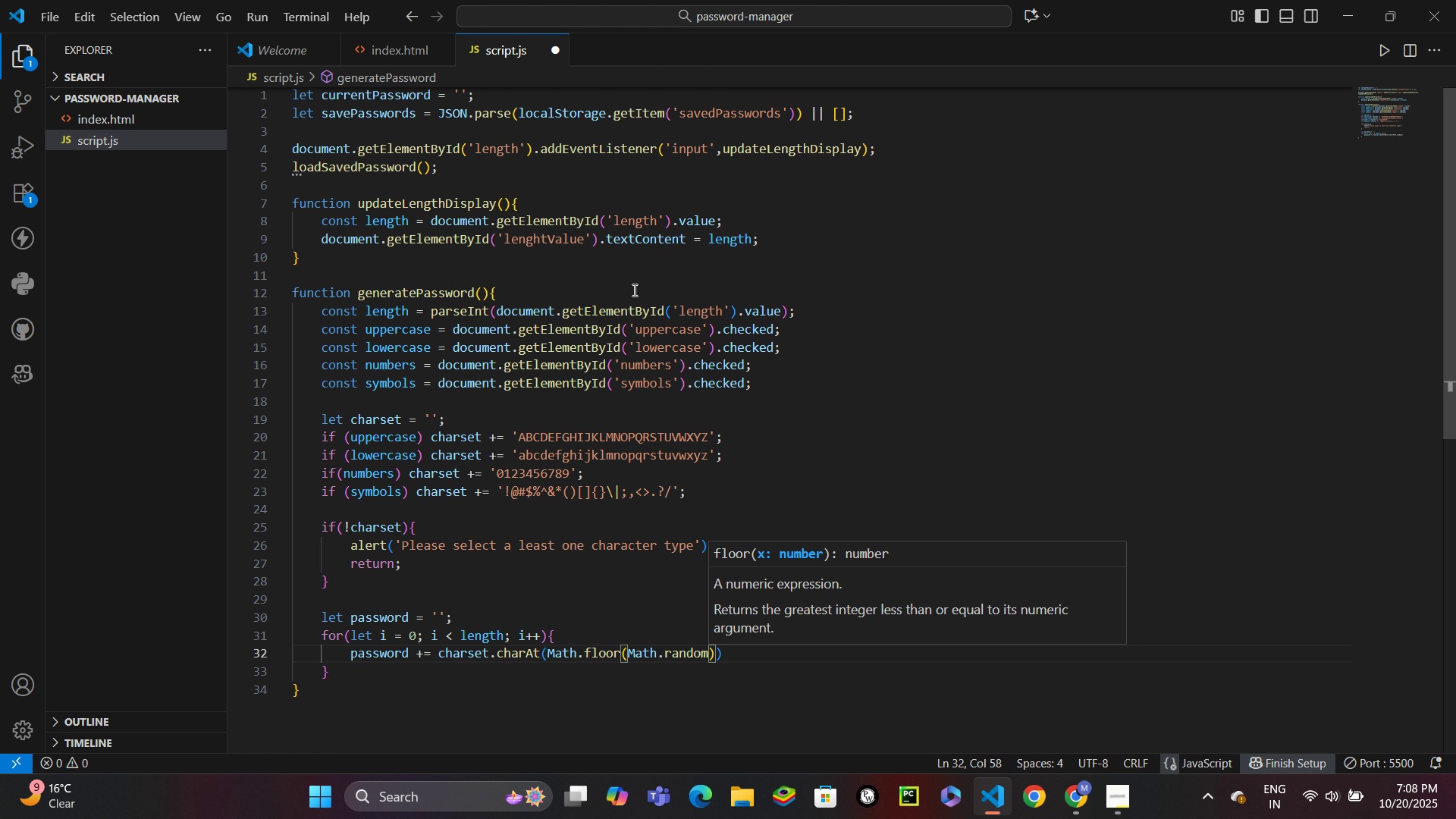 
key(Shift+9)
 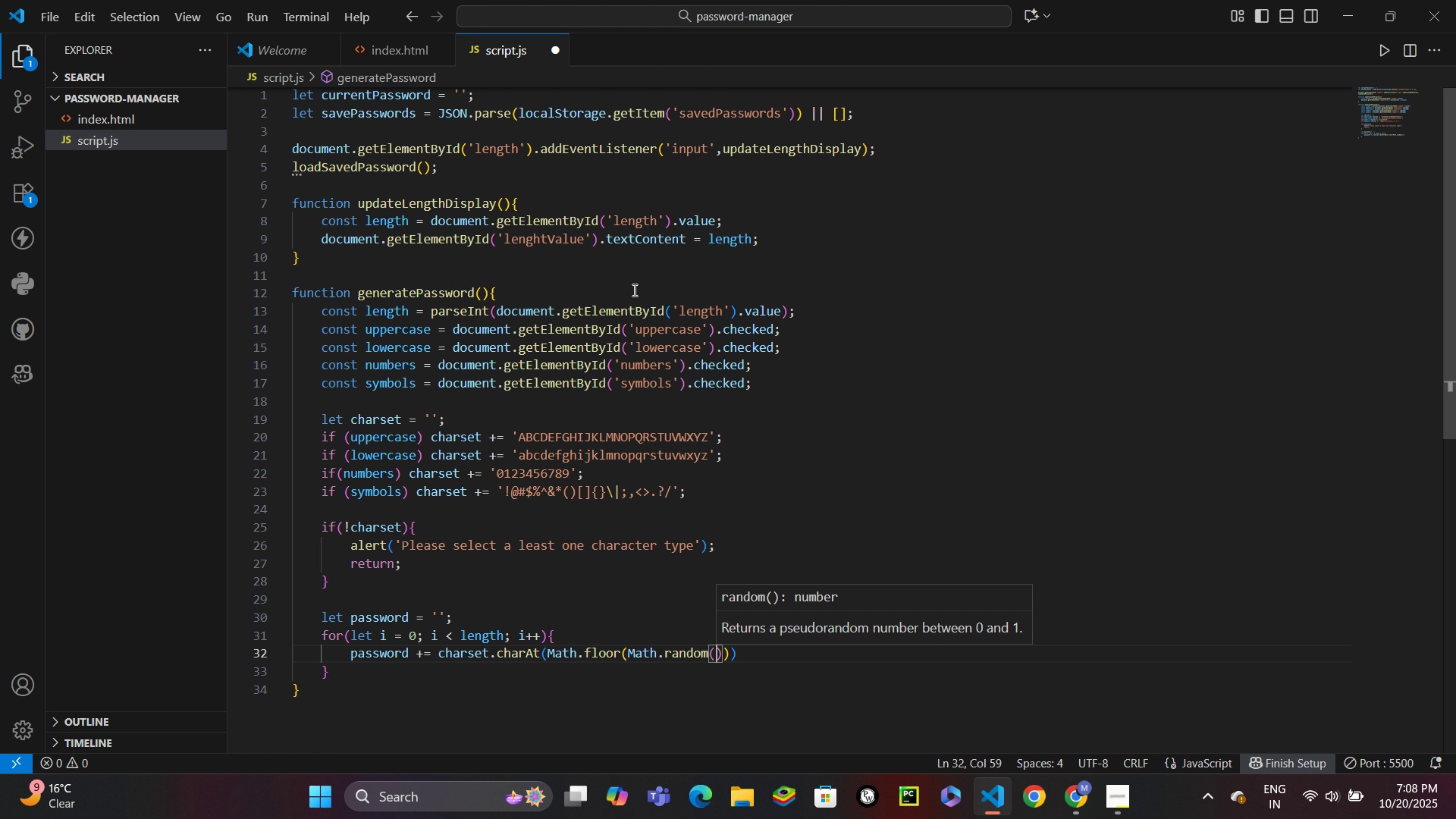 
key(ArrowRight)
 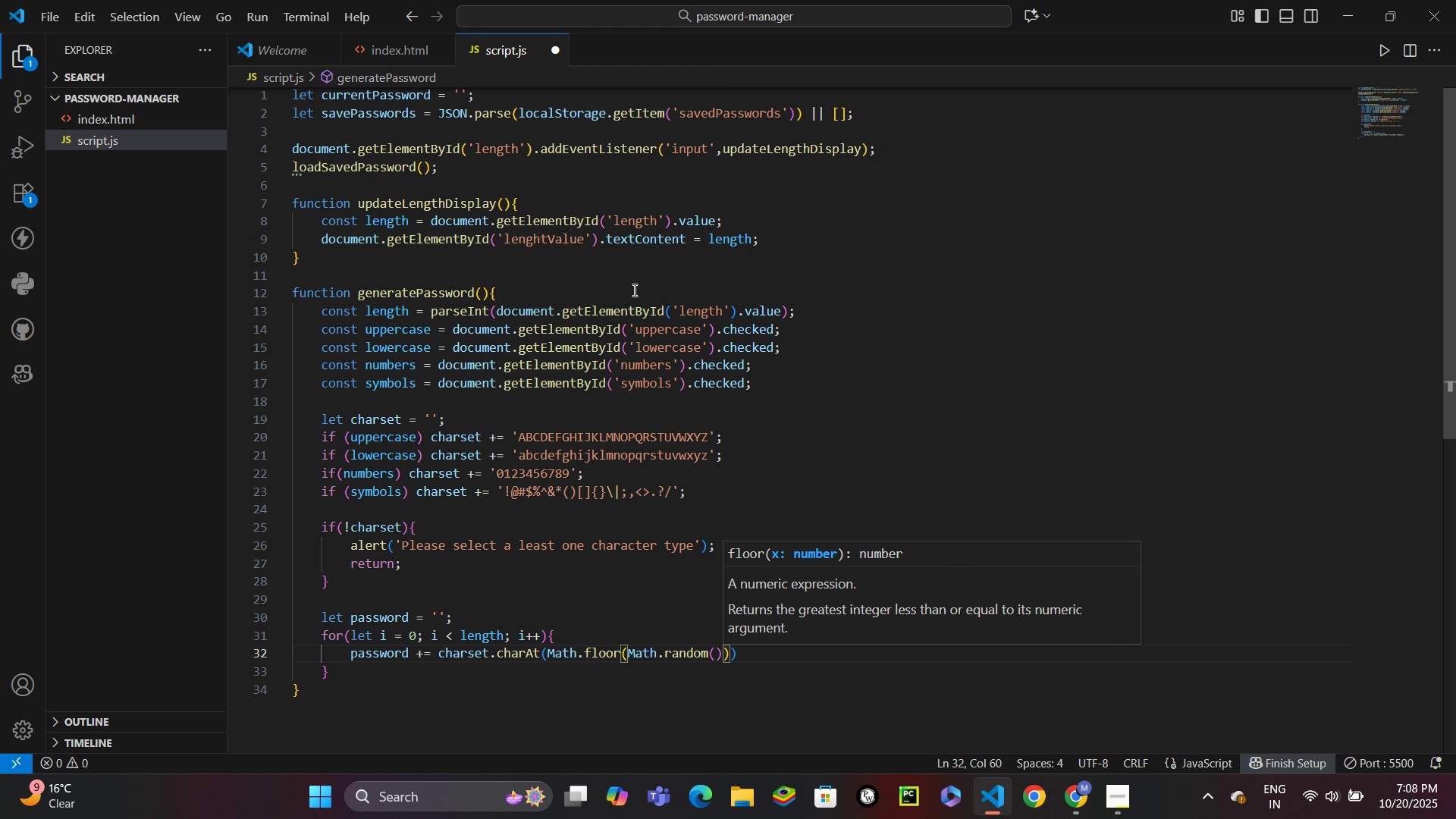 
type( * charse)
 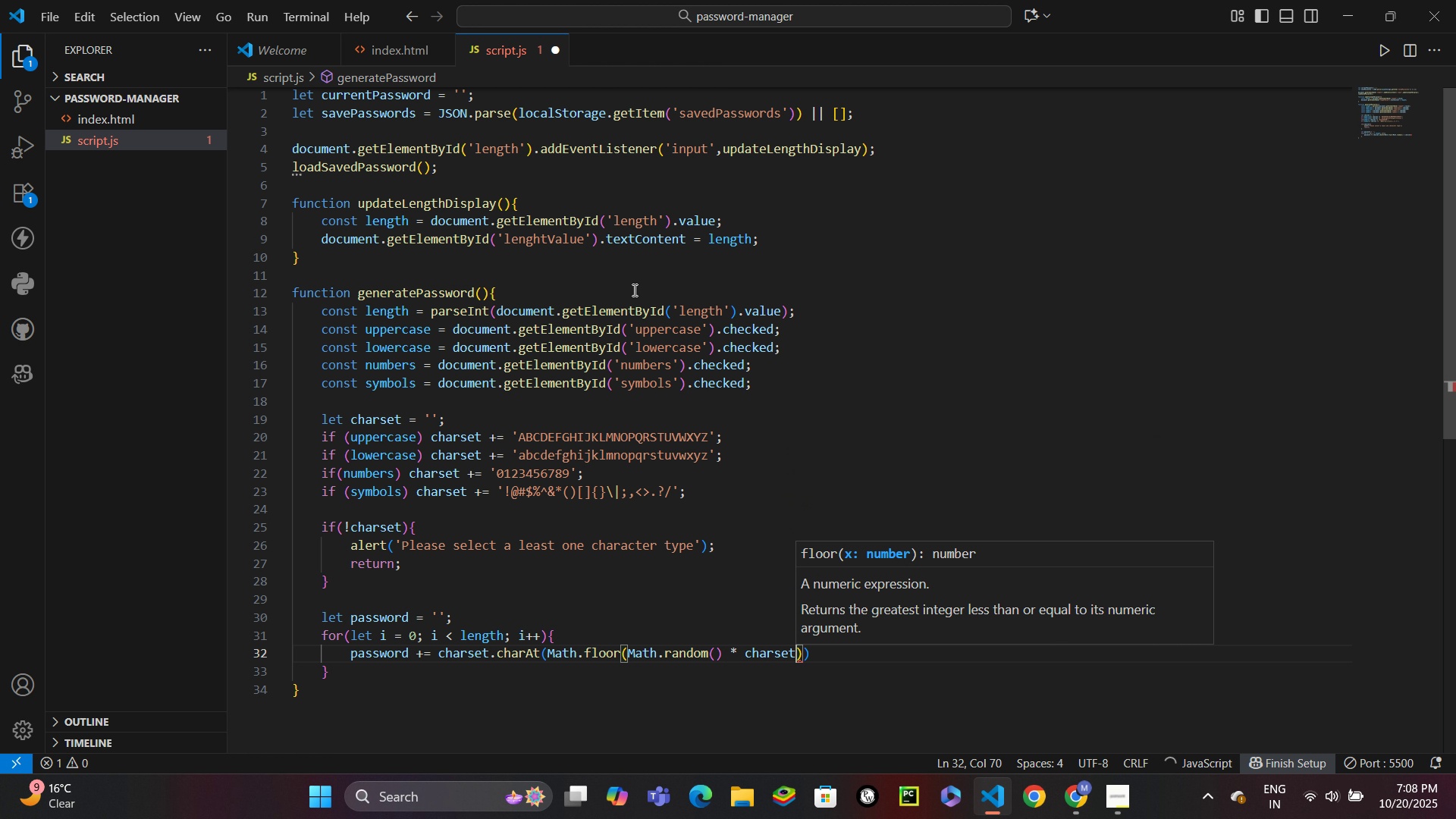 
 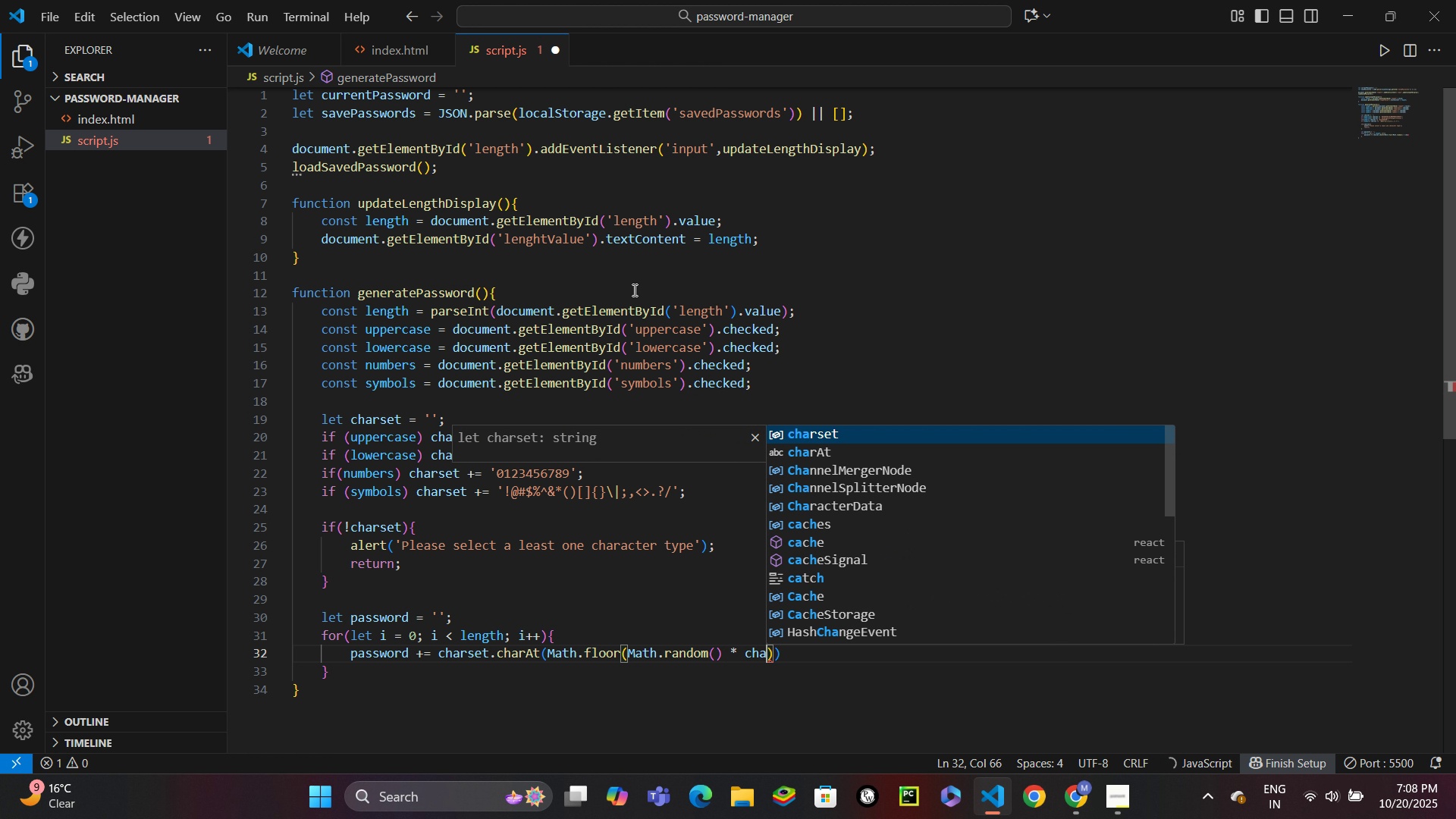 
key(Enter)
 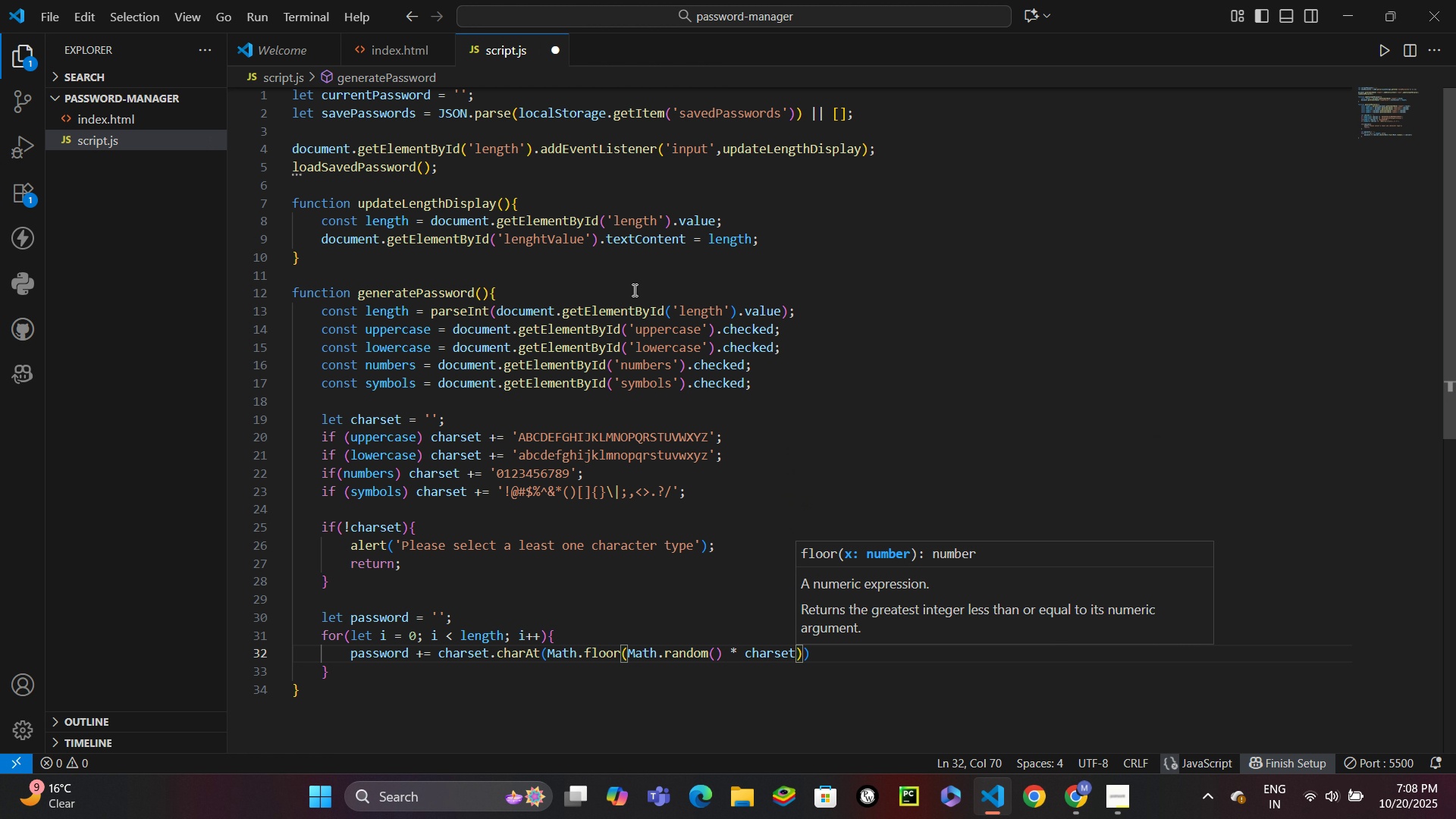 
type(.leng)
 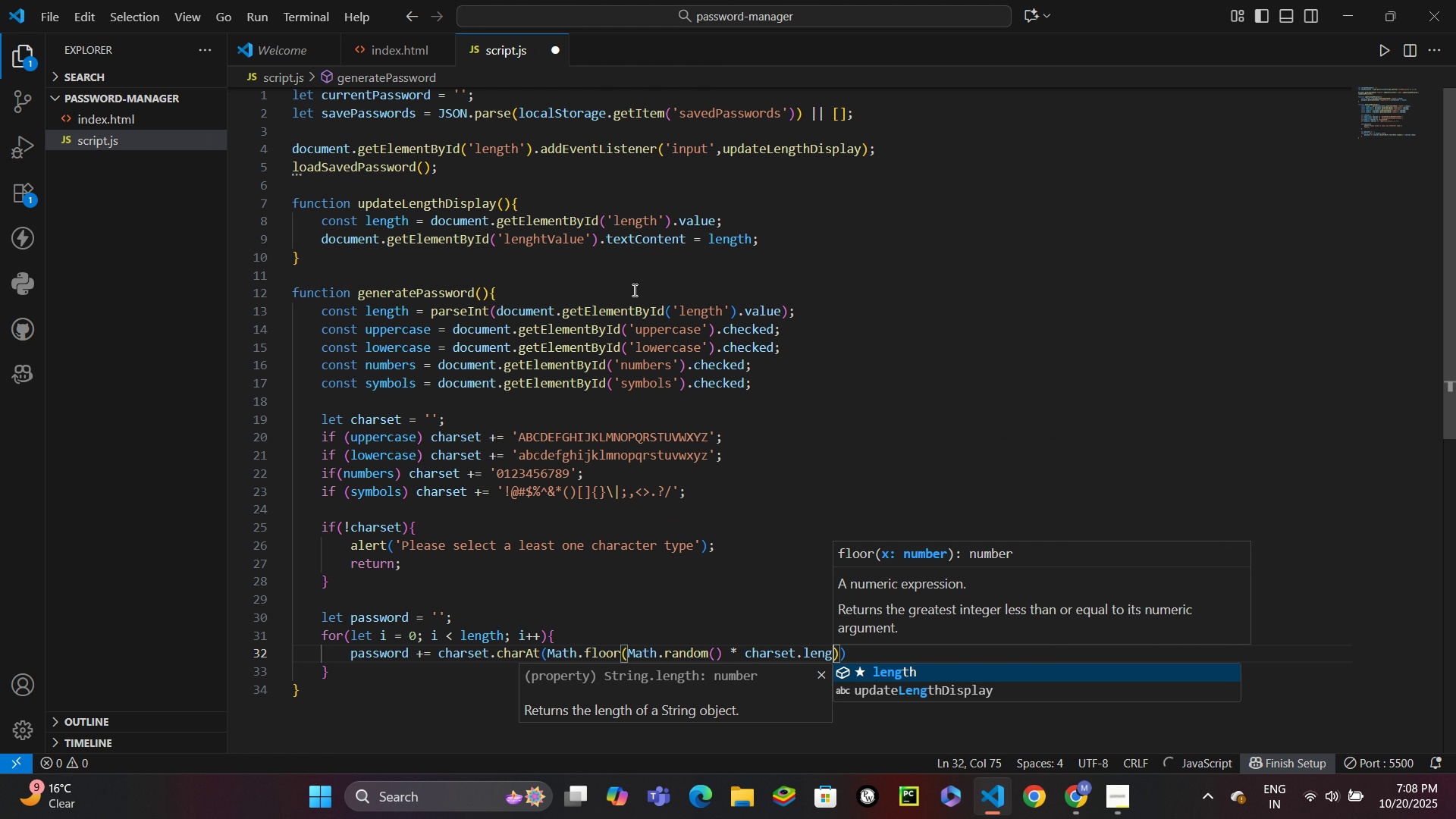 
key(Enter)
 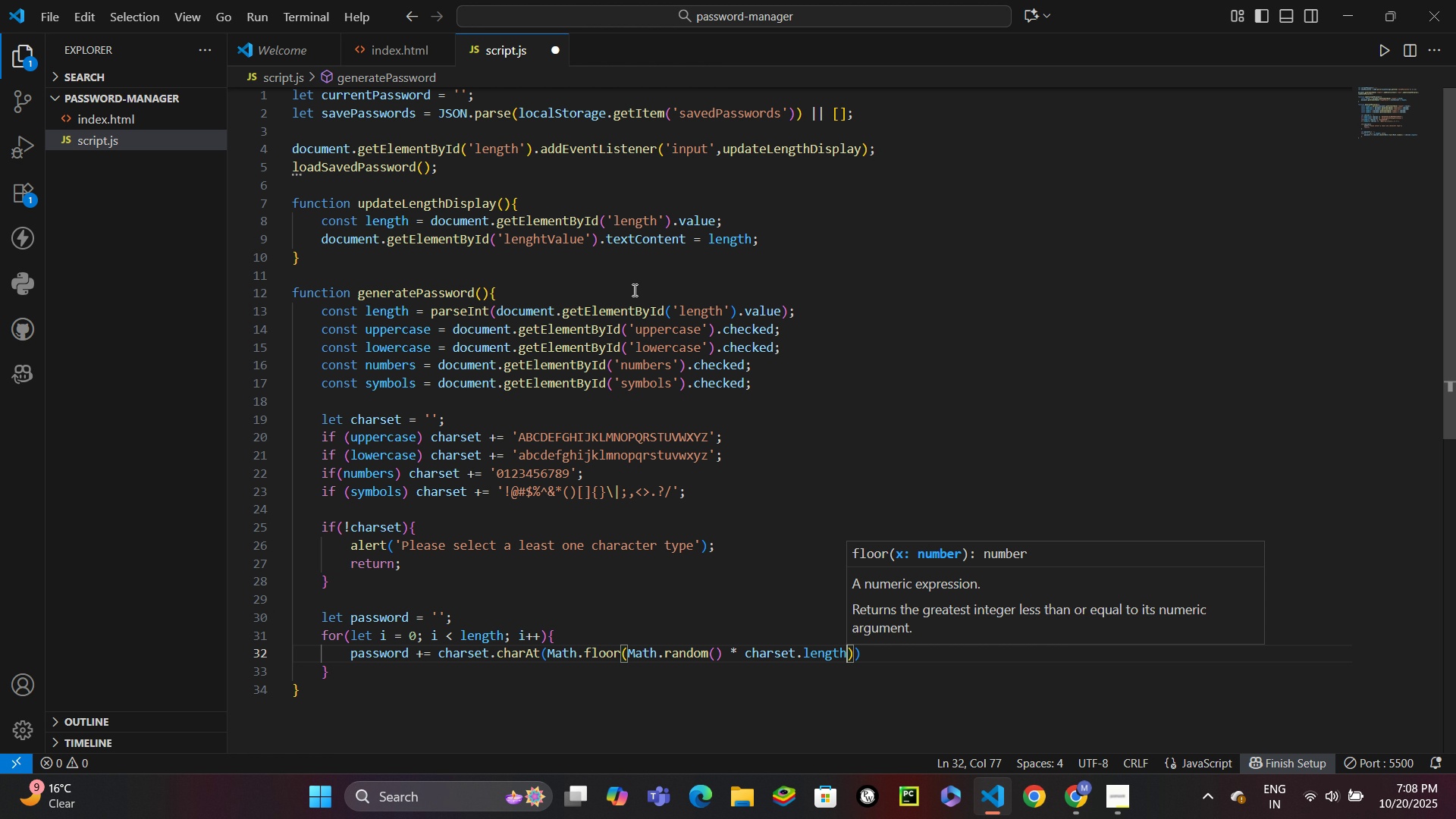 
key(ArrowRight)
 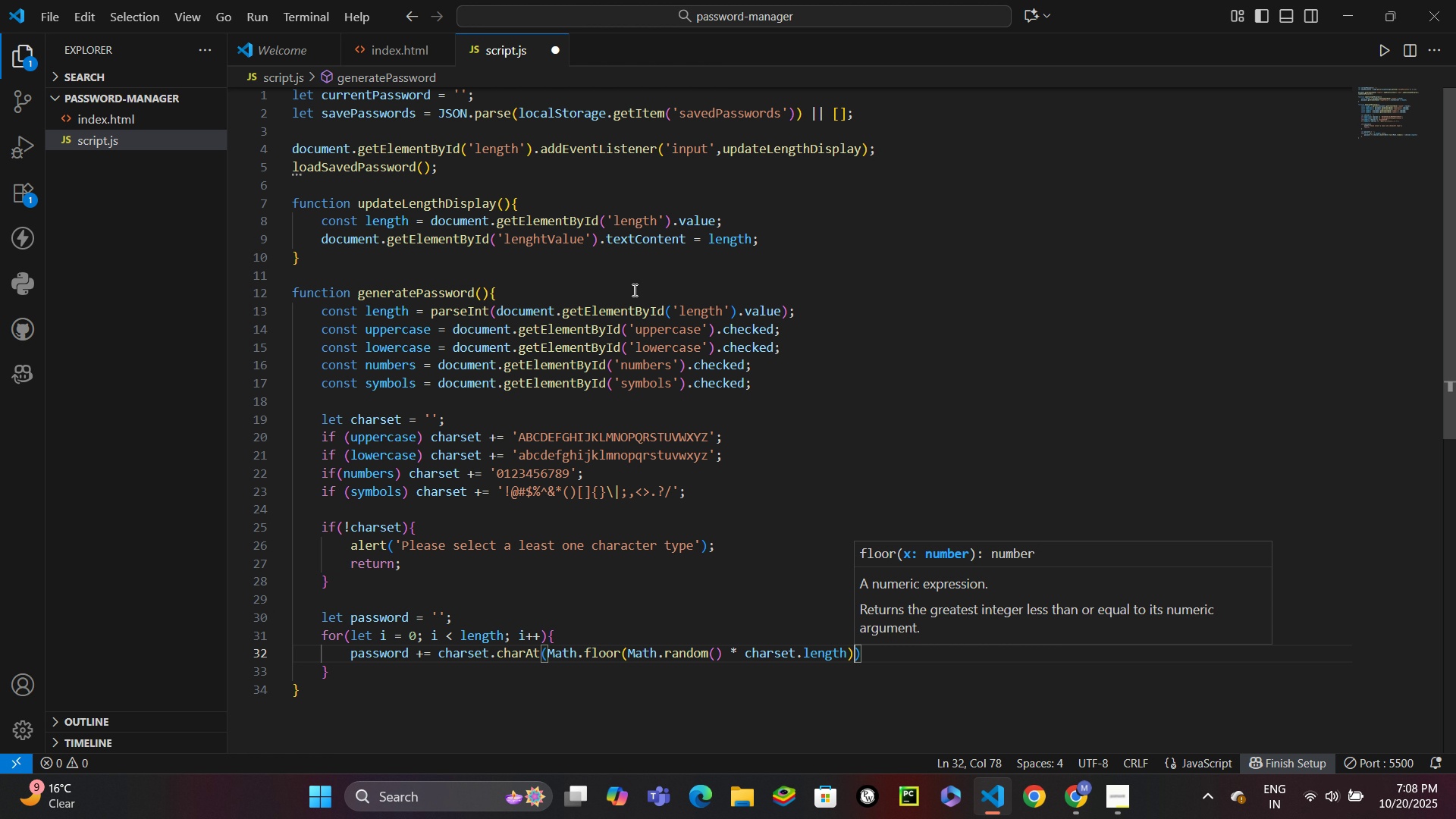 
key(ArrowRight)
 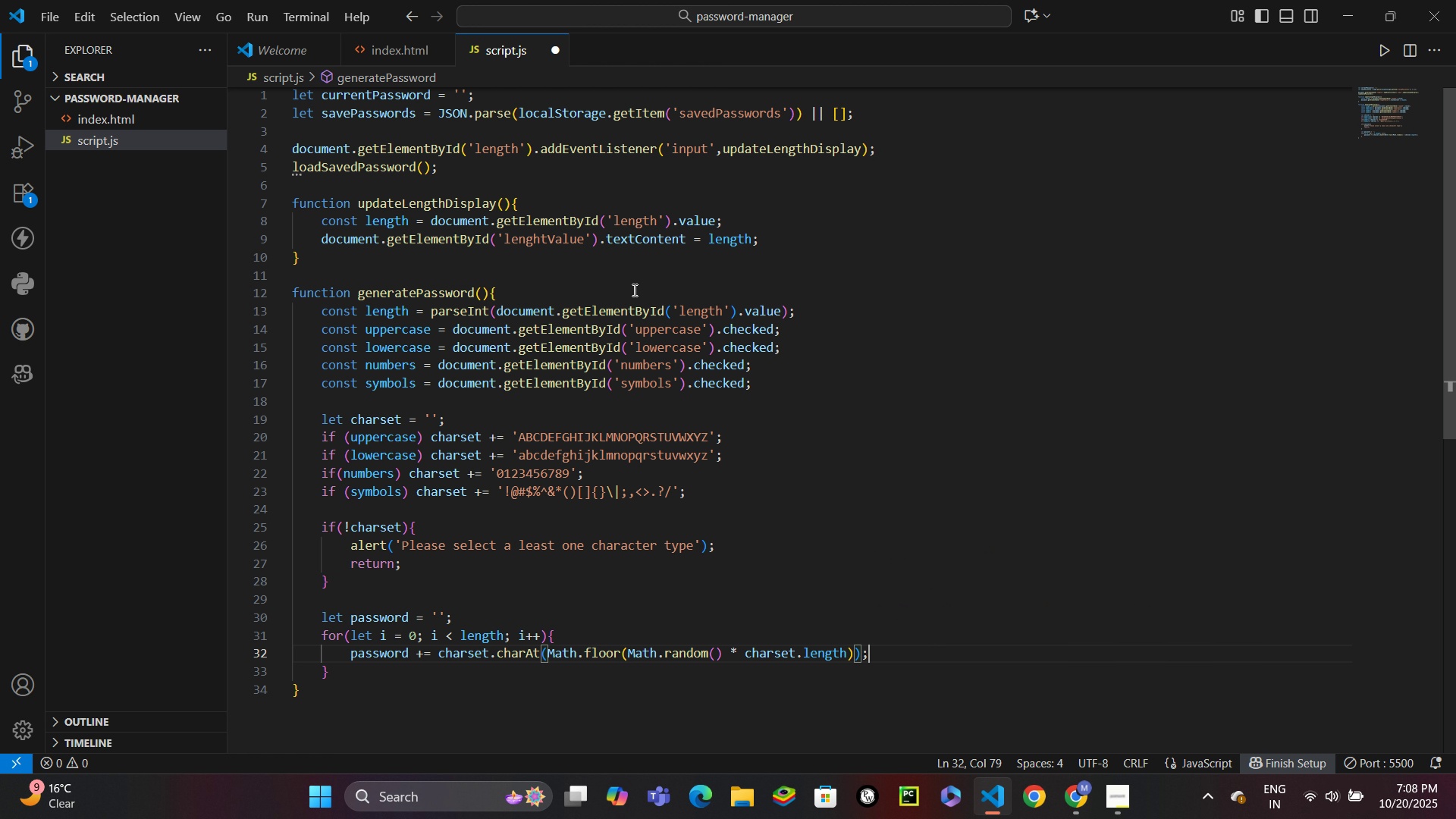 
key(Semicolon)
 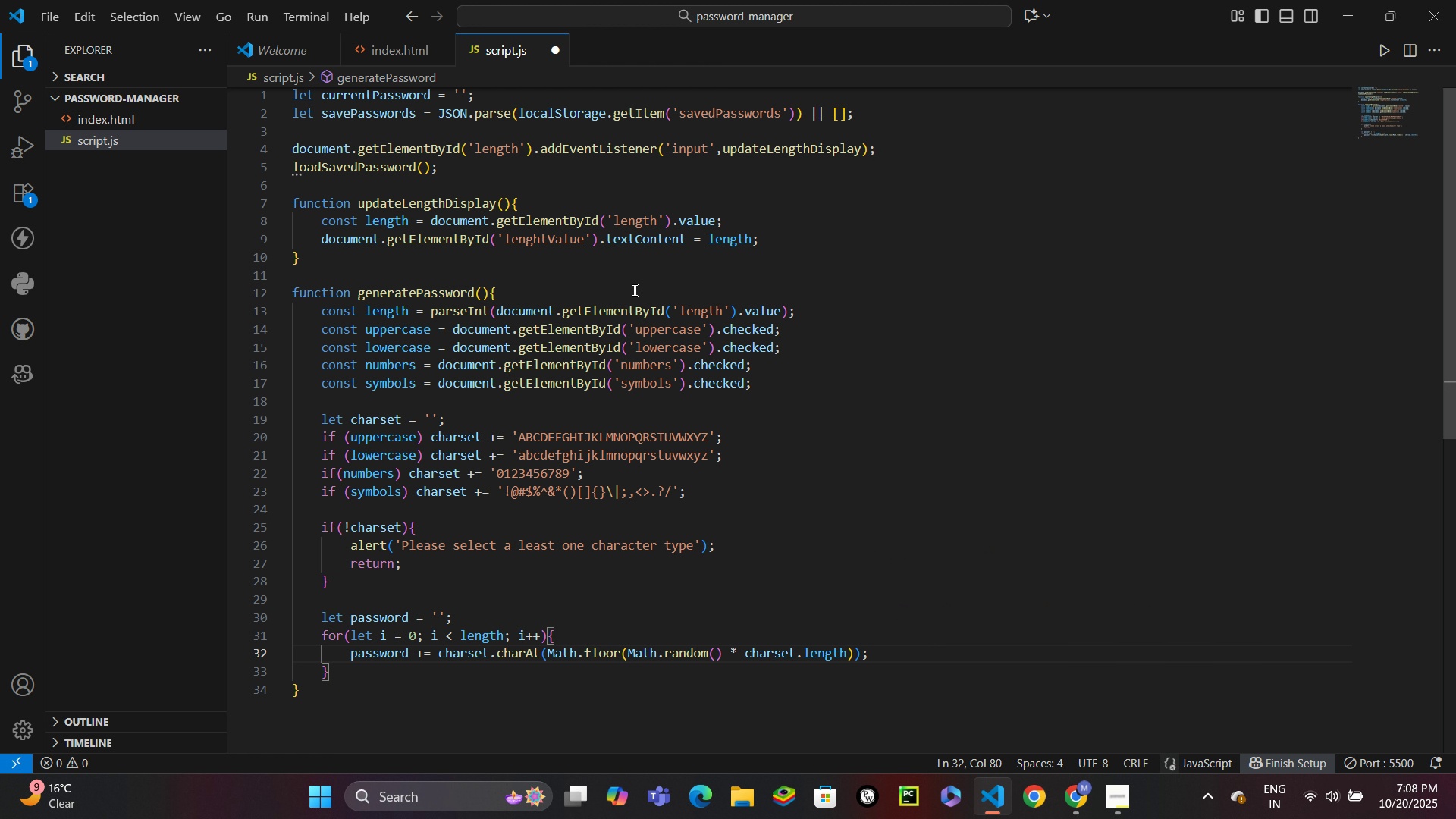 
key(ArrowDown)
 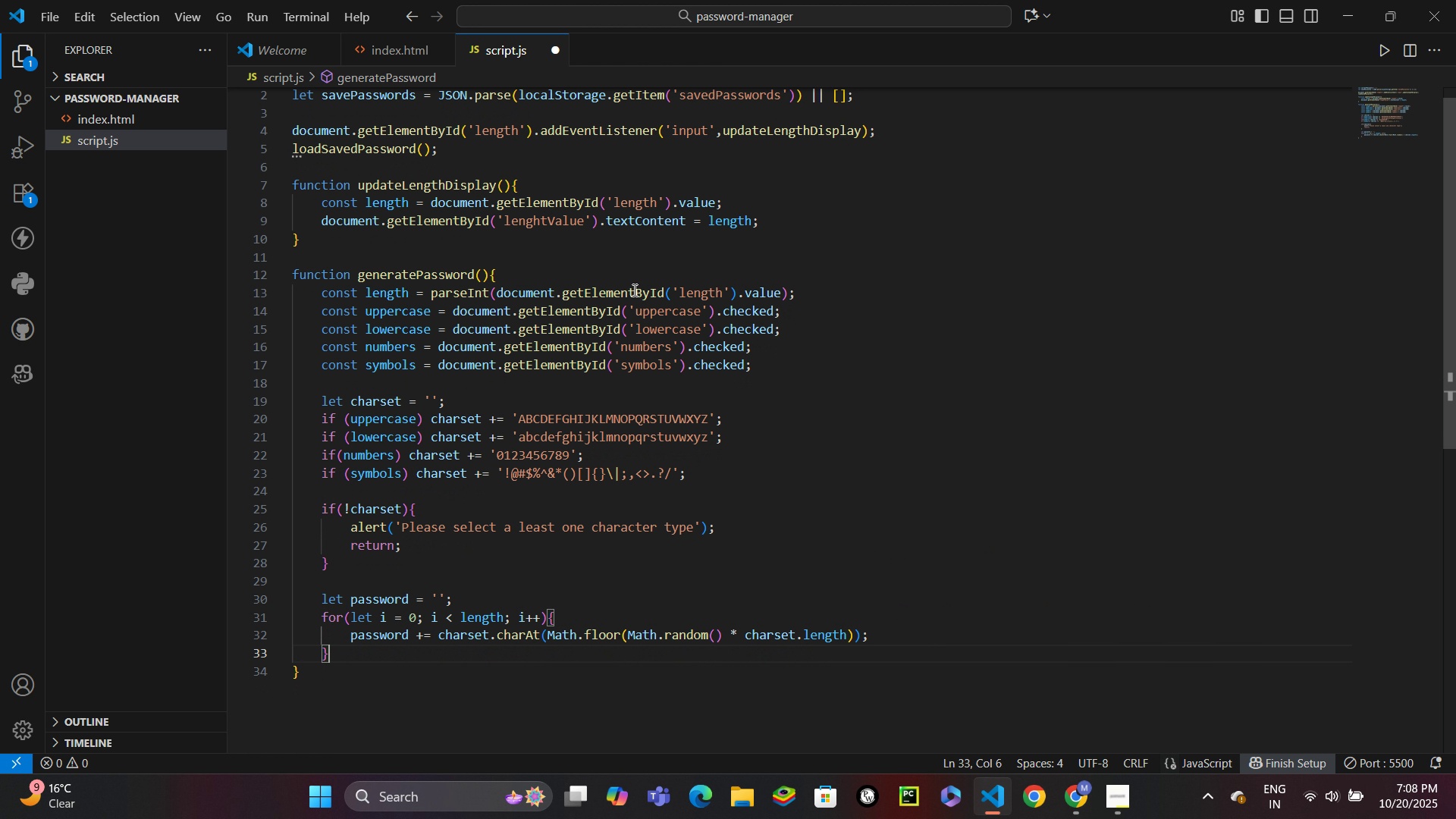 
key(Enter)
 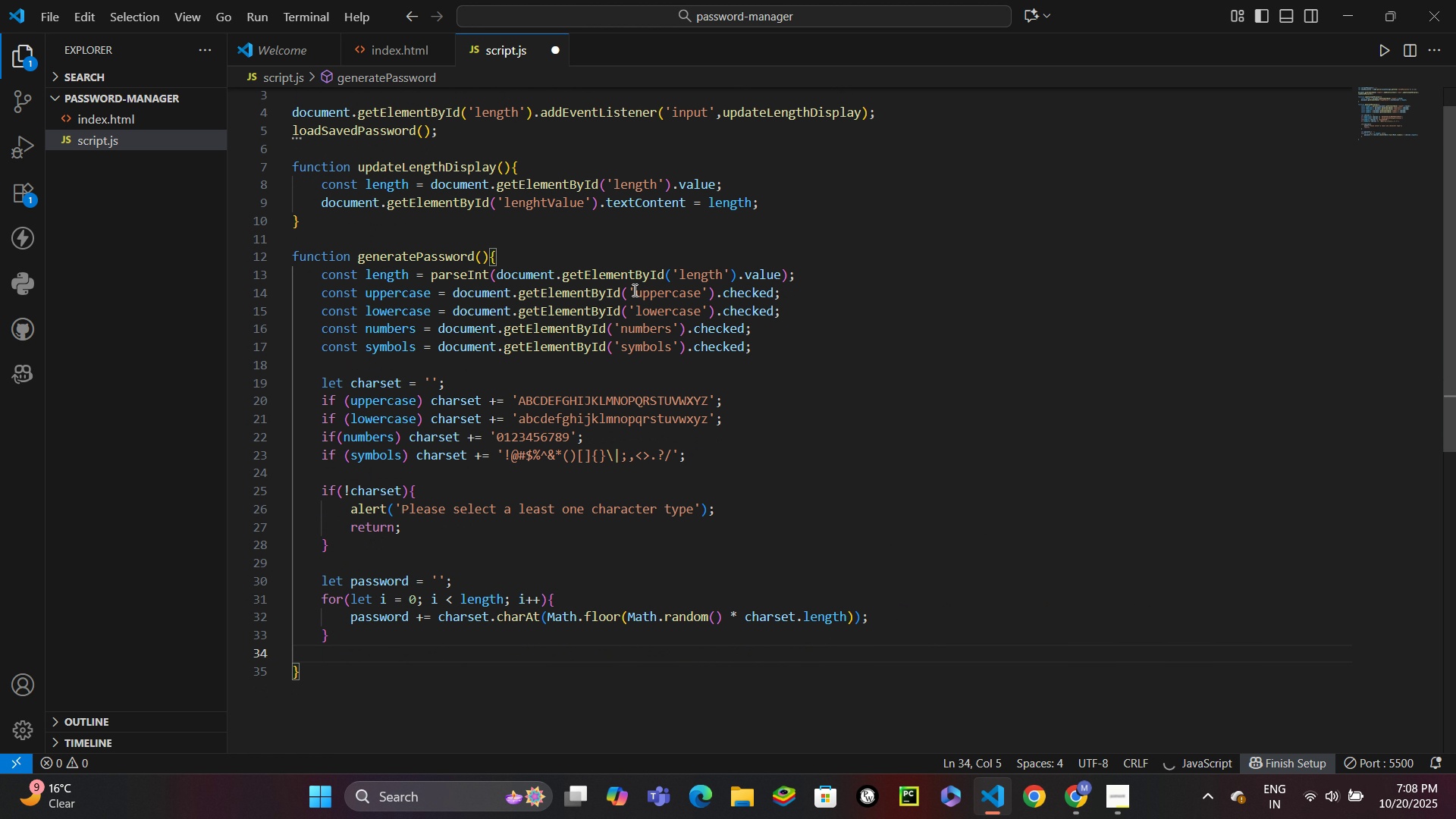 
key(Enter)
 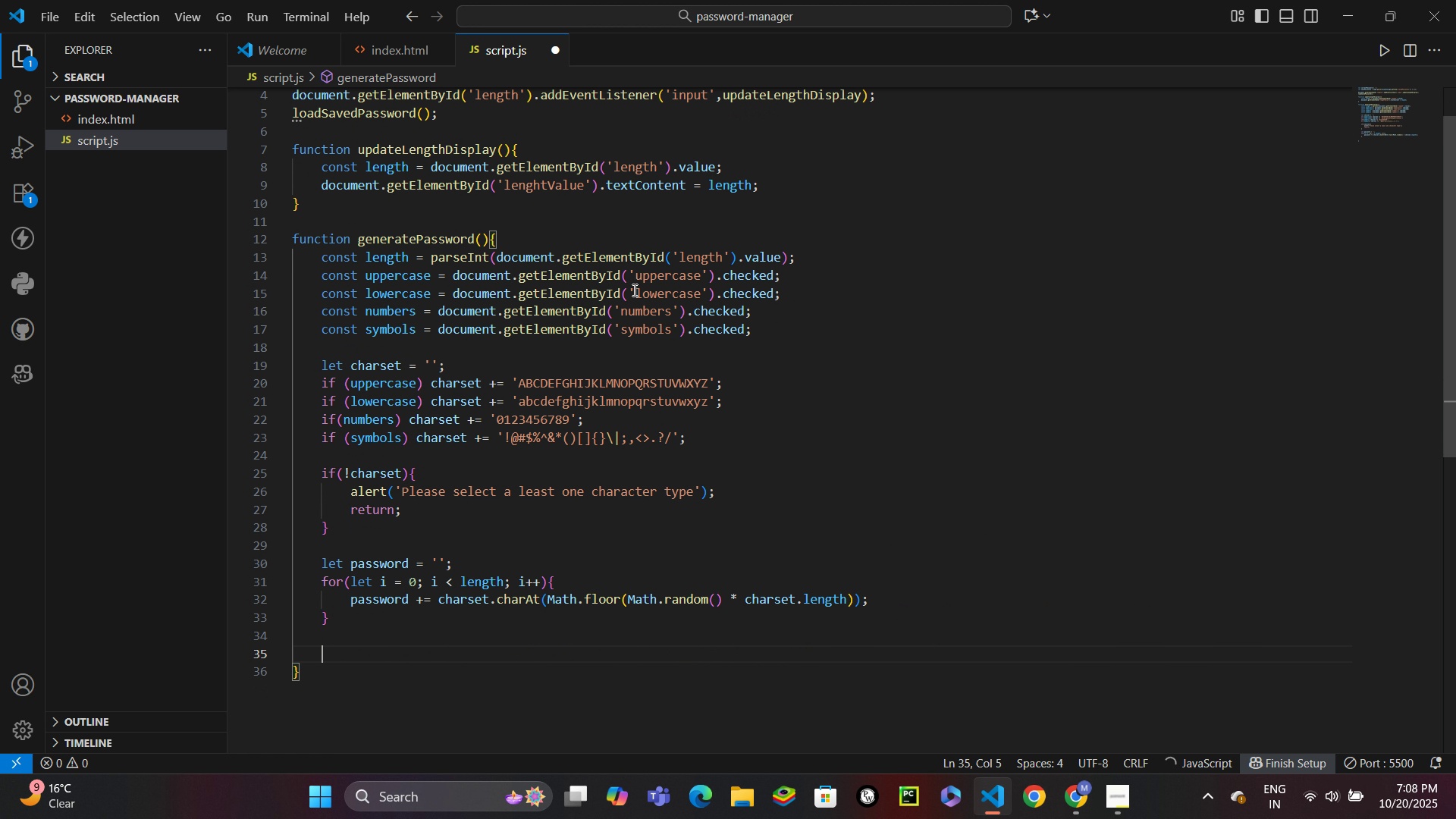 
type(curr)
 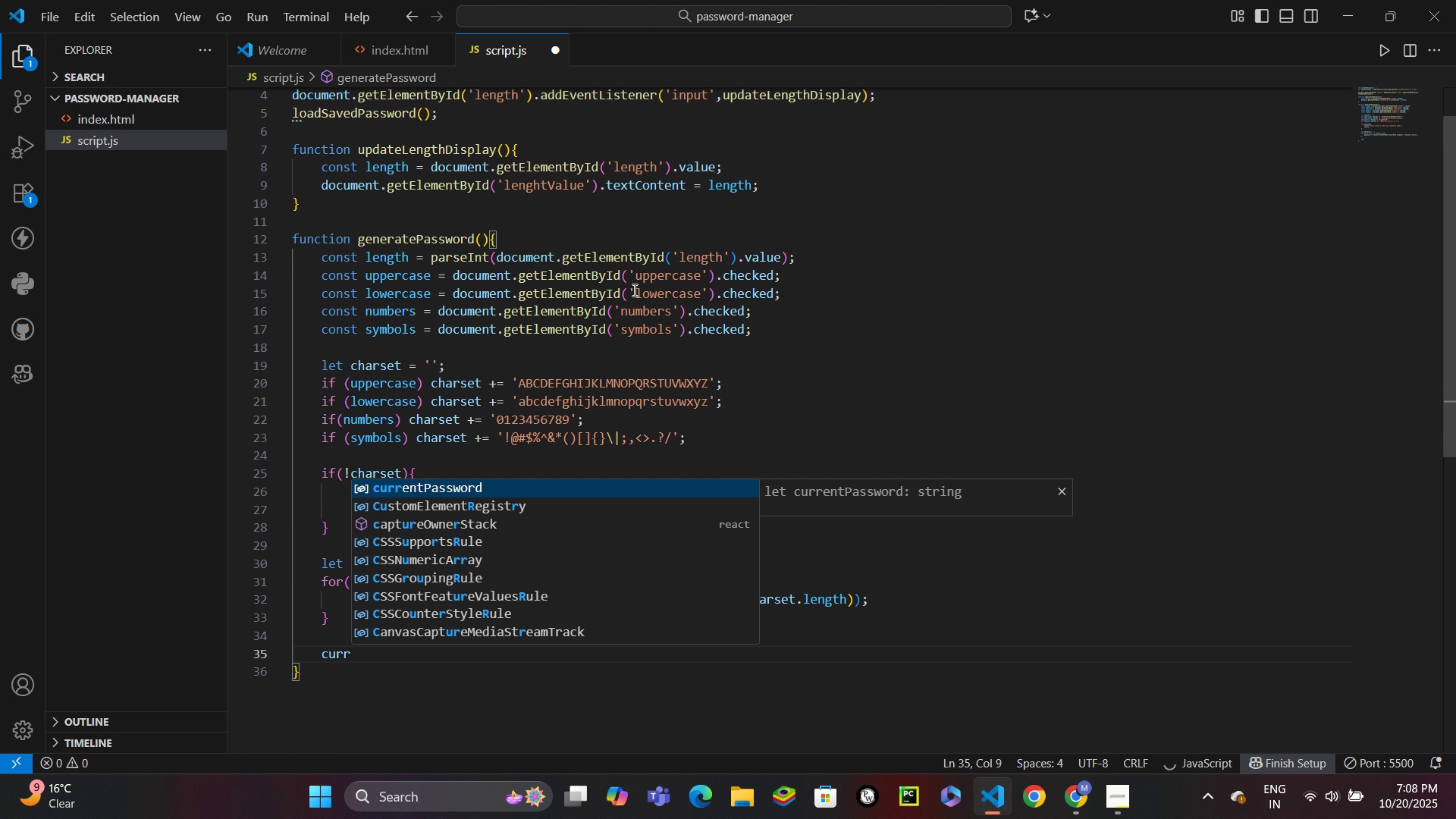 
key(Enter)
 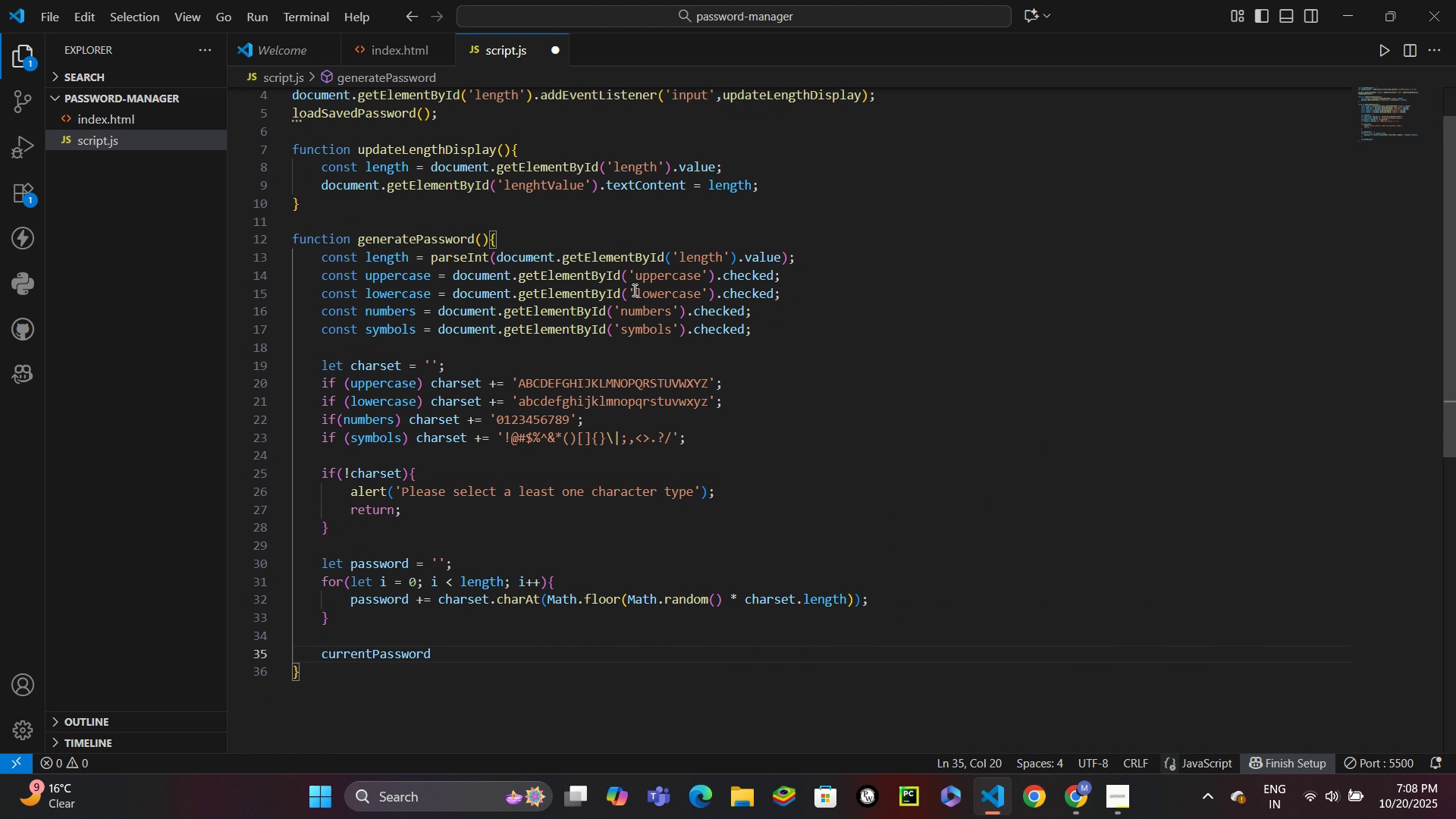 
type( = pass)
 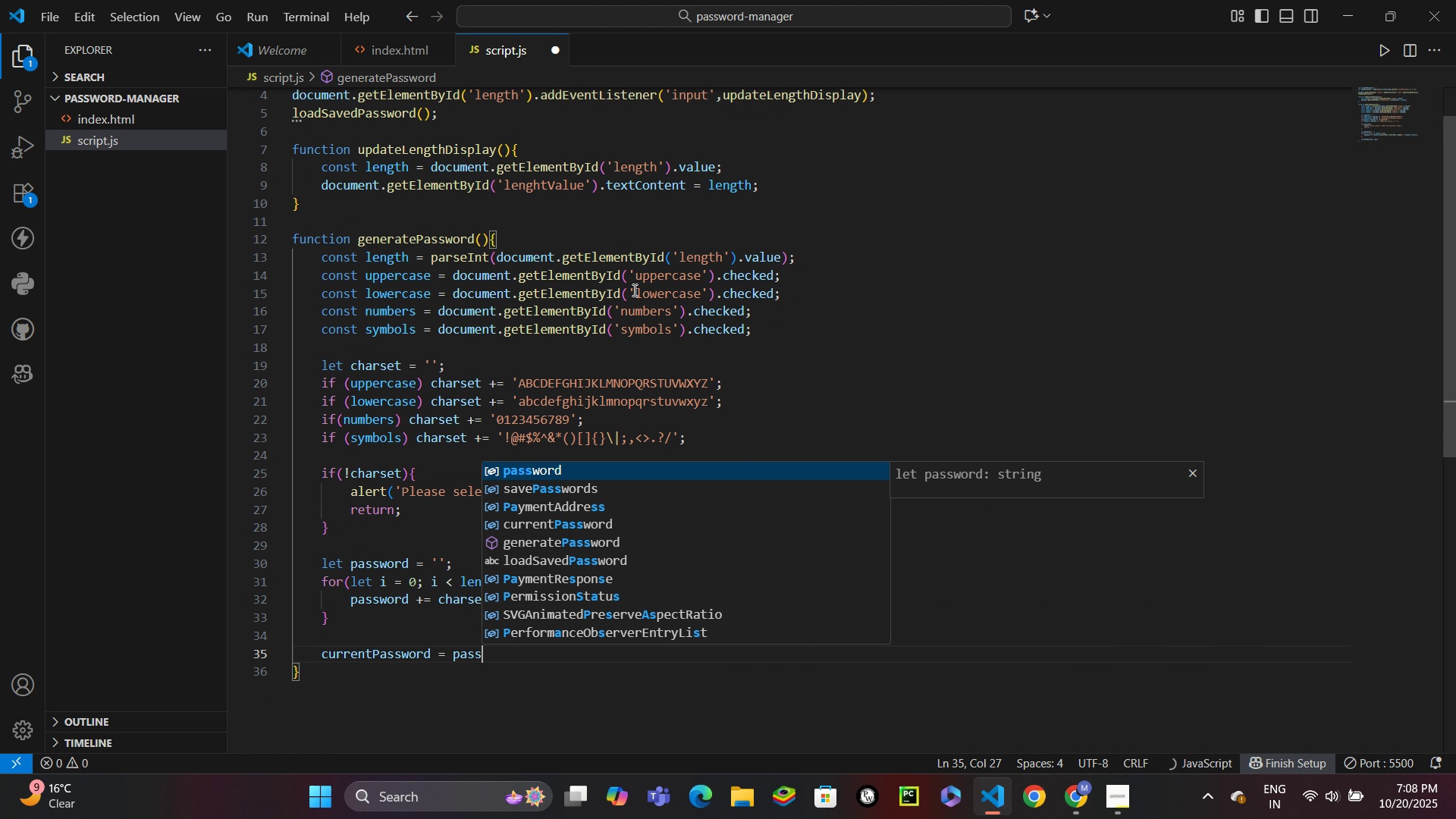 
key(Enter)
 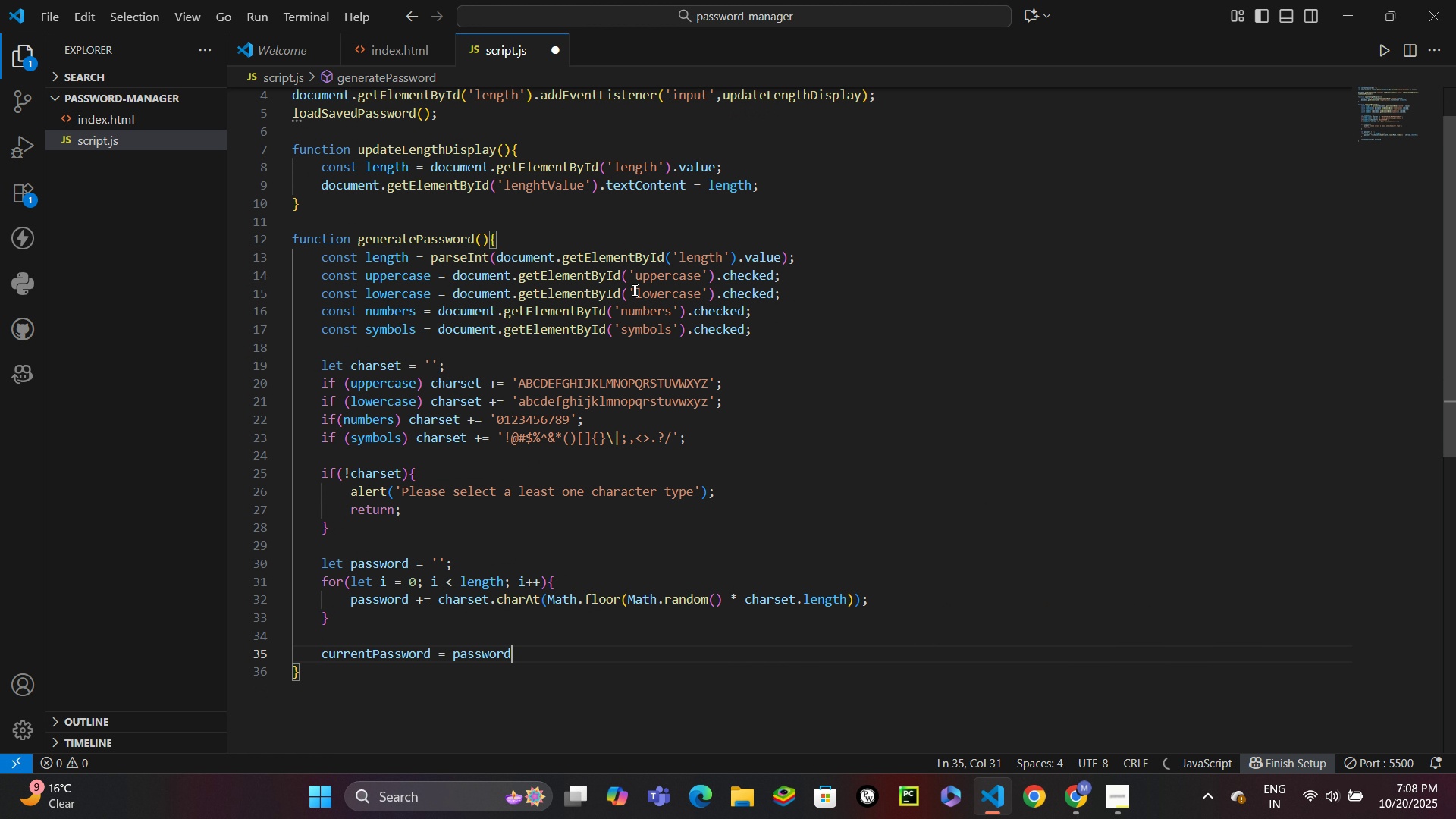 
key(Semicolon)
 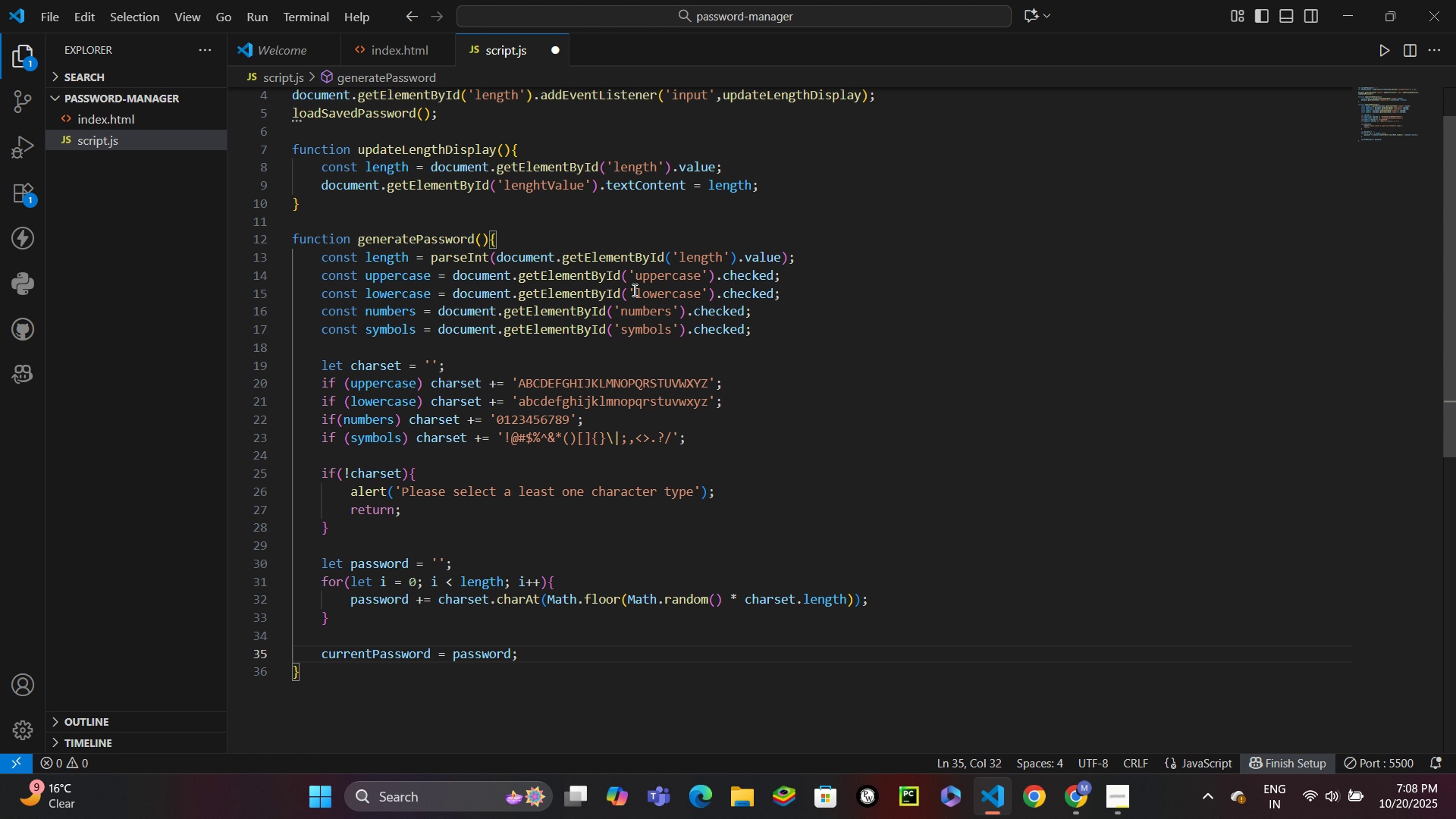 
key(Enter)
 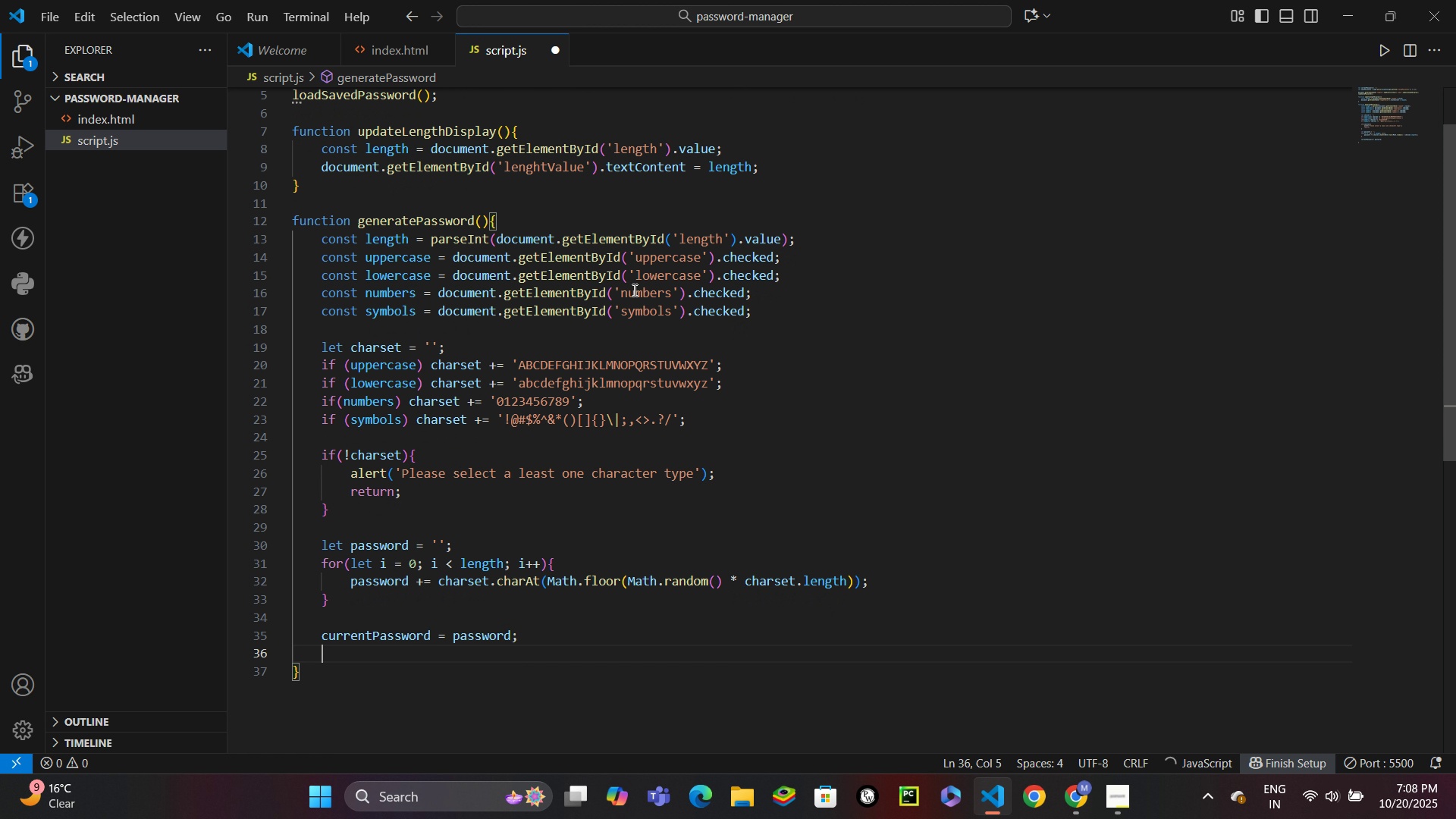 
key(Enter)
 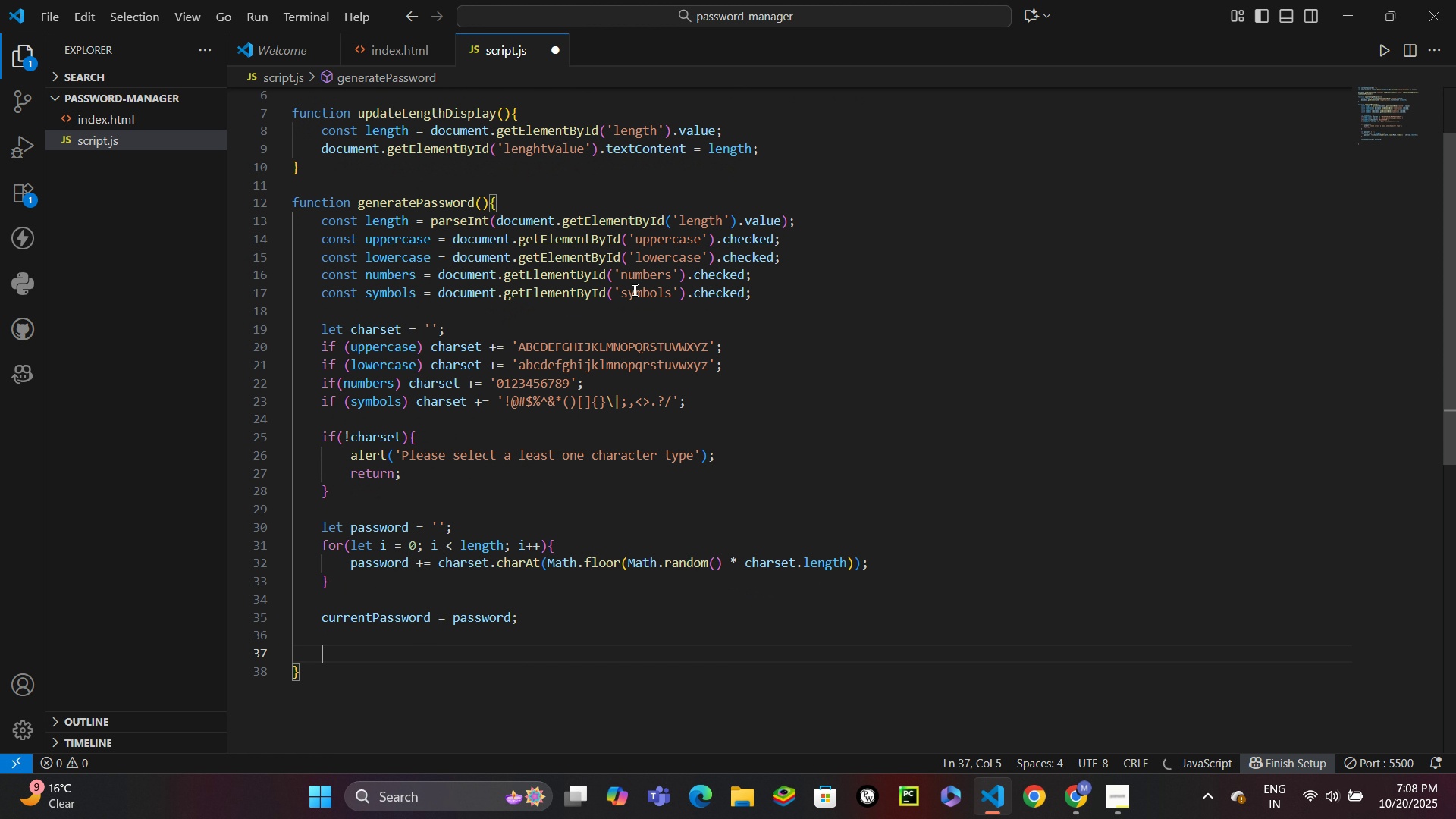 
type(doc)
 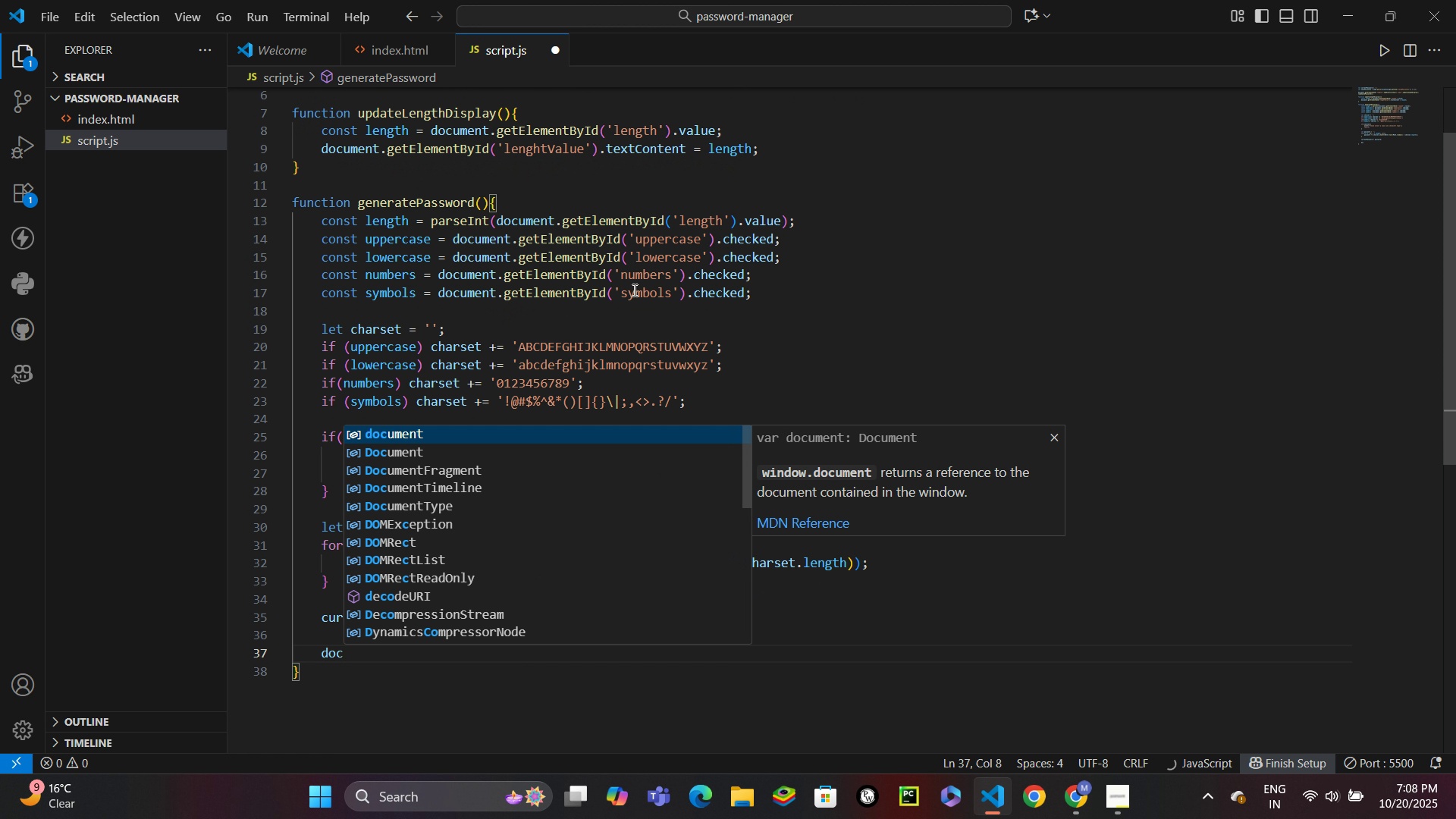 
key(Enter)
 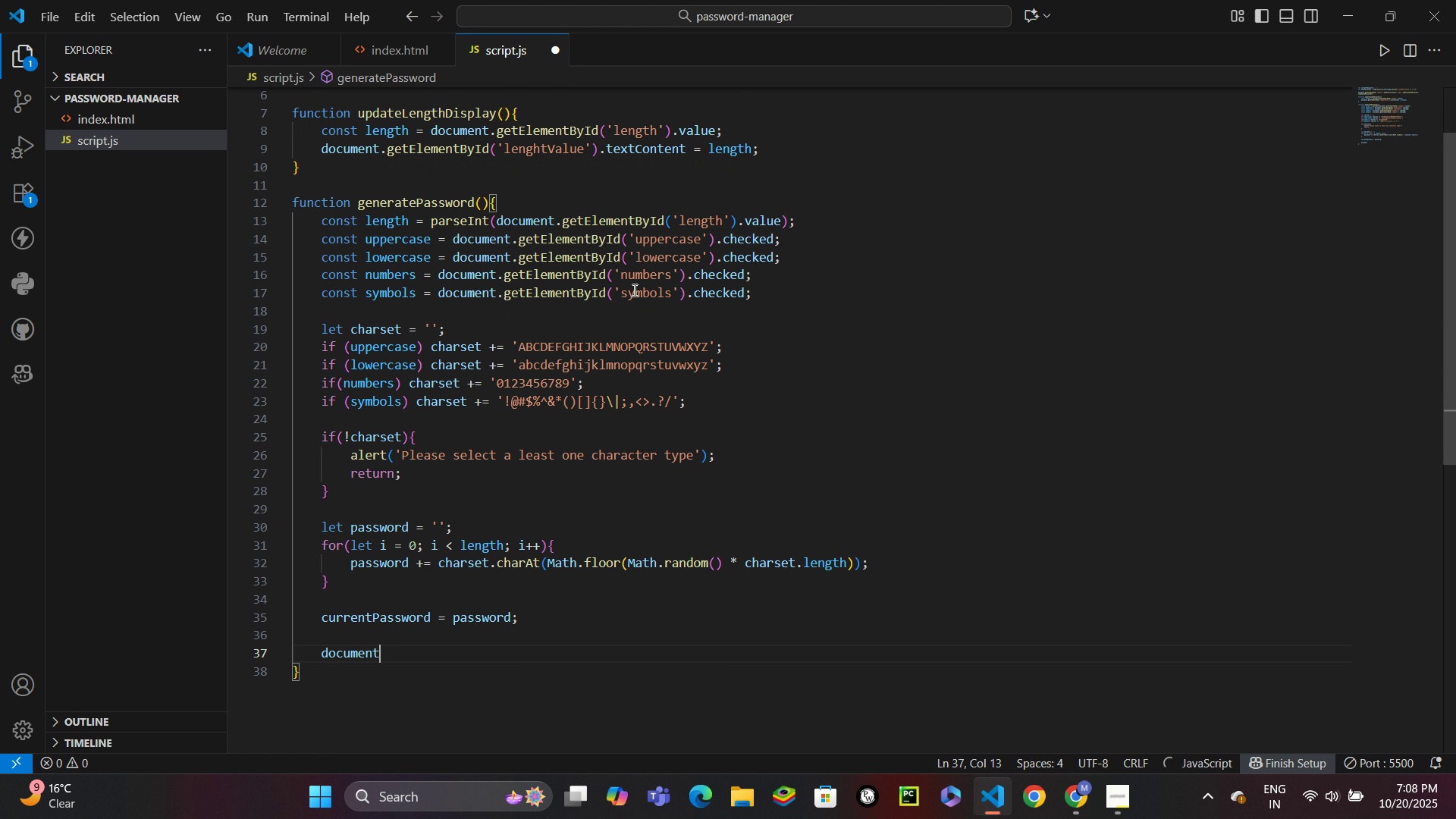 
type(.get)
 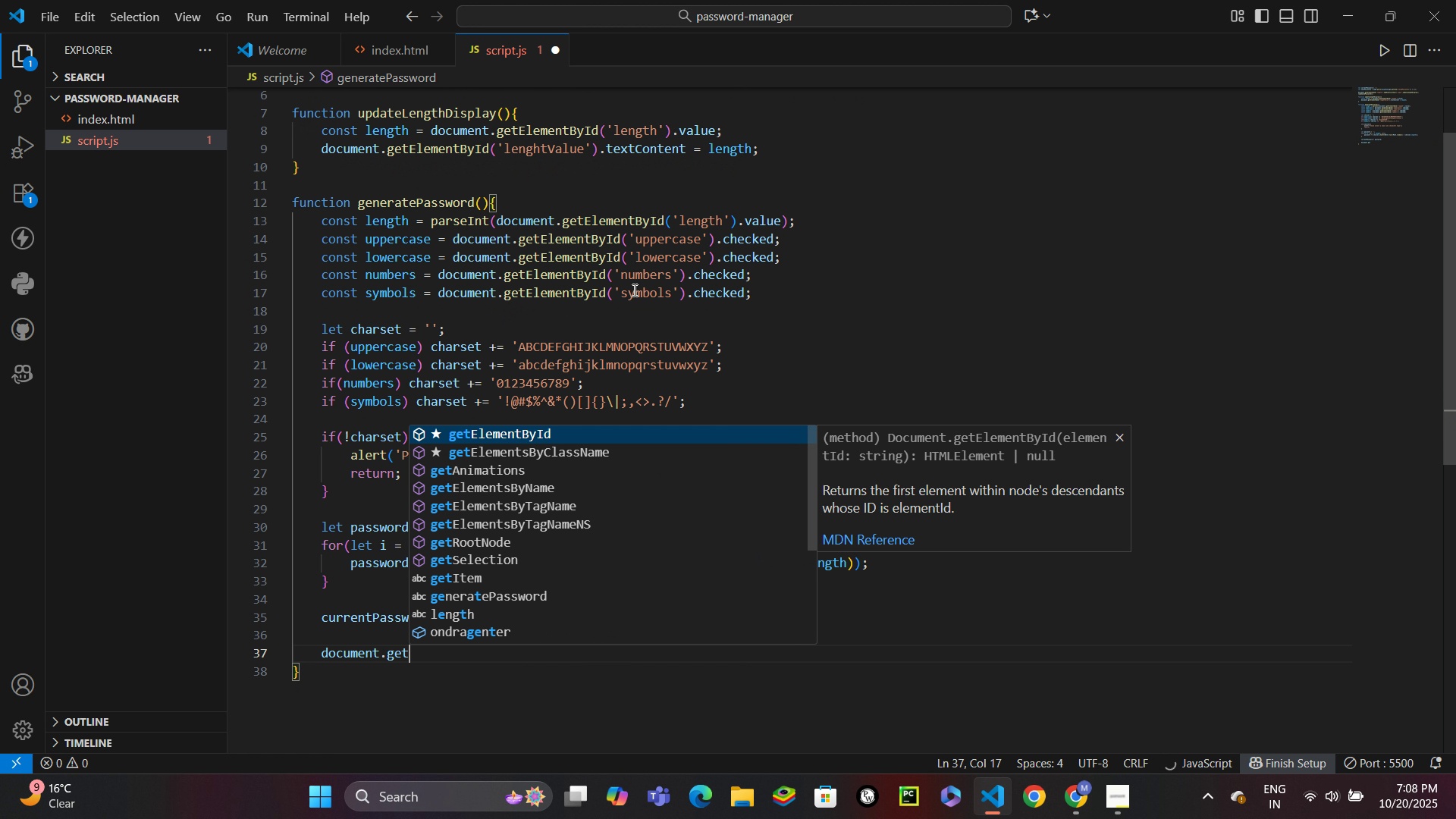 
key(Enter)
 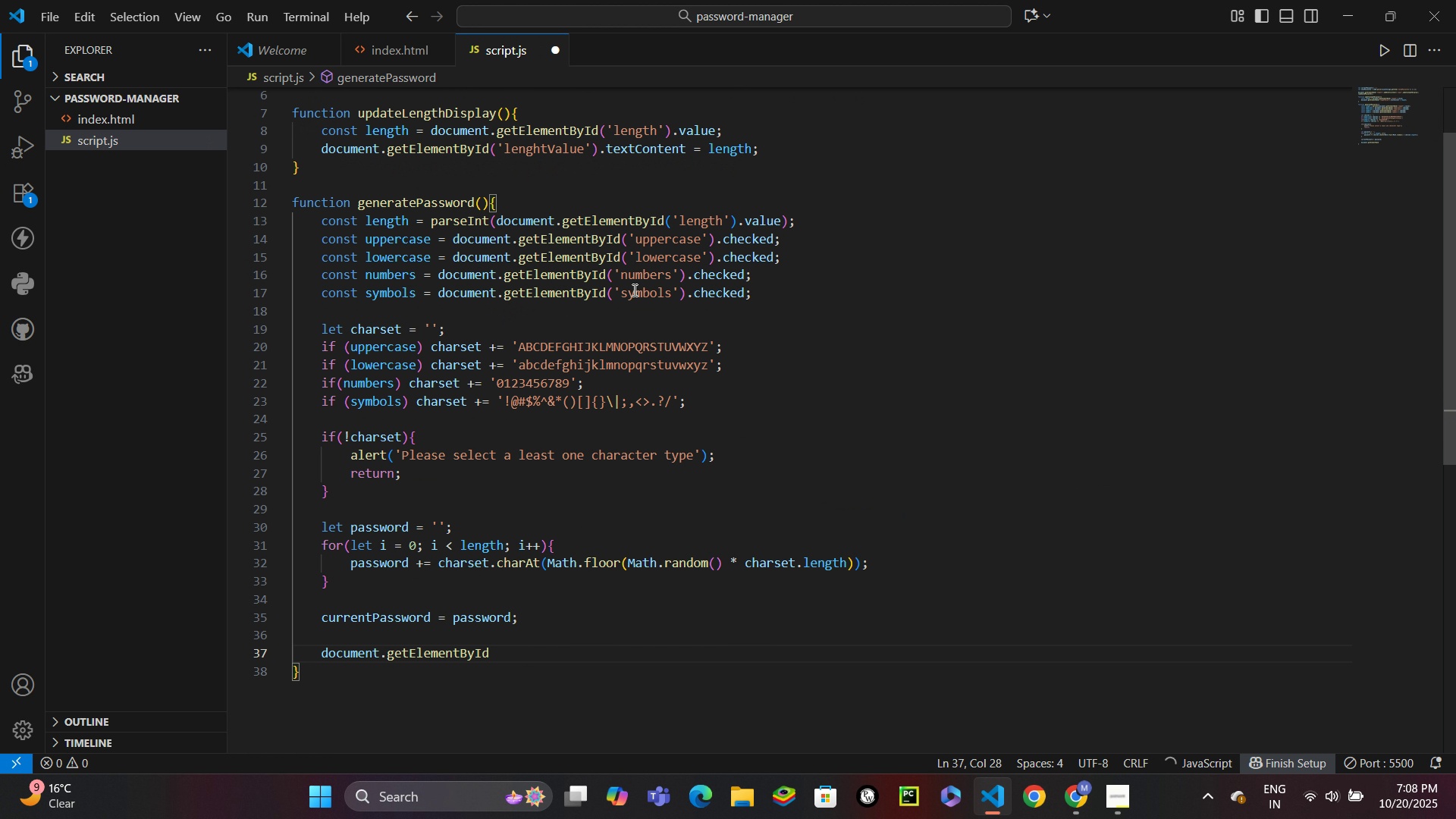 
type(('passwordDisplay)
 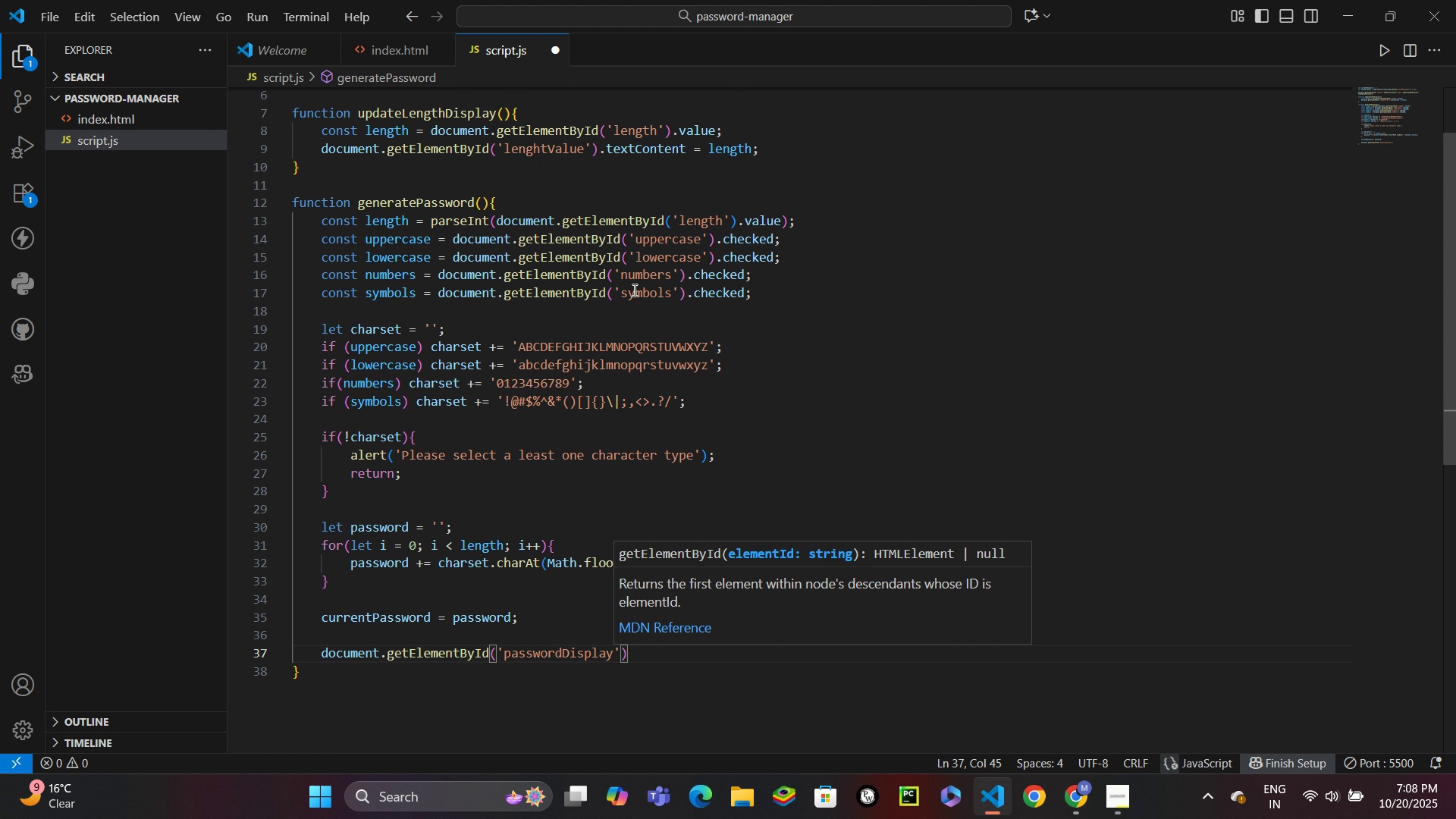 
key(ArrowRight)
 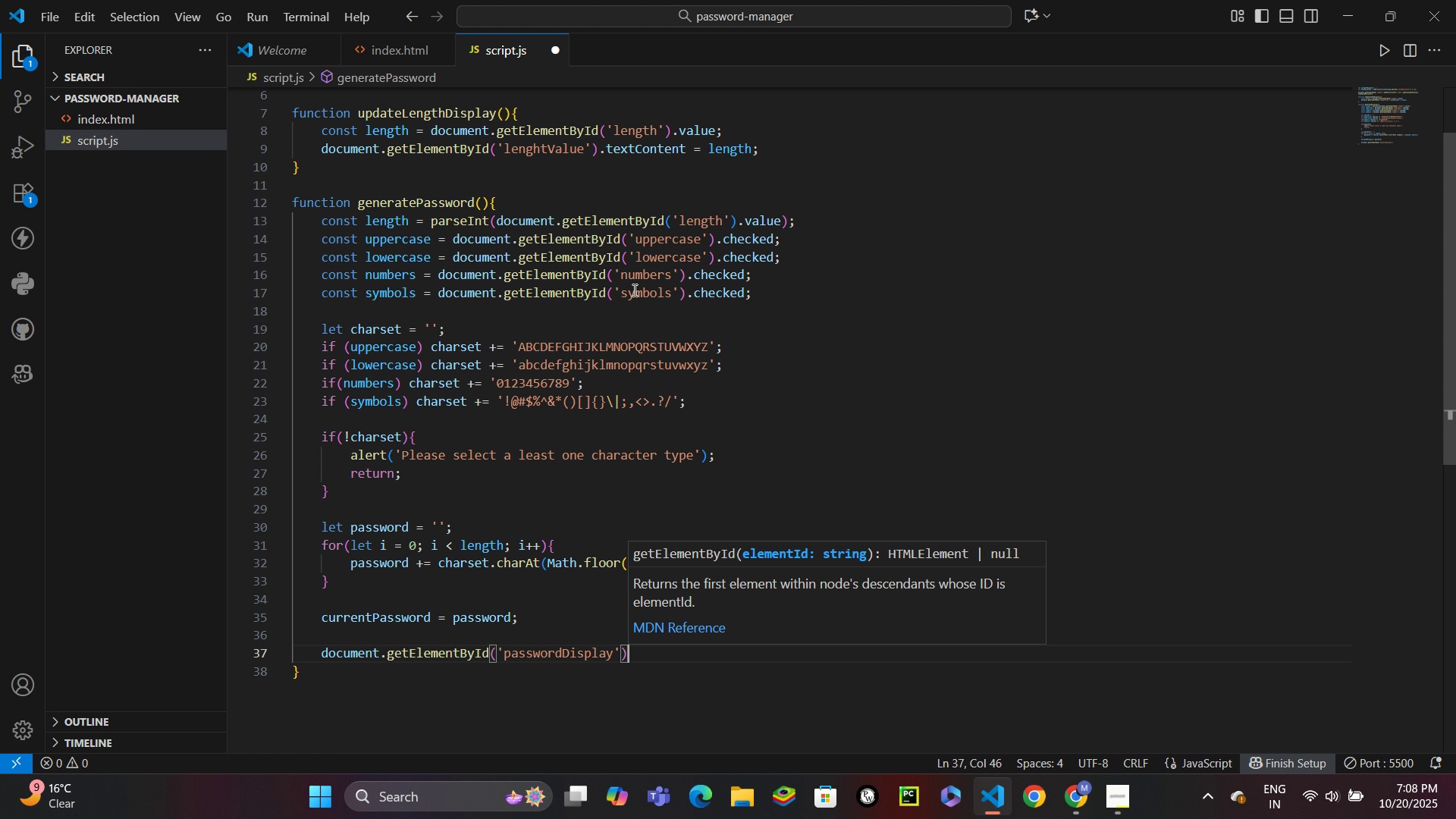 
key(ArrowRight)
 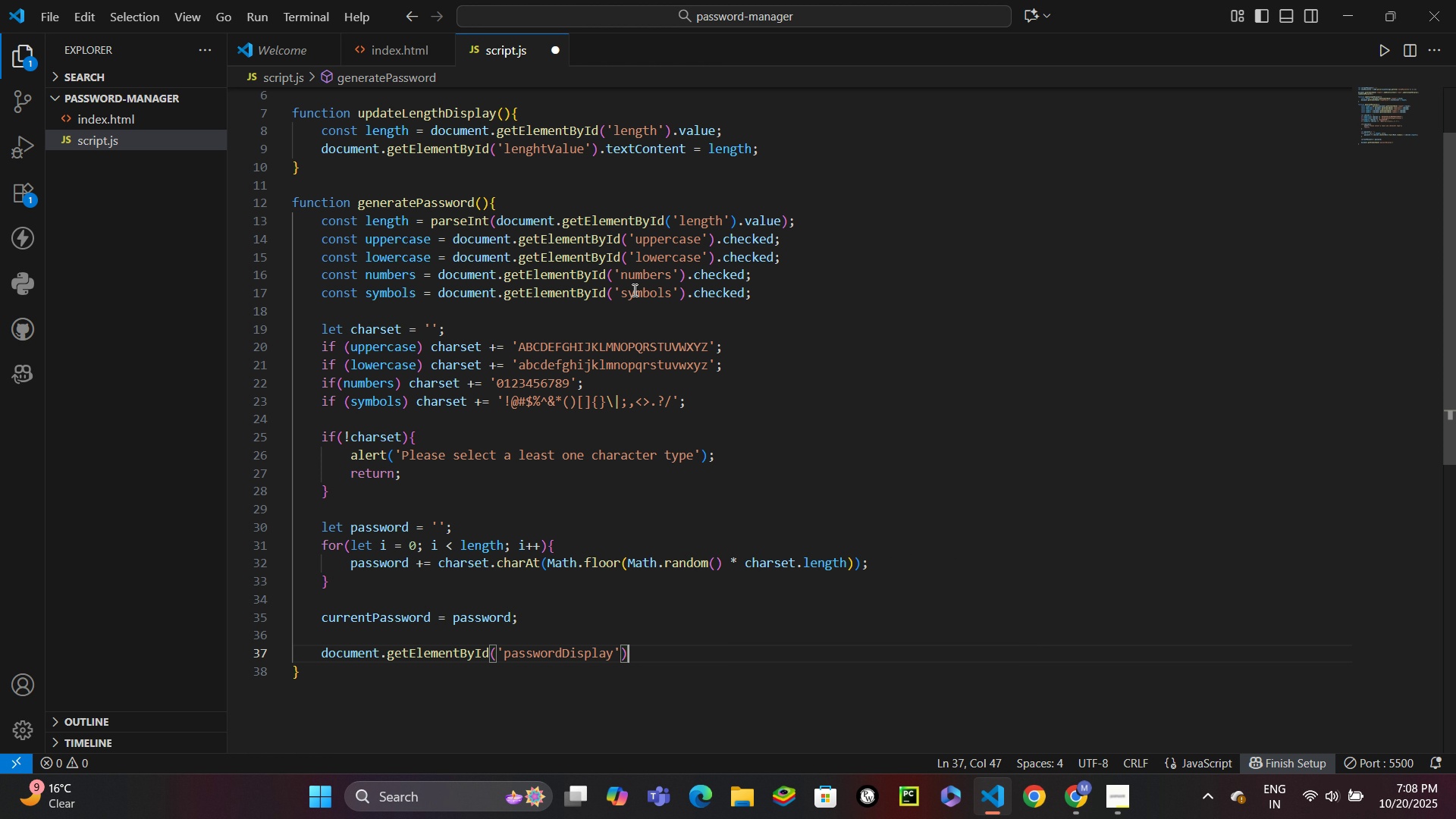 
type(.textcon)
 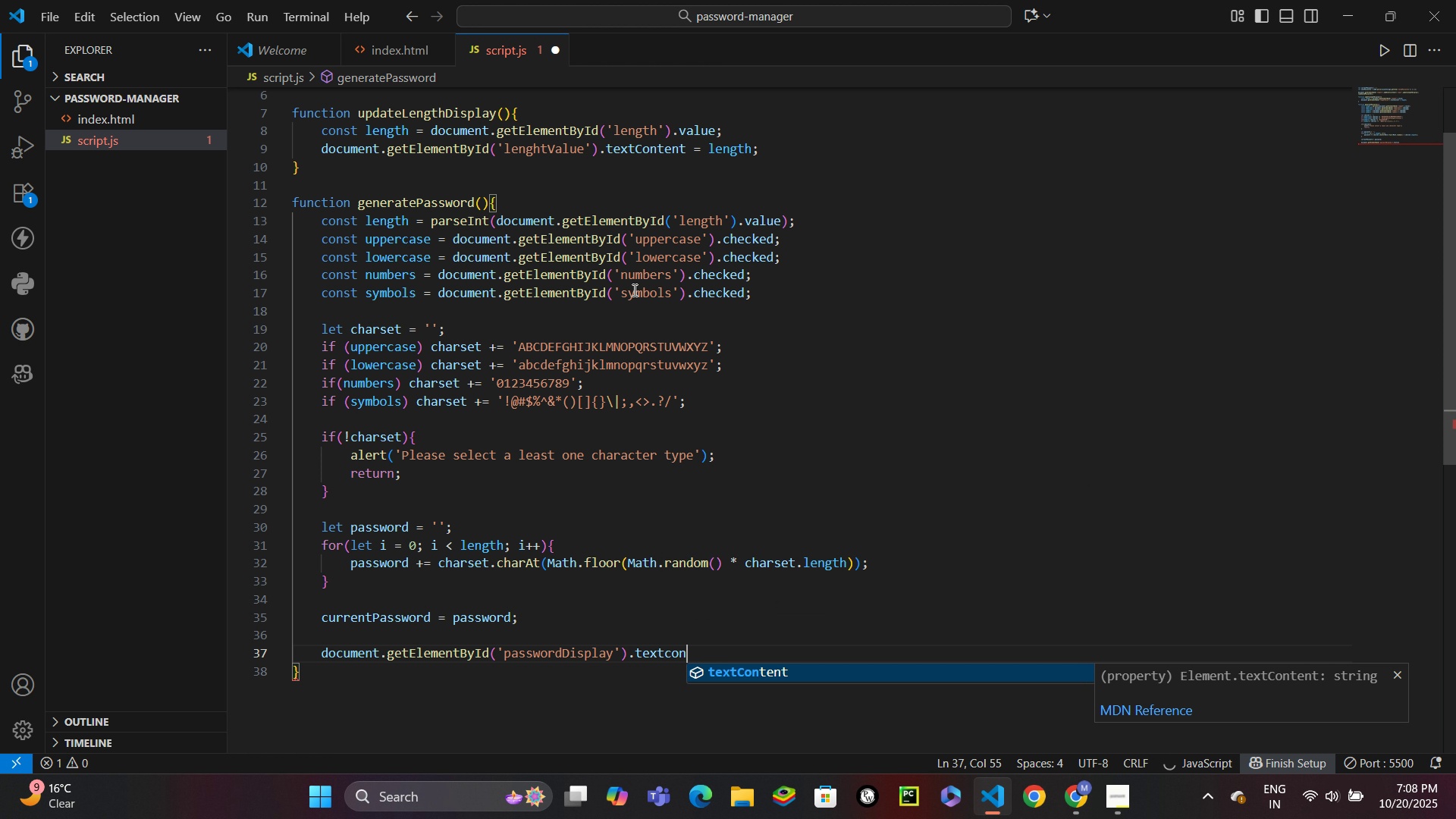 
key(Enter)
 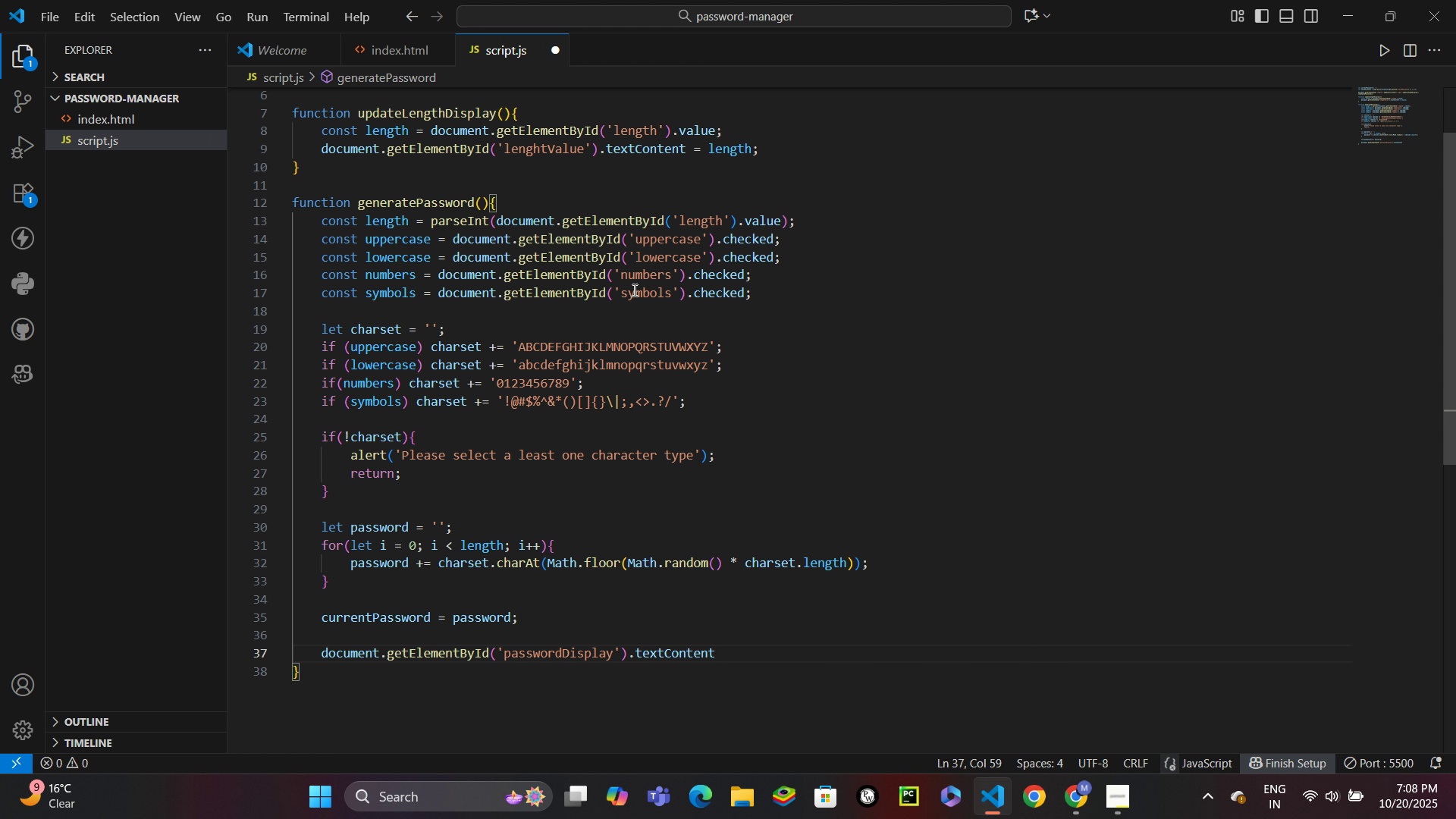 
type( = pass)
 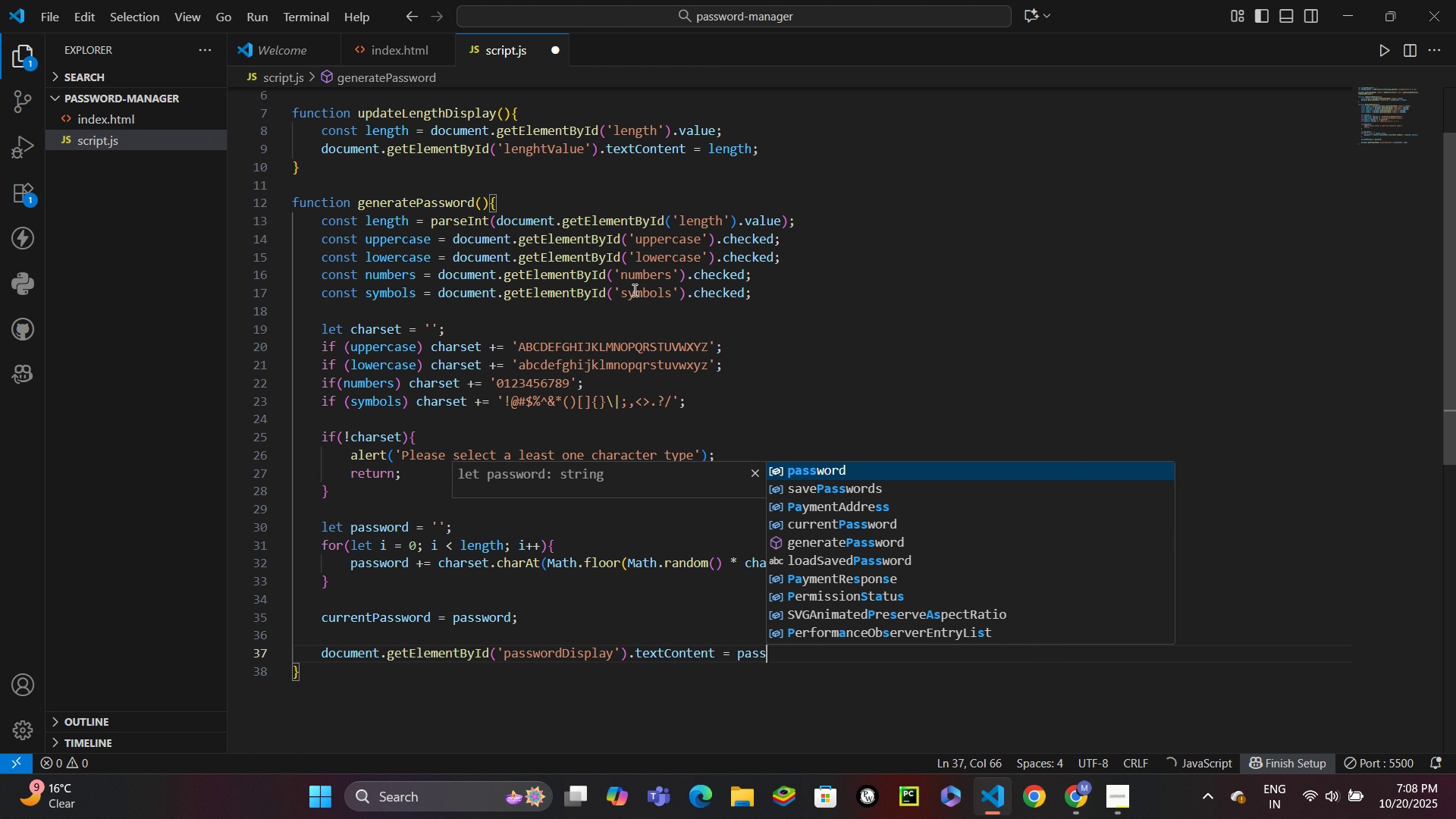 
key(Enter)
 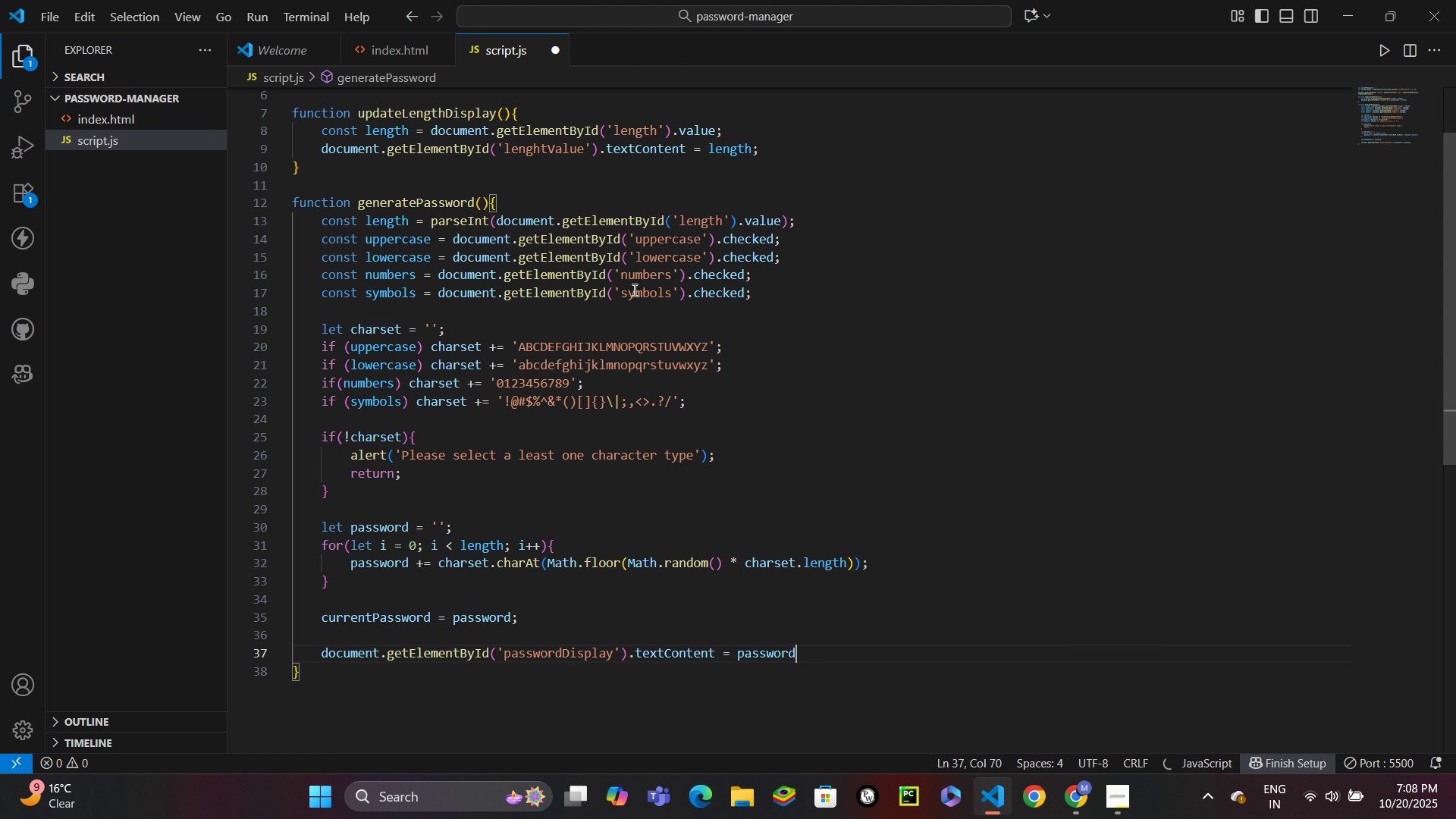 
key(Semicolon)
 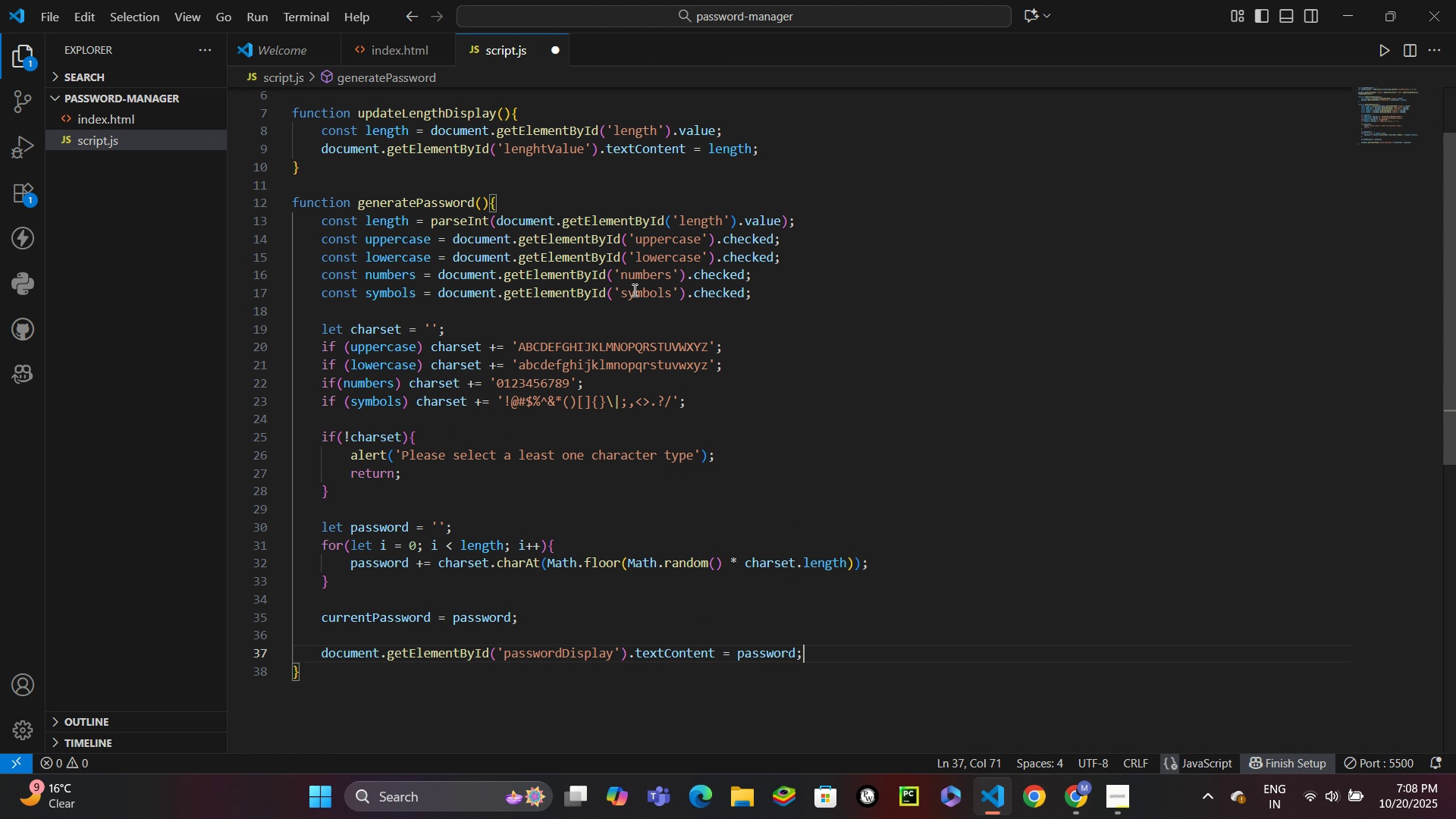 
key(Enter)
 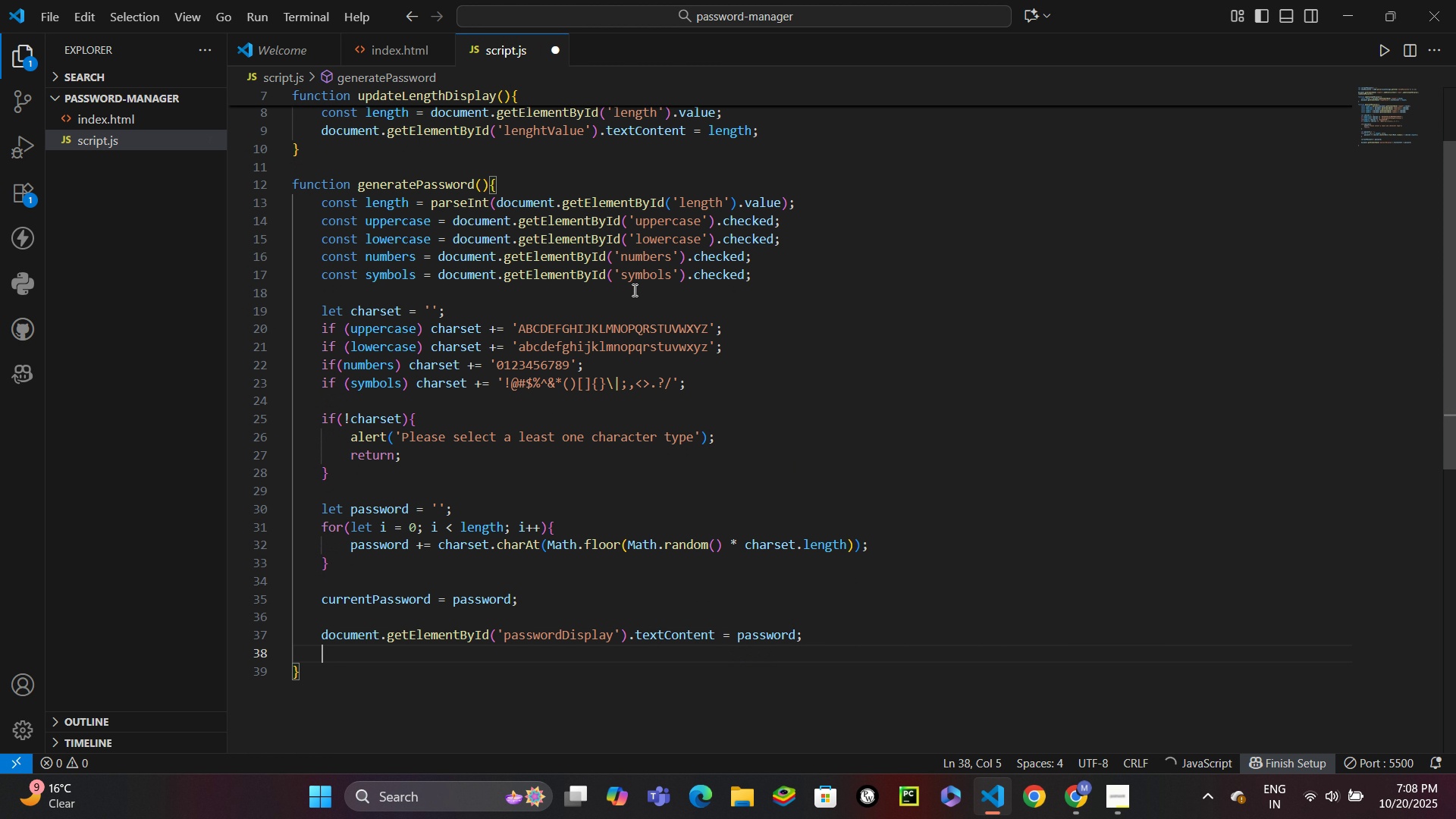 
type(st)
key(Backspace)
key(Backspace)
type(checkStrengh)
key(Backspace)
type(th(pass)
 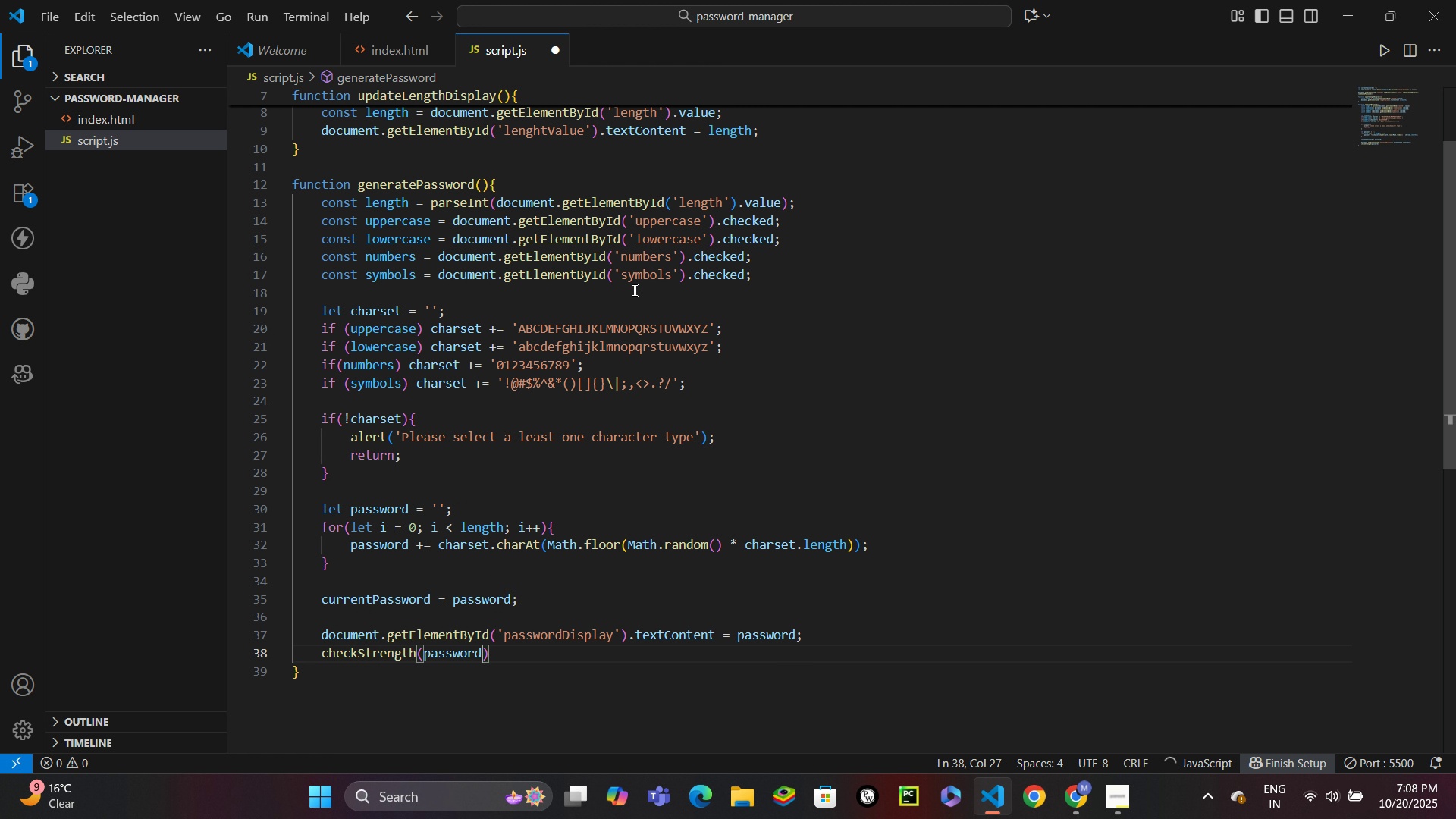 
 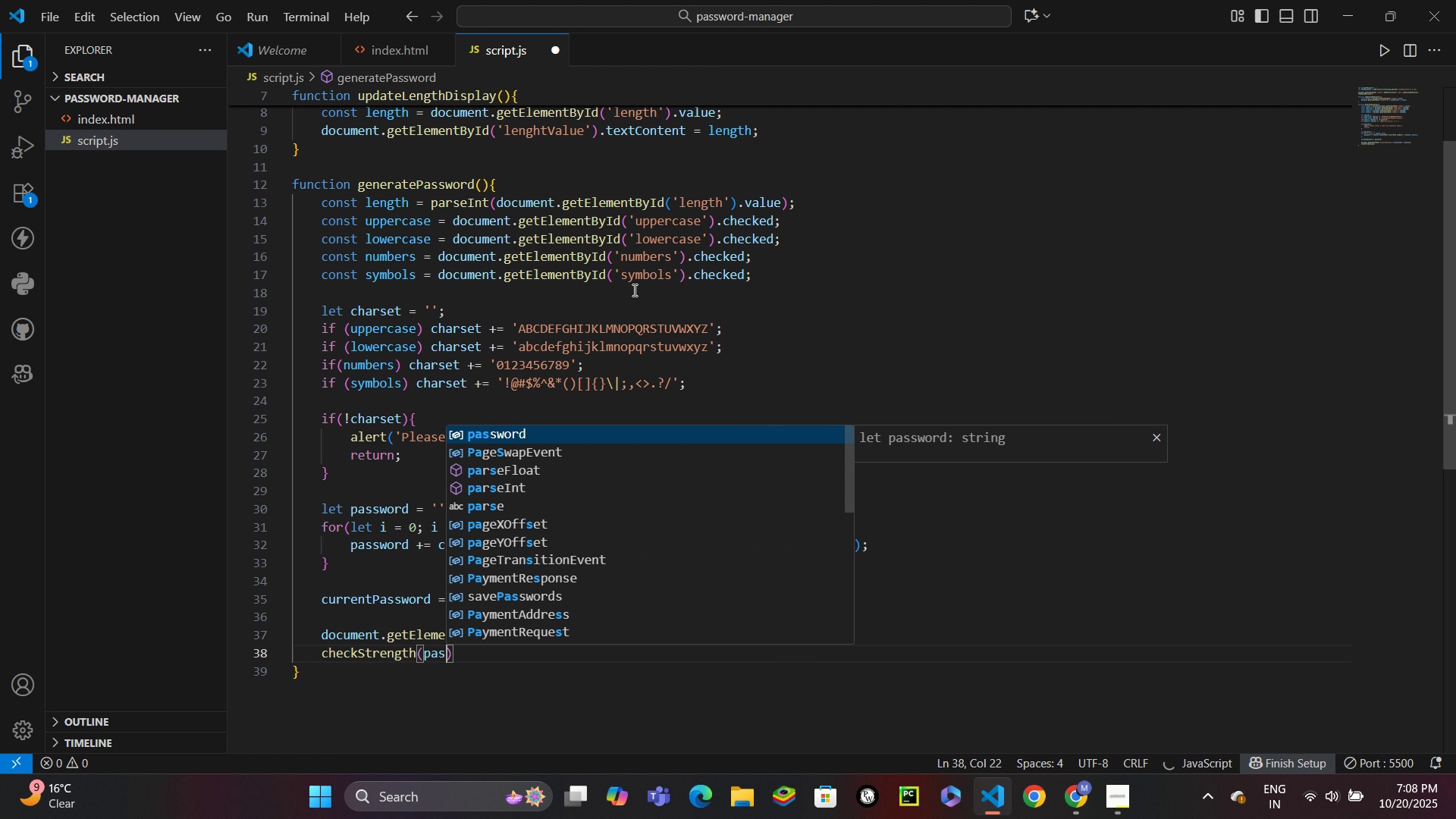 
key(Enter)
 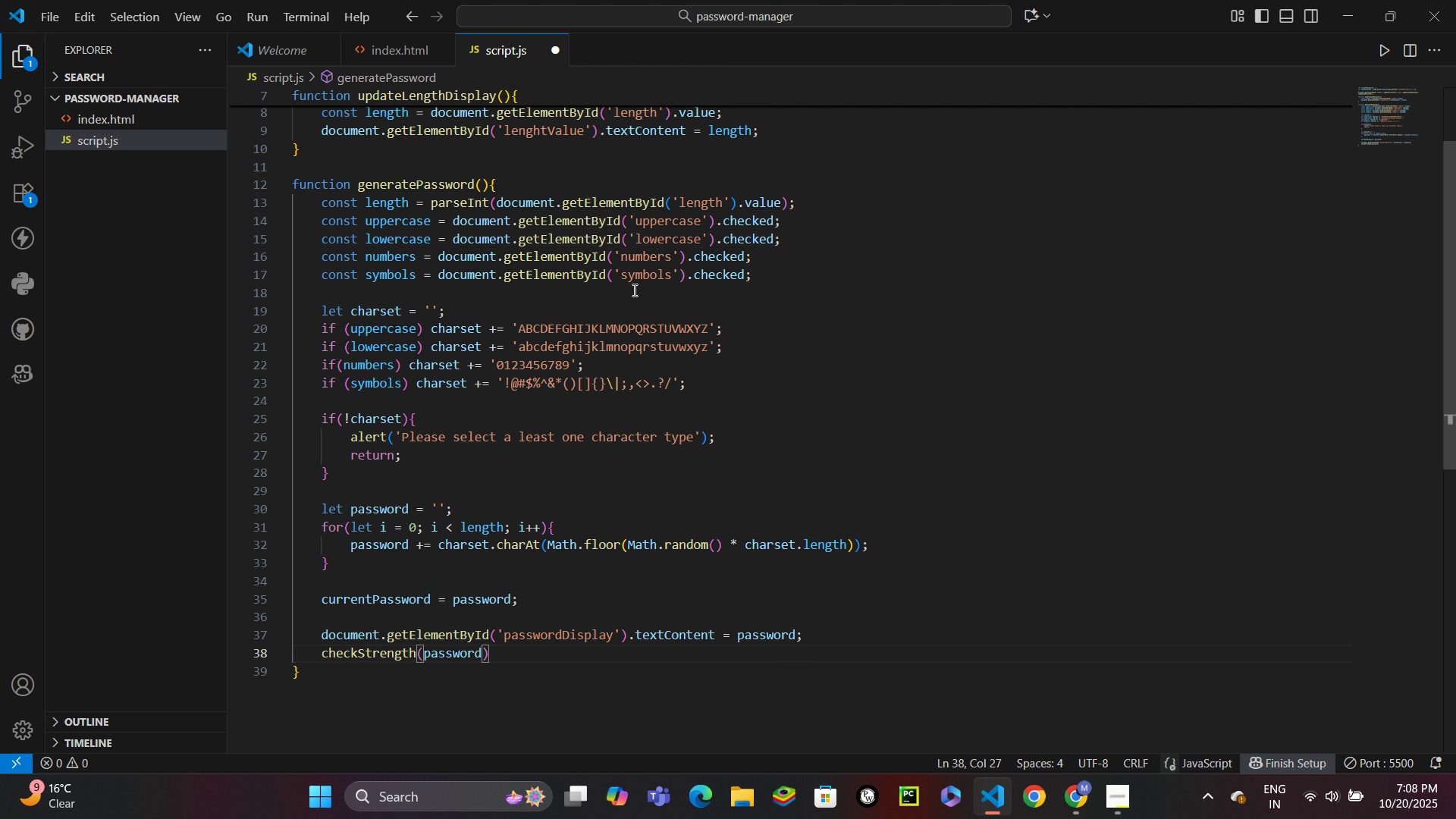 
key(ArrowRight)
 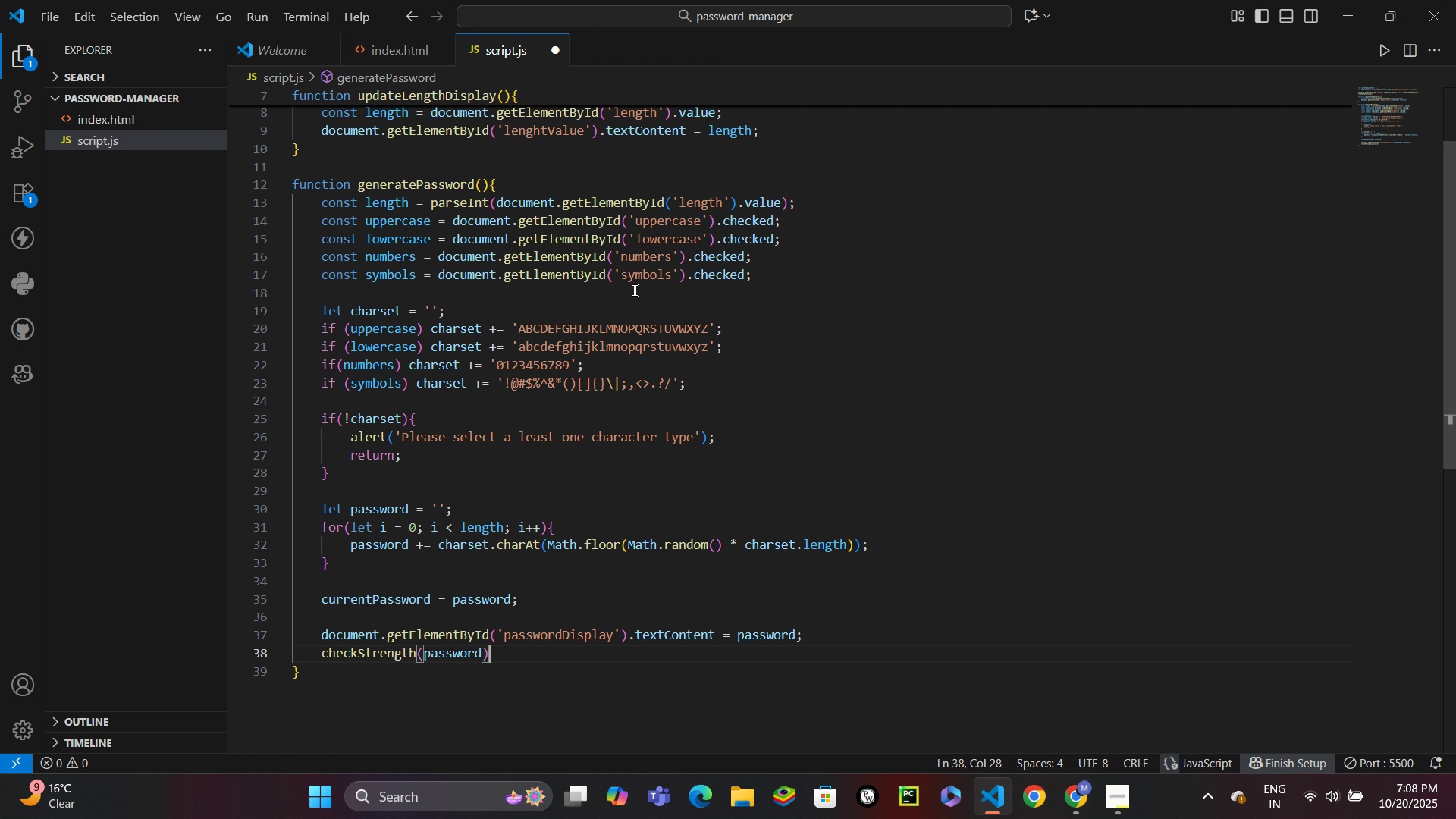 
key(Semicolon)
 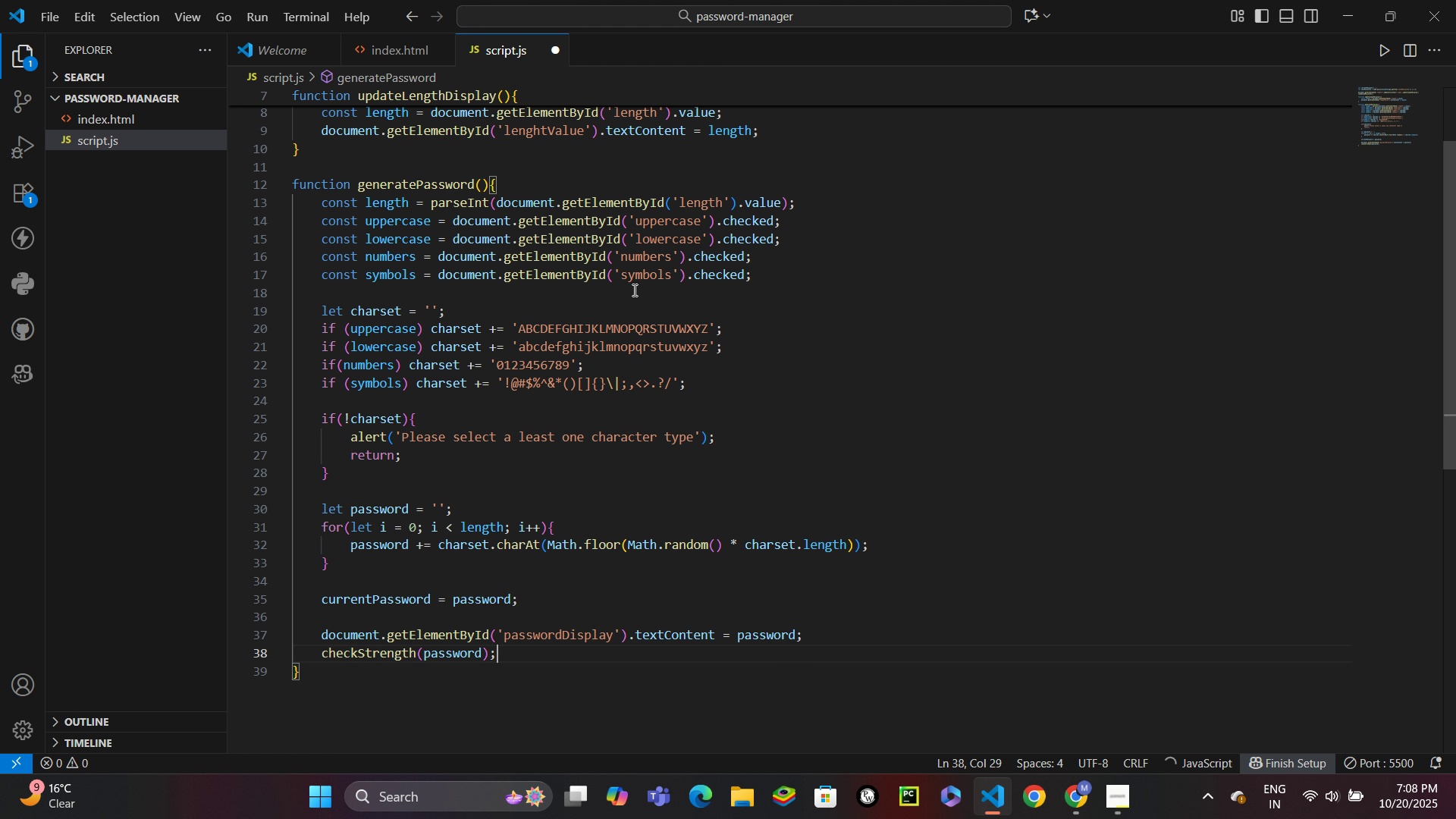 
key(ArrowDown)
 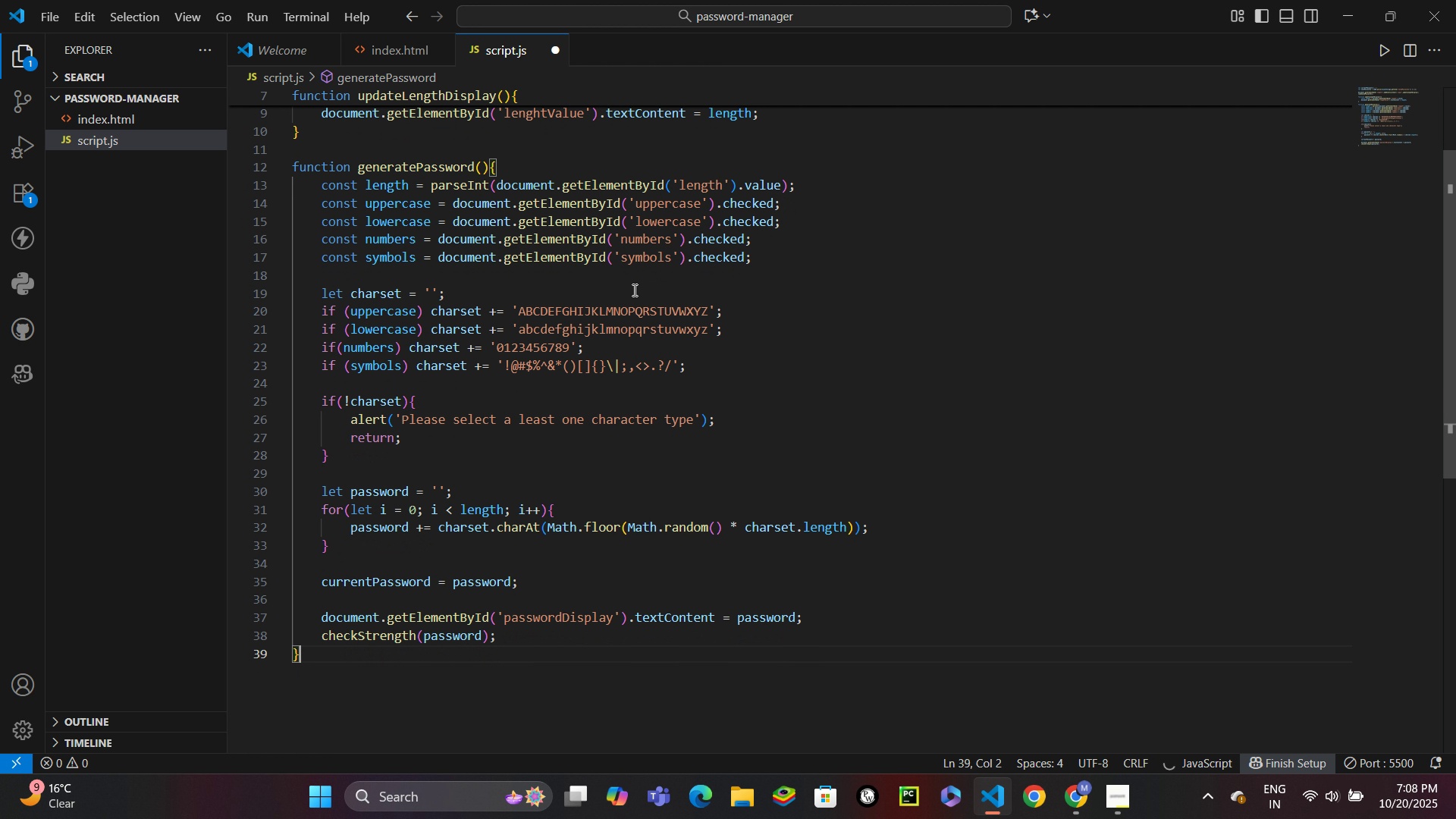 
key(Enter)
 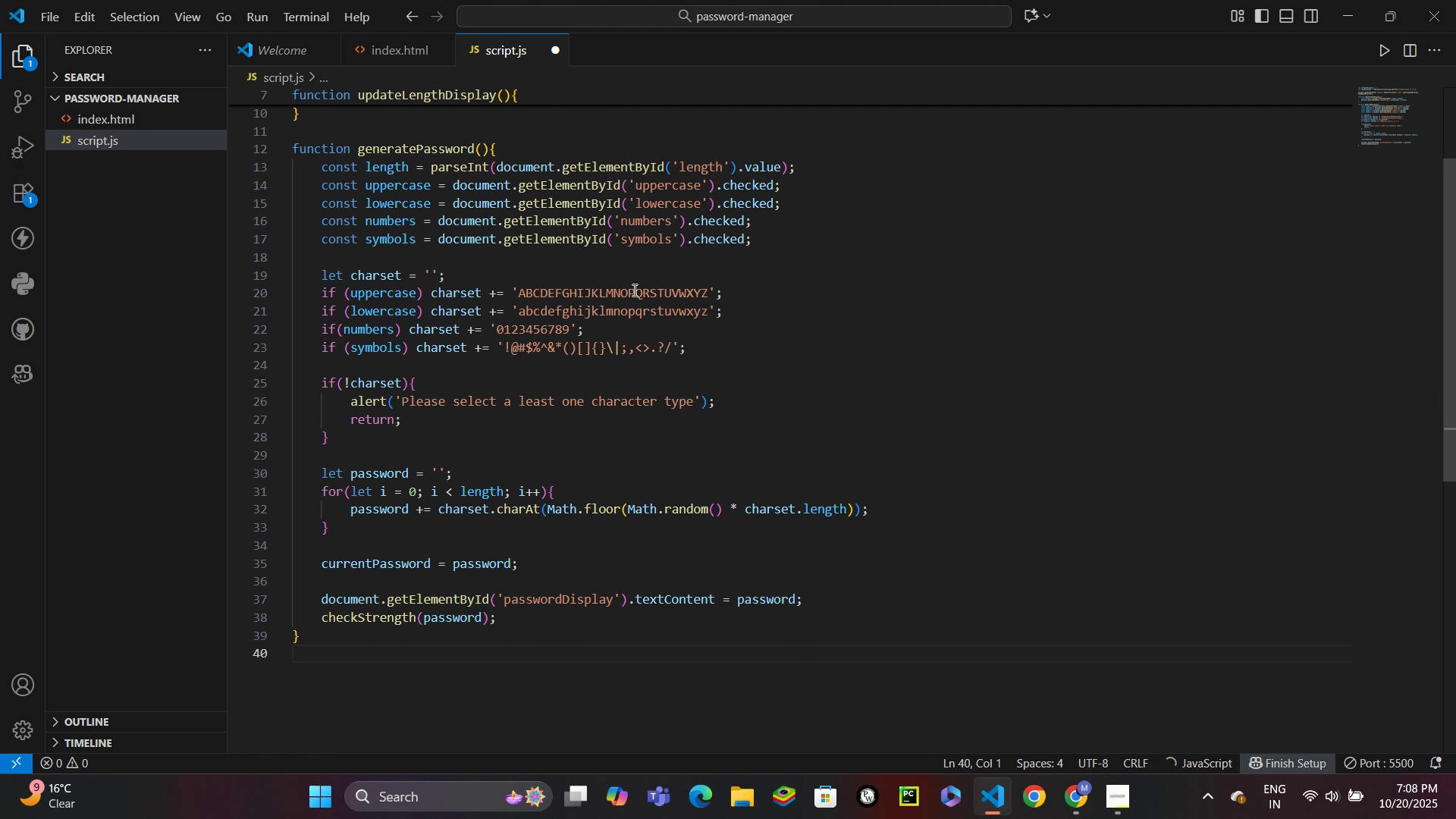 
key(Enter)
 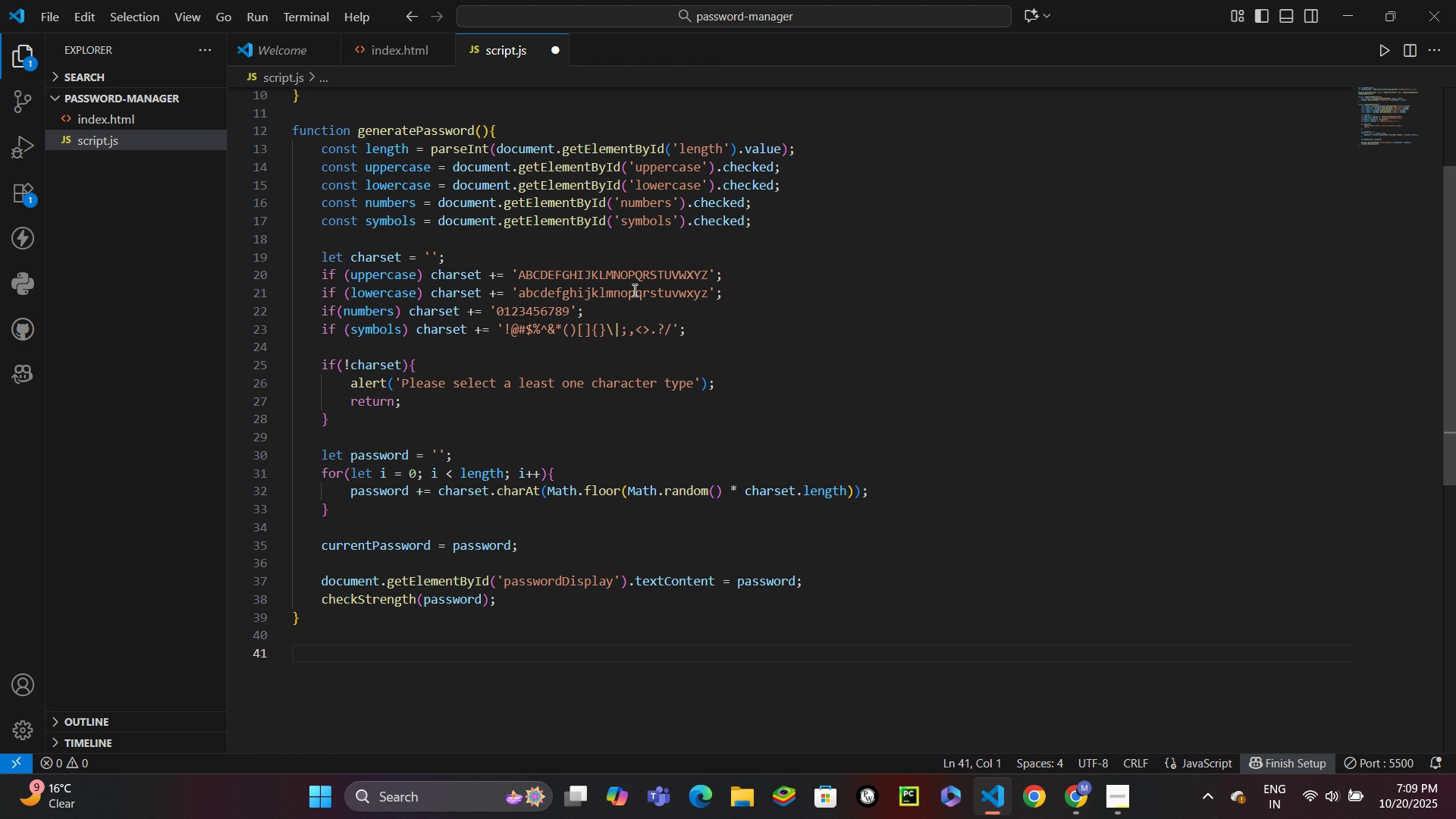 
type(fuc)
 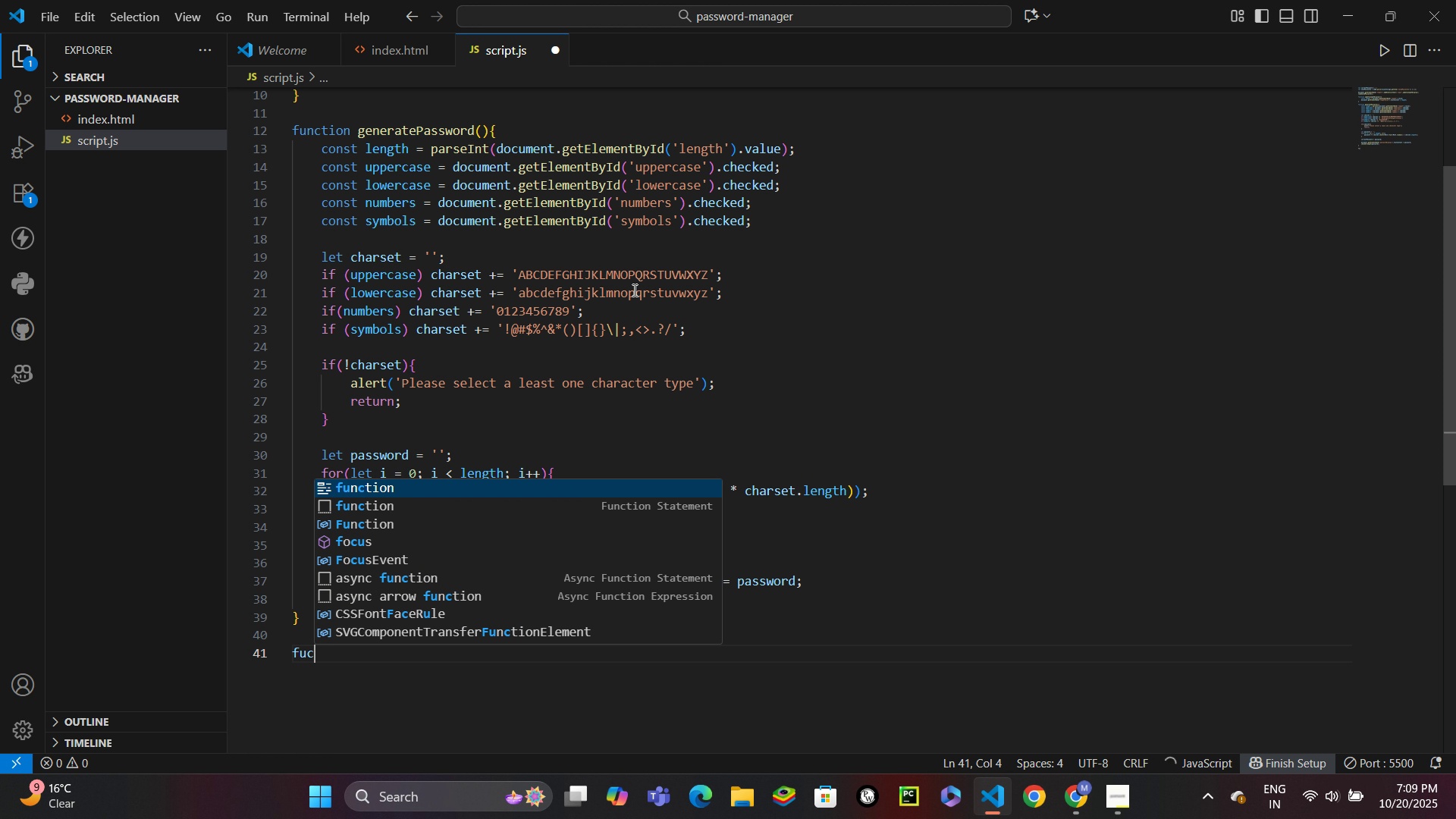 
key(Enter)
 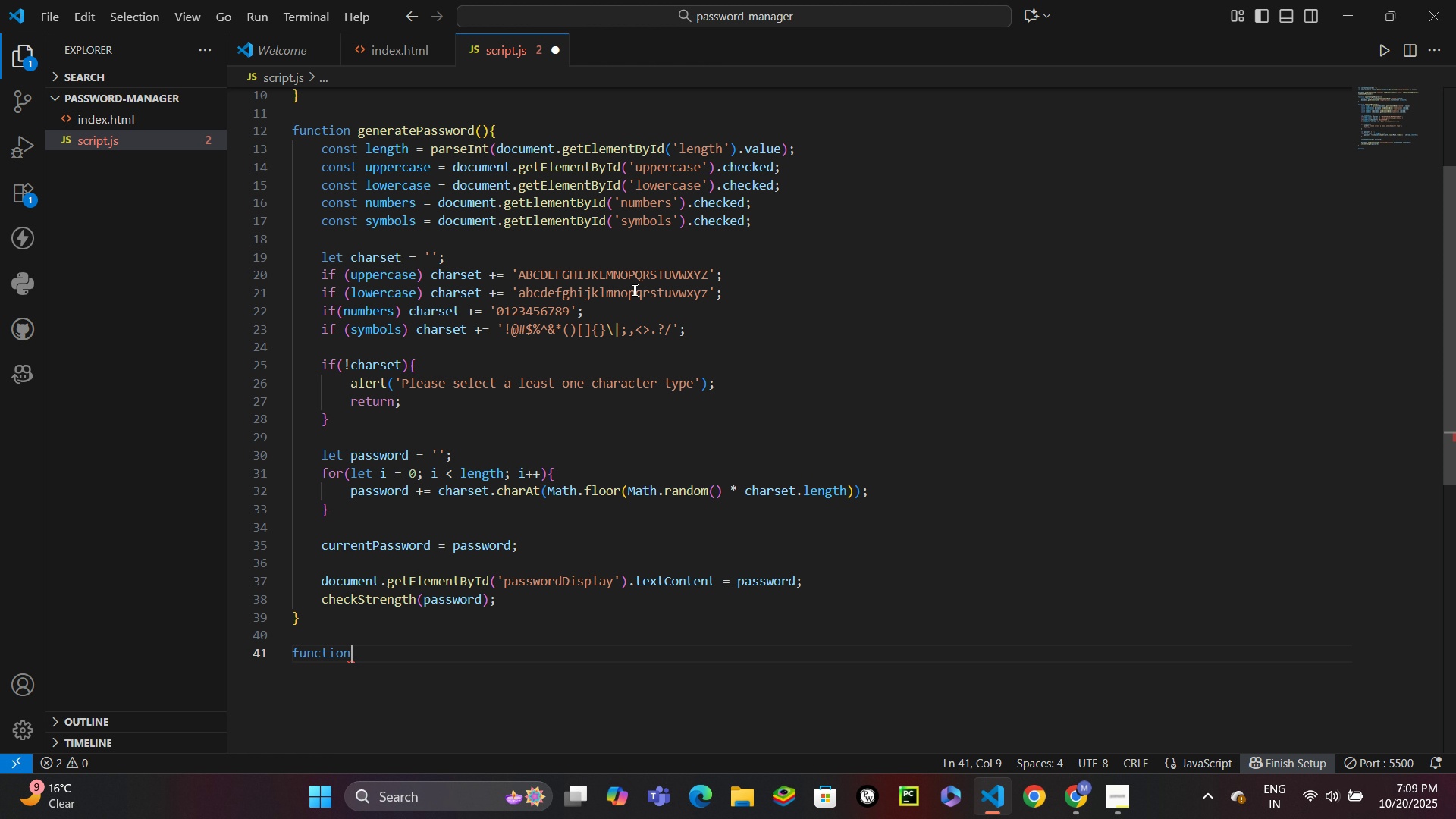 
wait(14.62)
 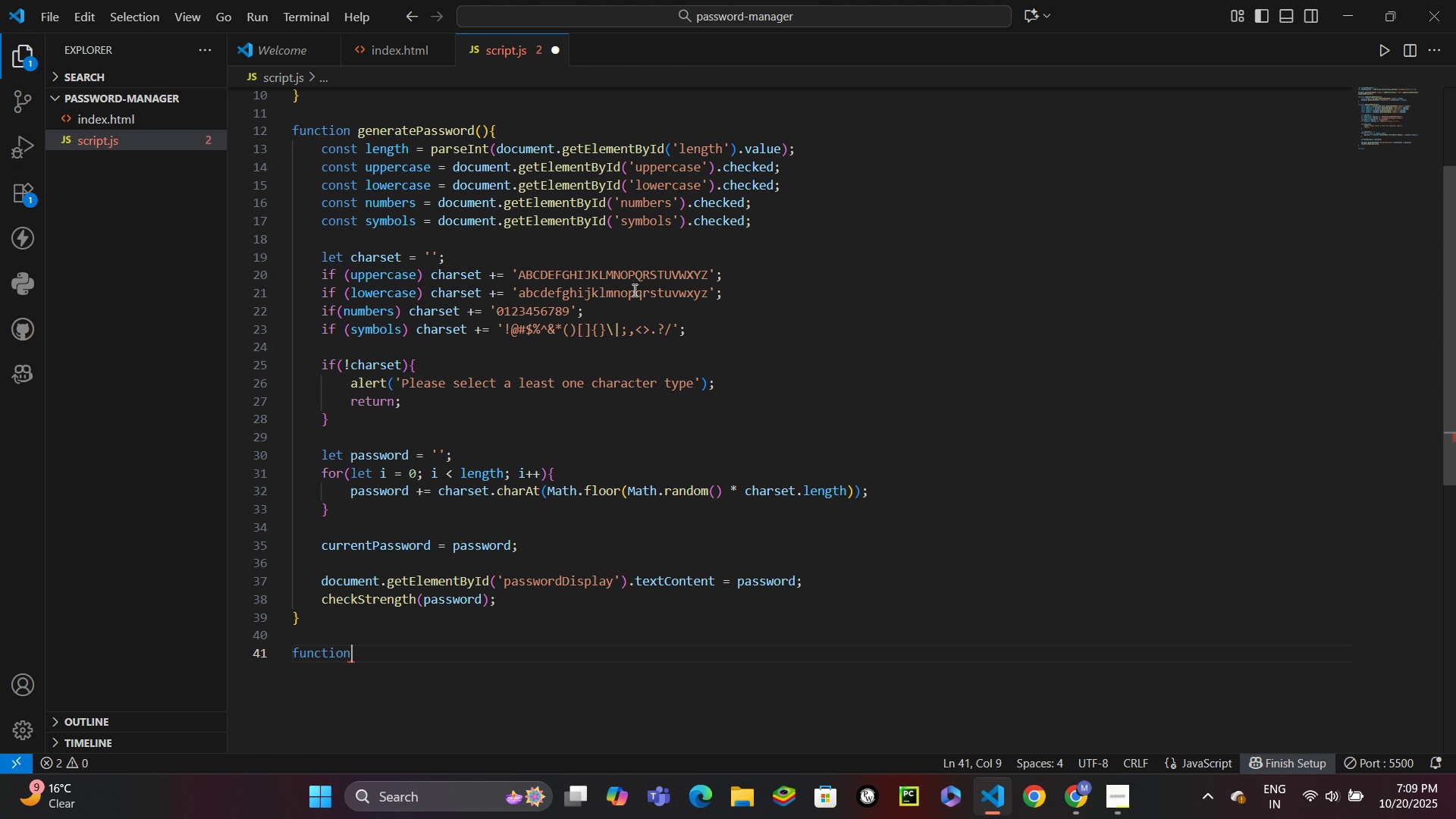 
type(che)
key(Backspace)
key(Backspace)
type( )
key(Backspace)
key(Backspace)
type( check)
 